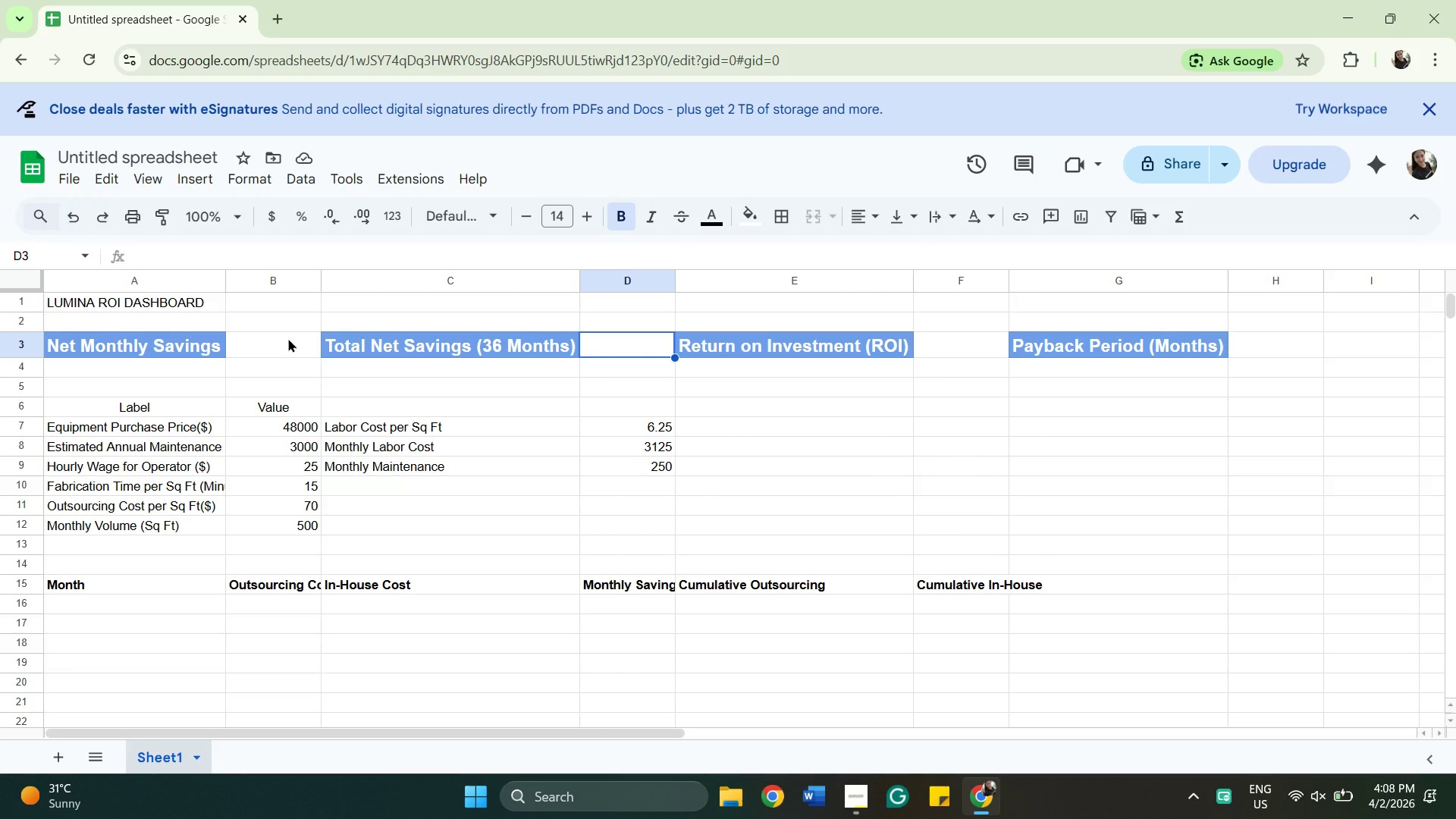 
hold_key(key=ControlLeft, duration=1.61)
left_click([288, 338])
 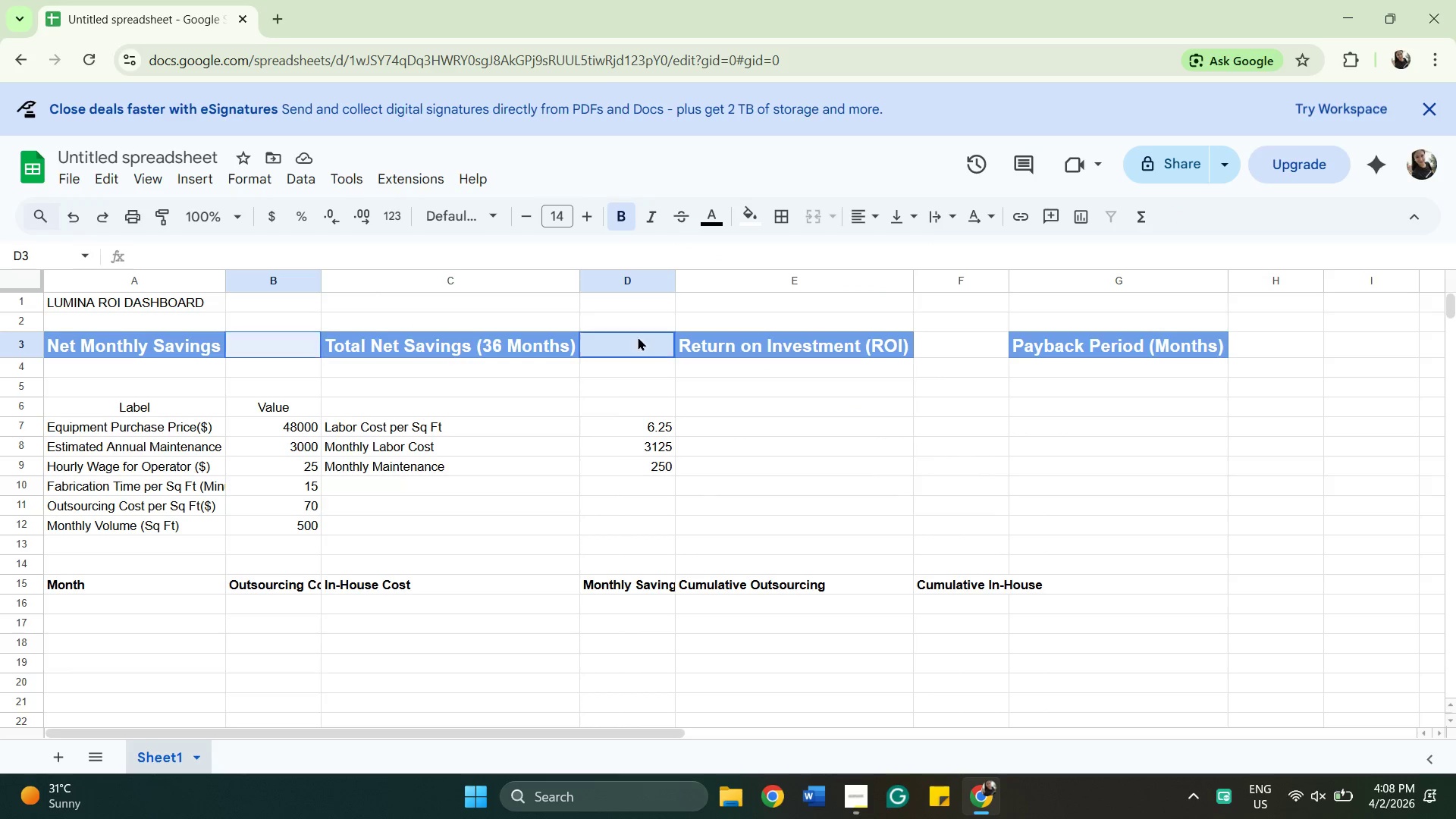 
left_click([638, 337])
 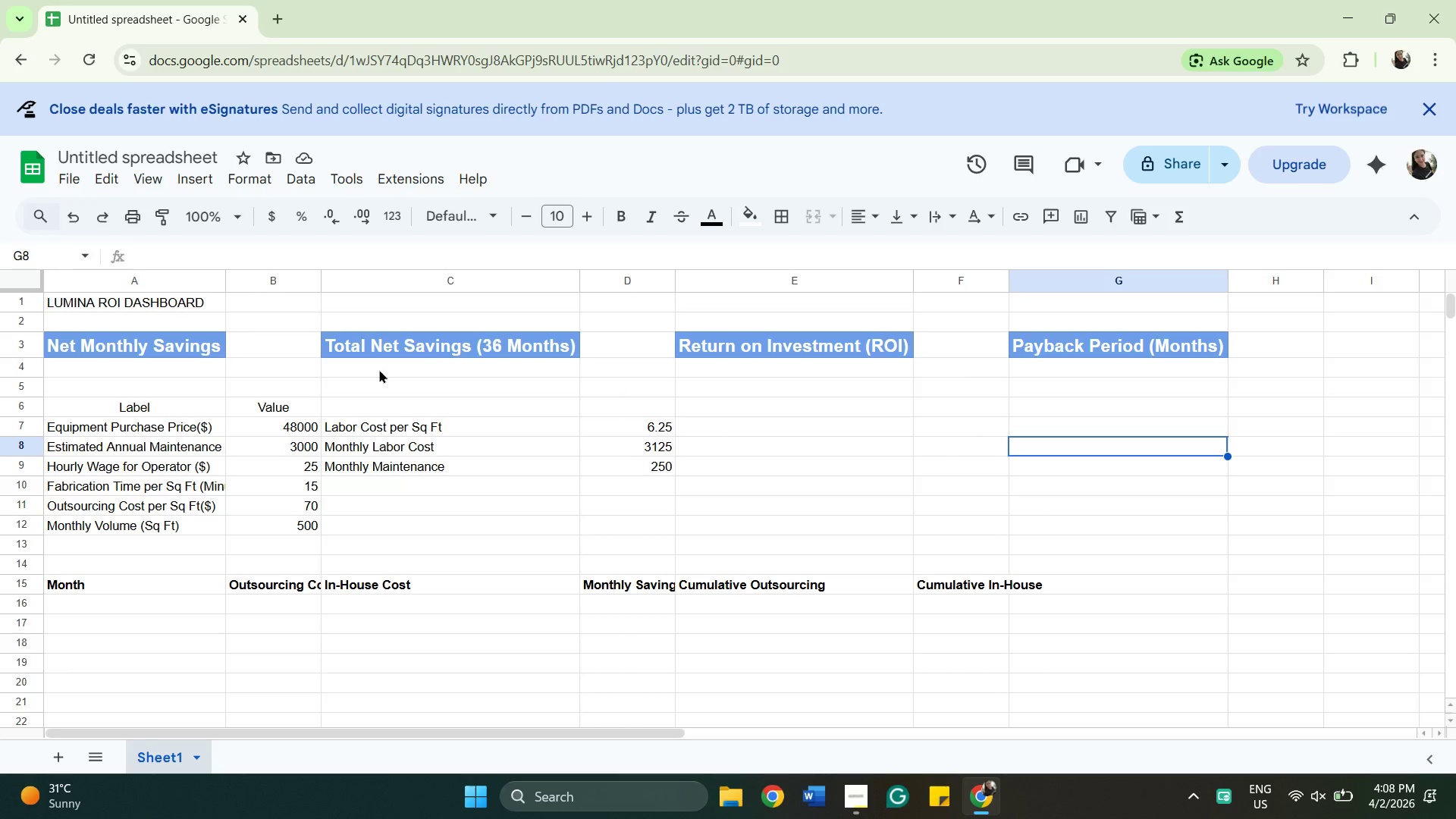 
hold_key(key=ControlLeft, duration=4.61)
left_click([265, 352])
 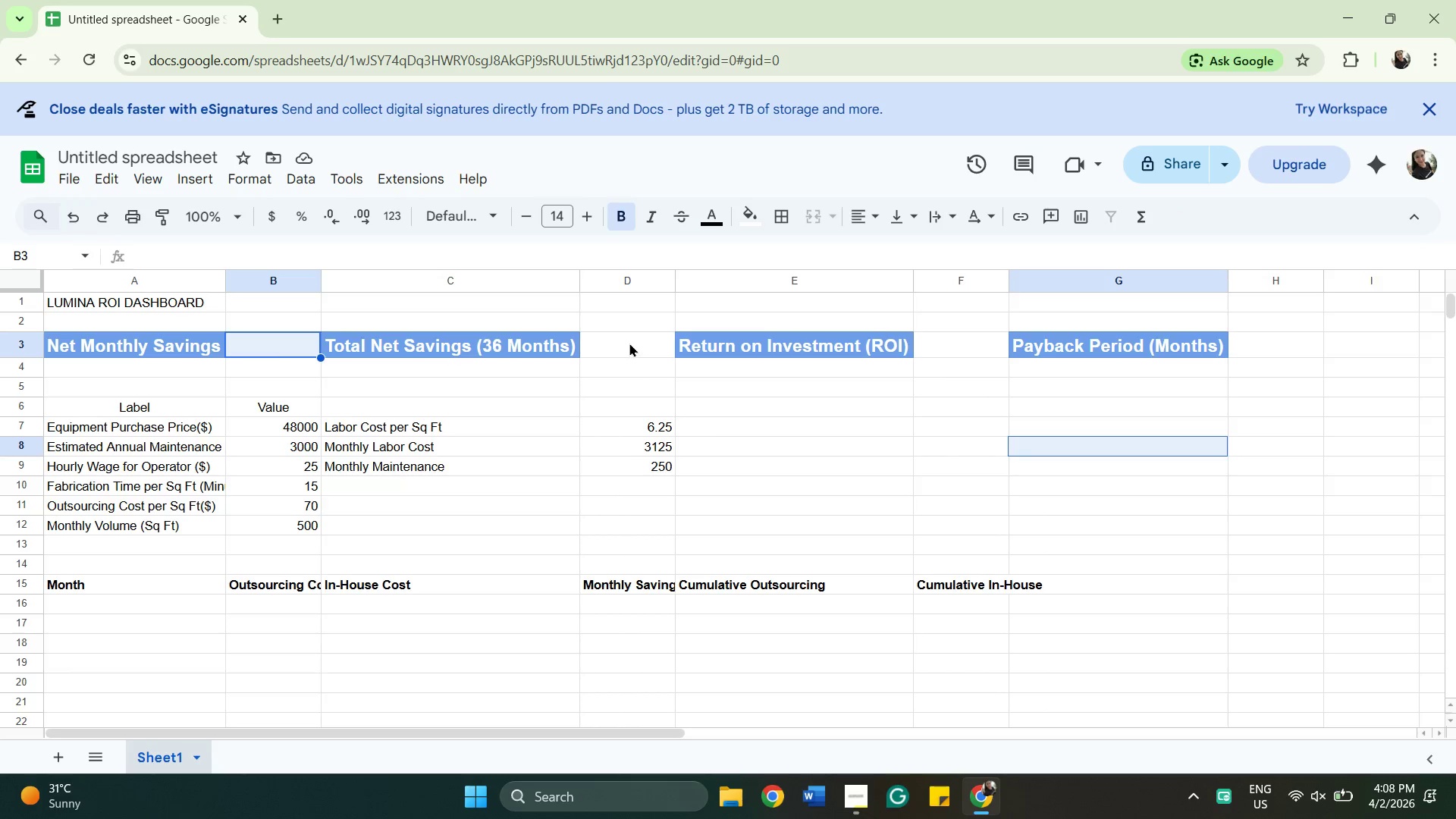 
left_click([630, 342])
 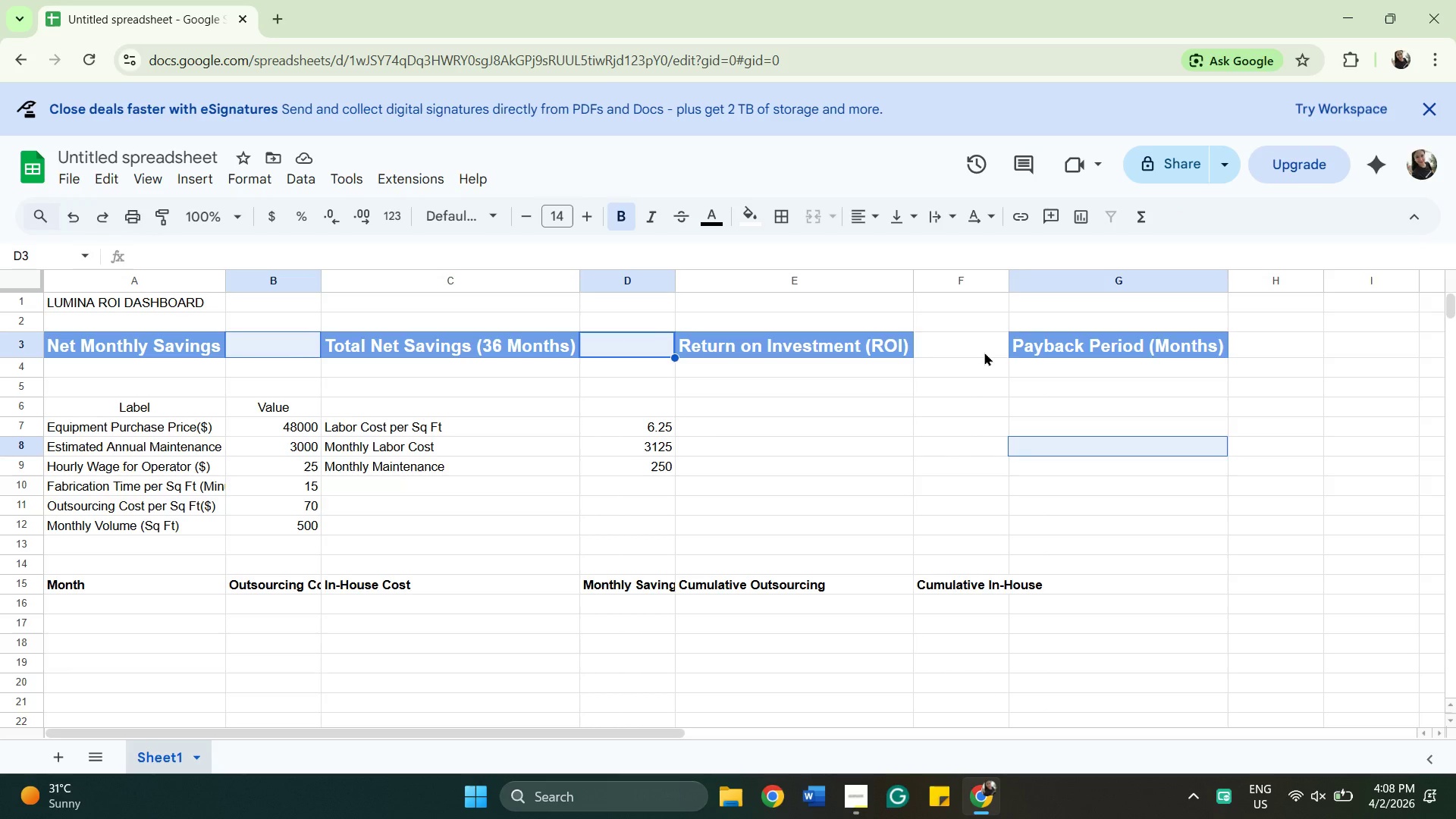 
left_click([984, 352])
 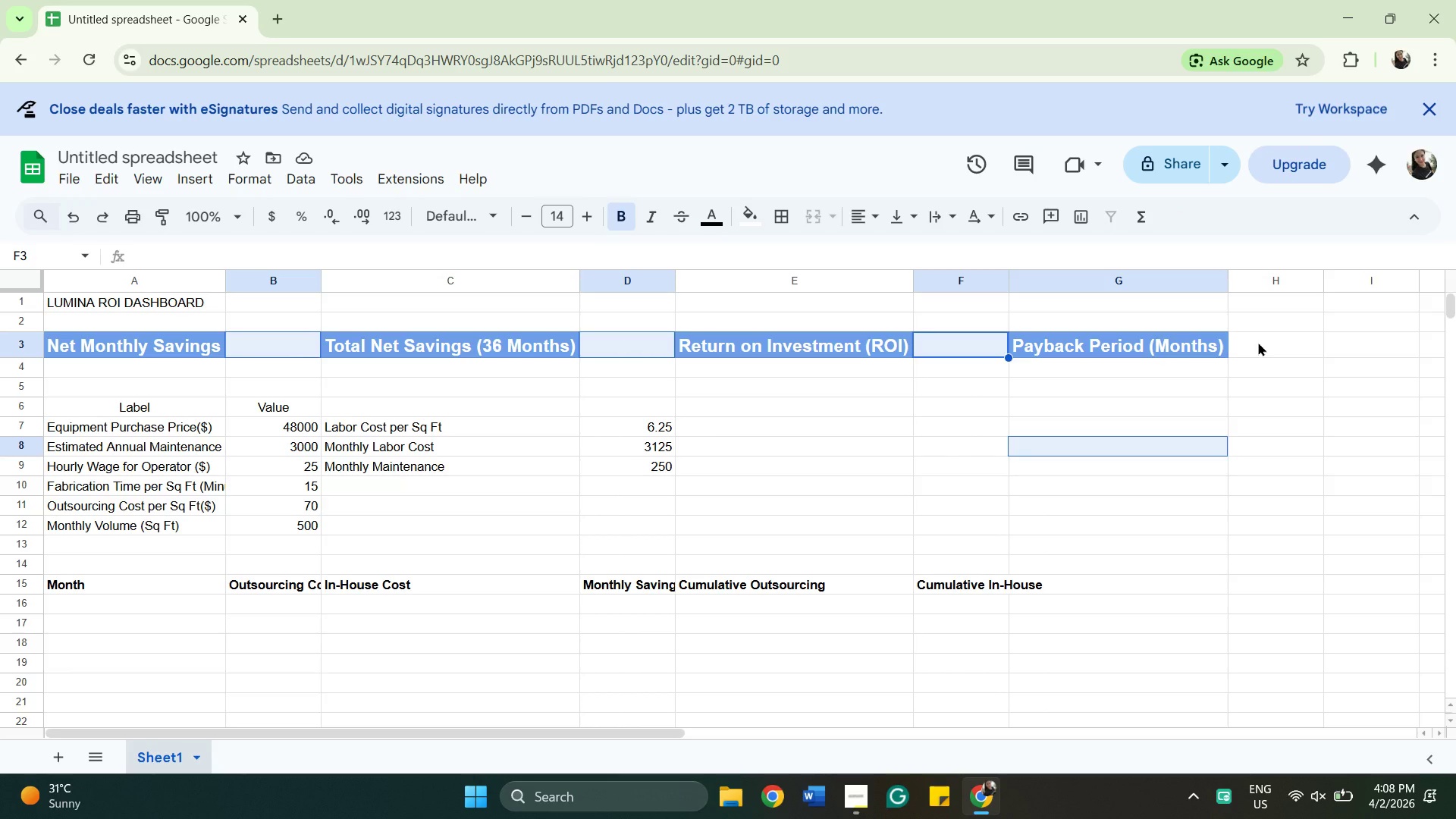 
left_click([1258, 342])
 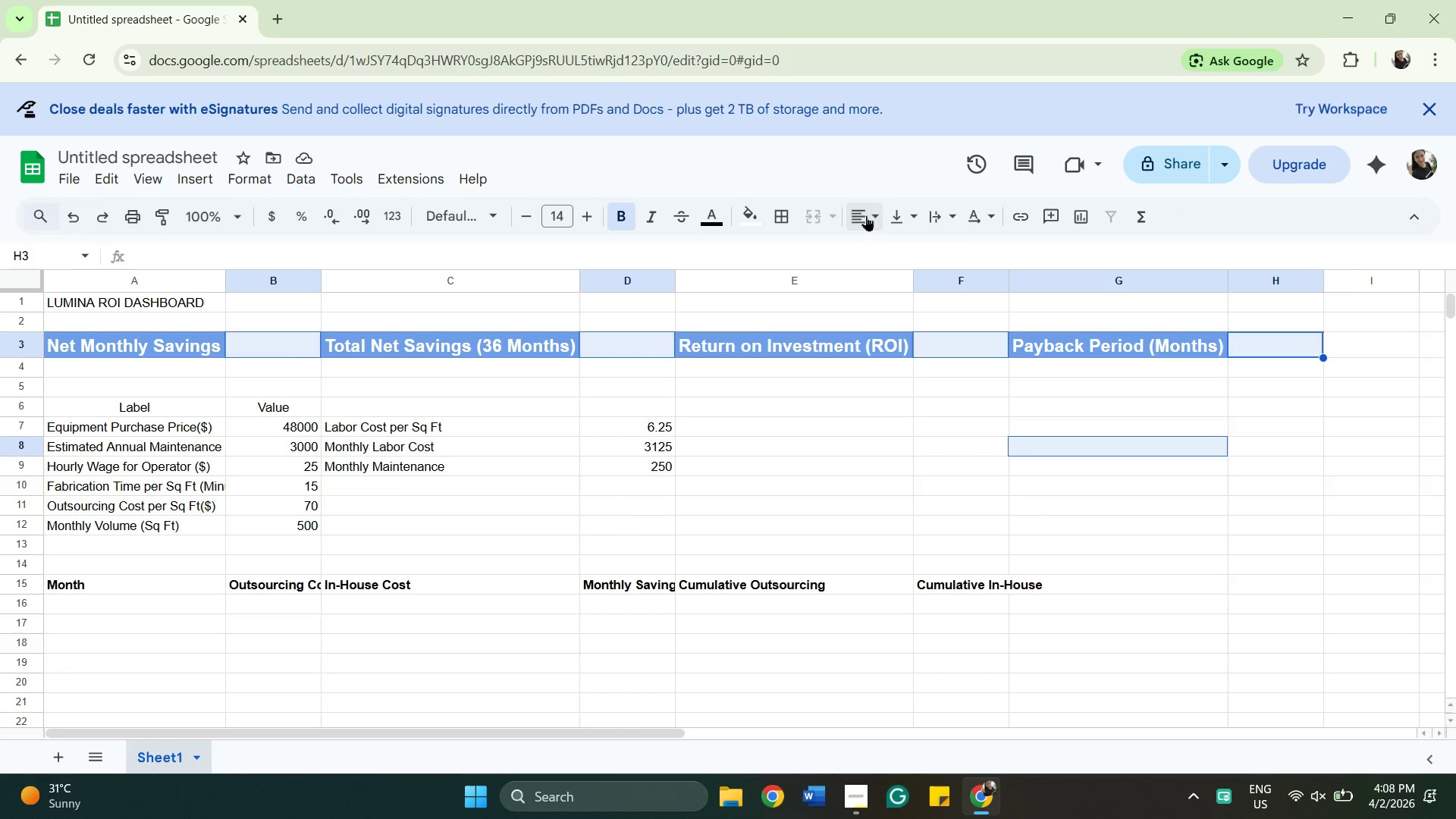 
left_click([737, 220])
 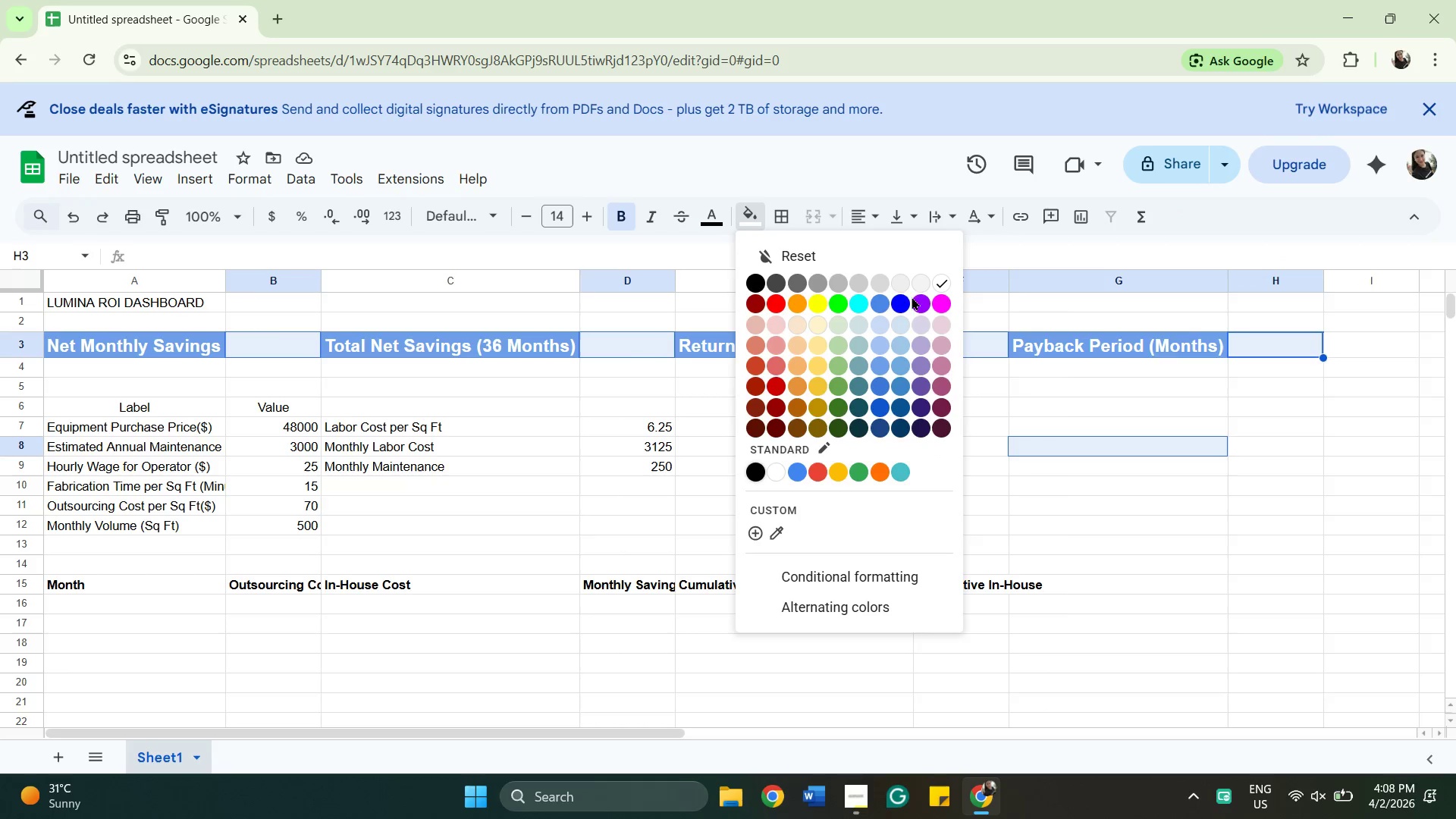 
left_click([874, 287])
 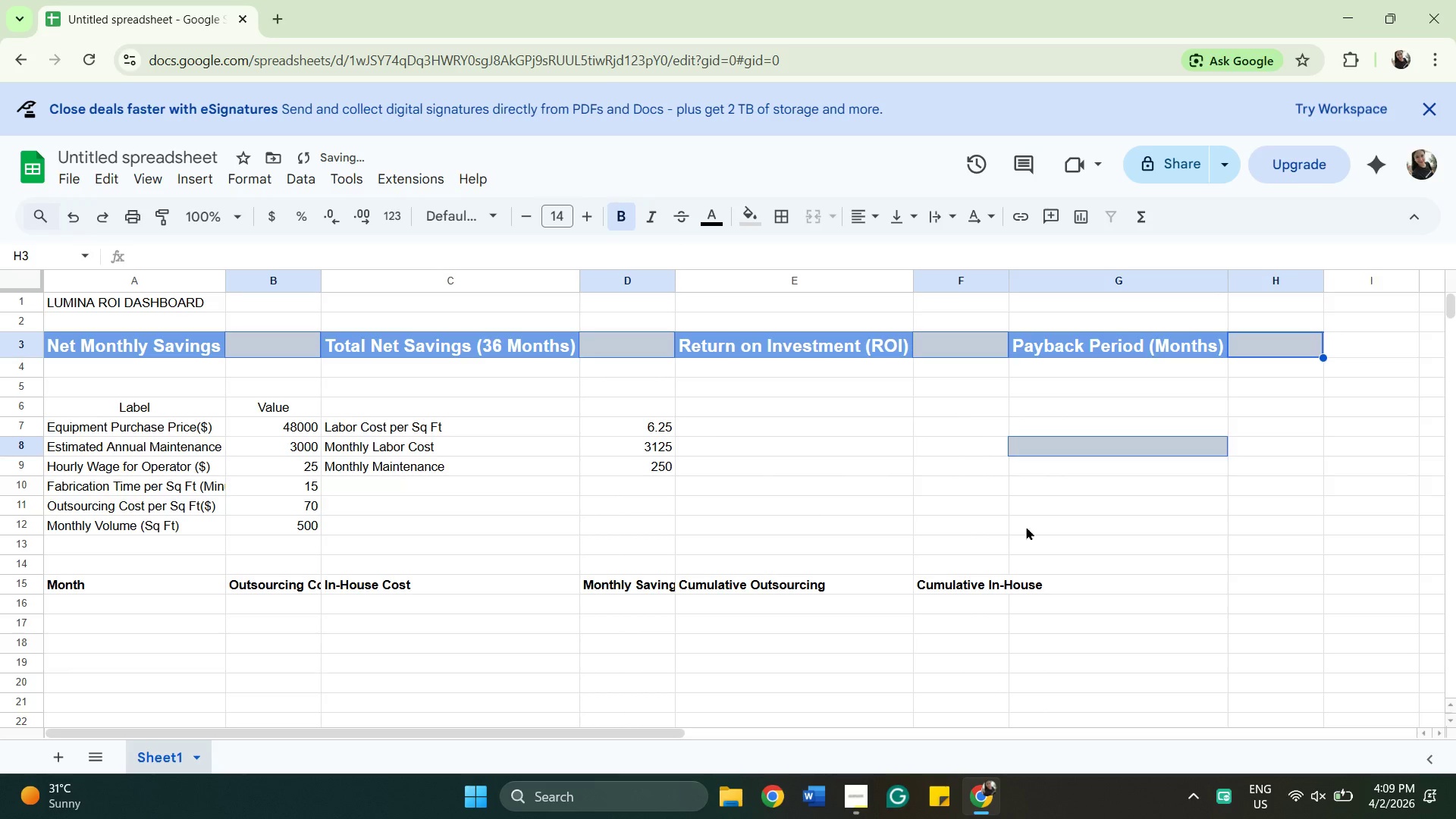 
left_click([955, 517])
 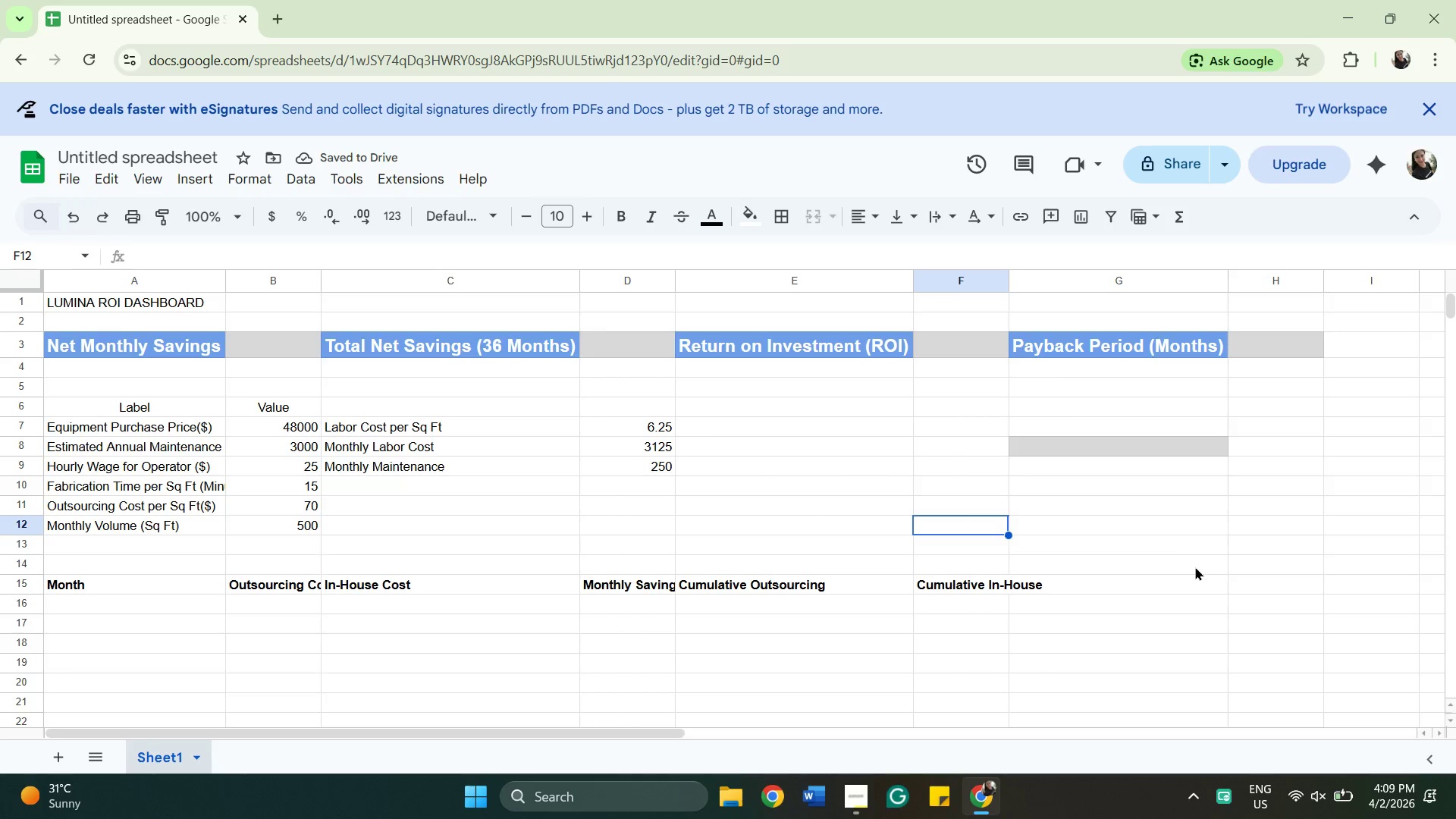 
left_click([1195, 566])
 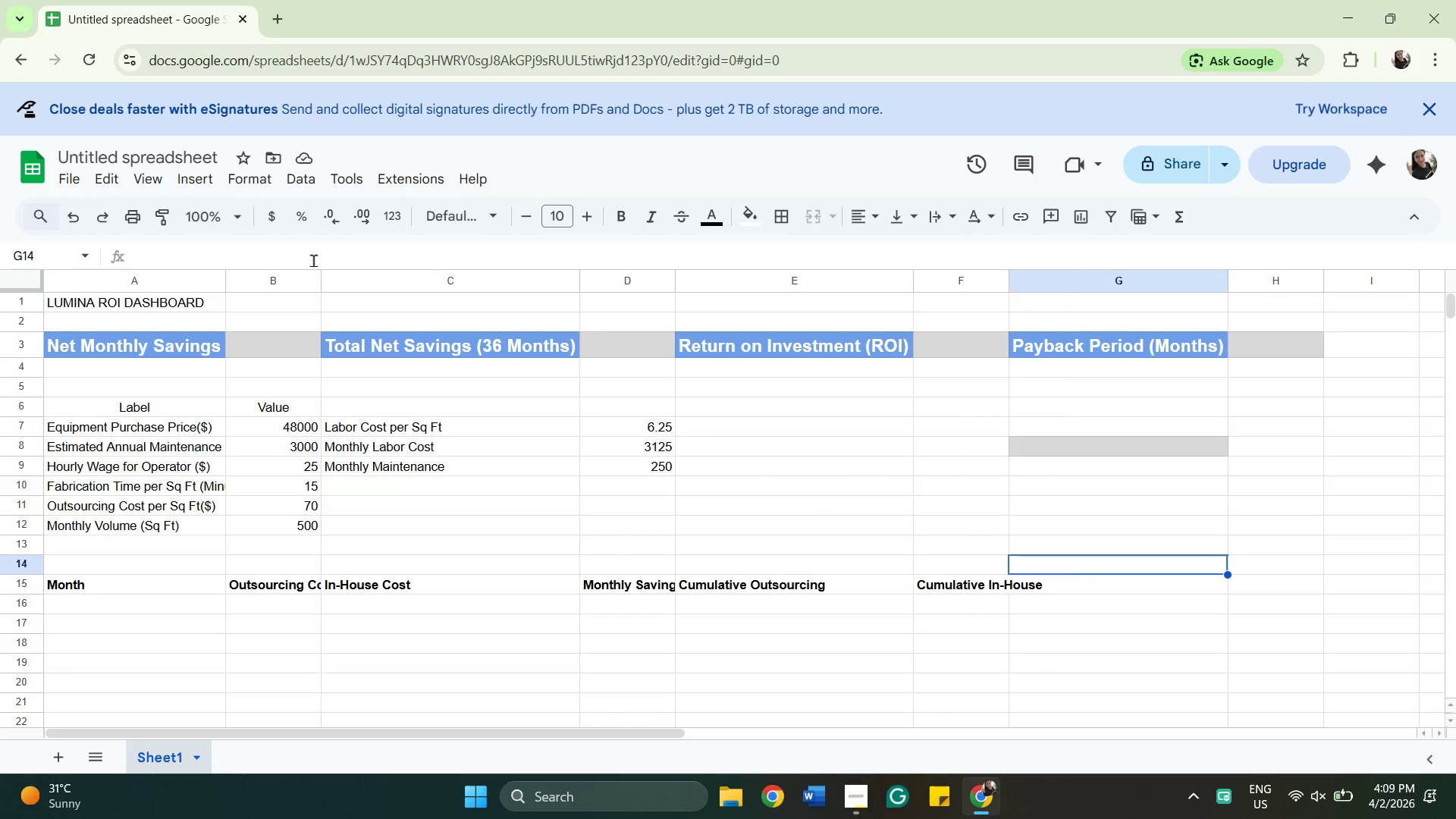 
left_click([71, 216])
 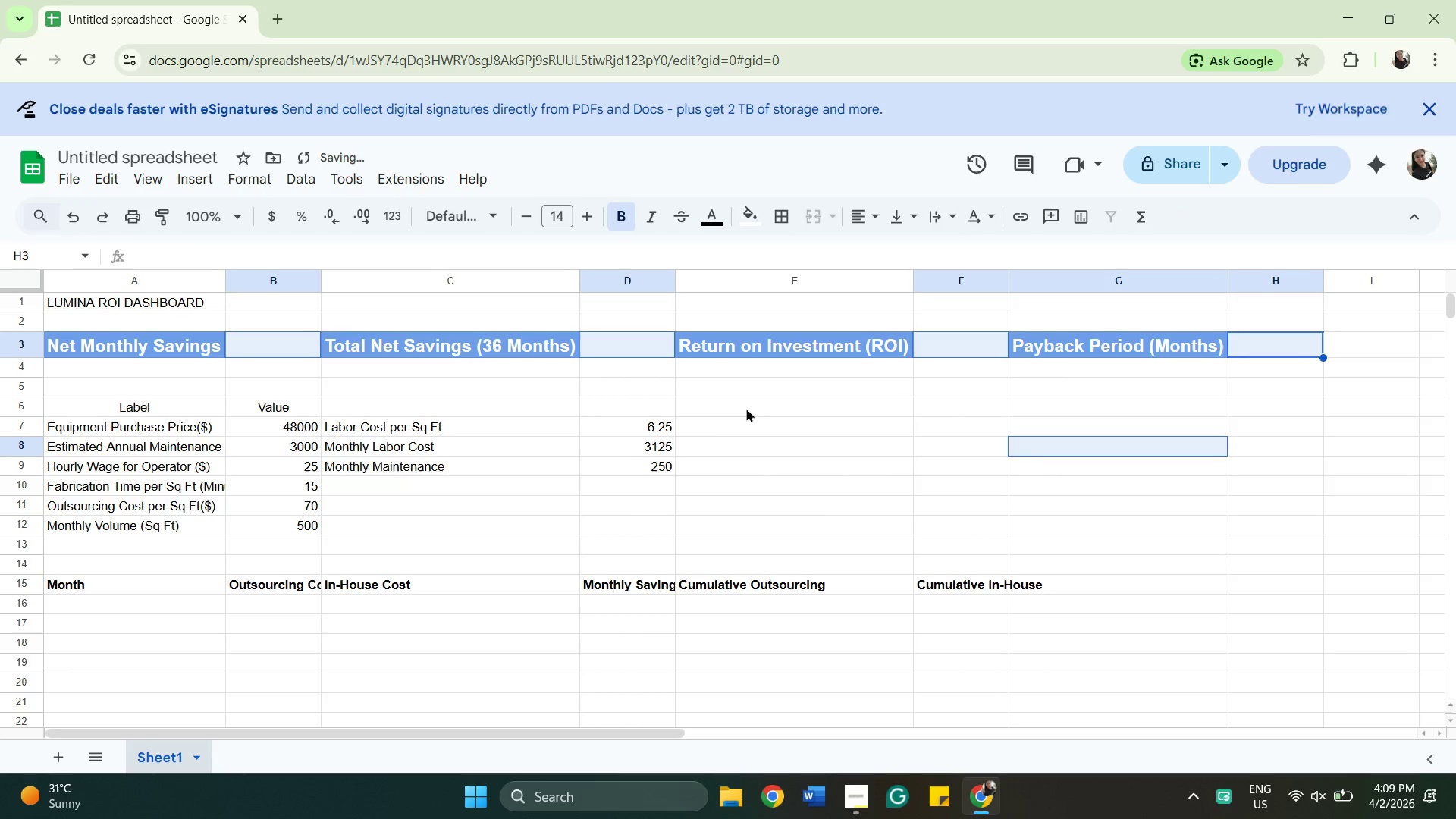 
left_click_drag(start_coordinate=[795, 406], to_coordinate=[802, 393])
 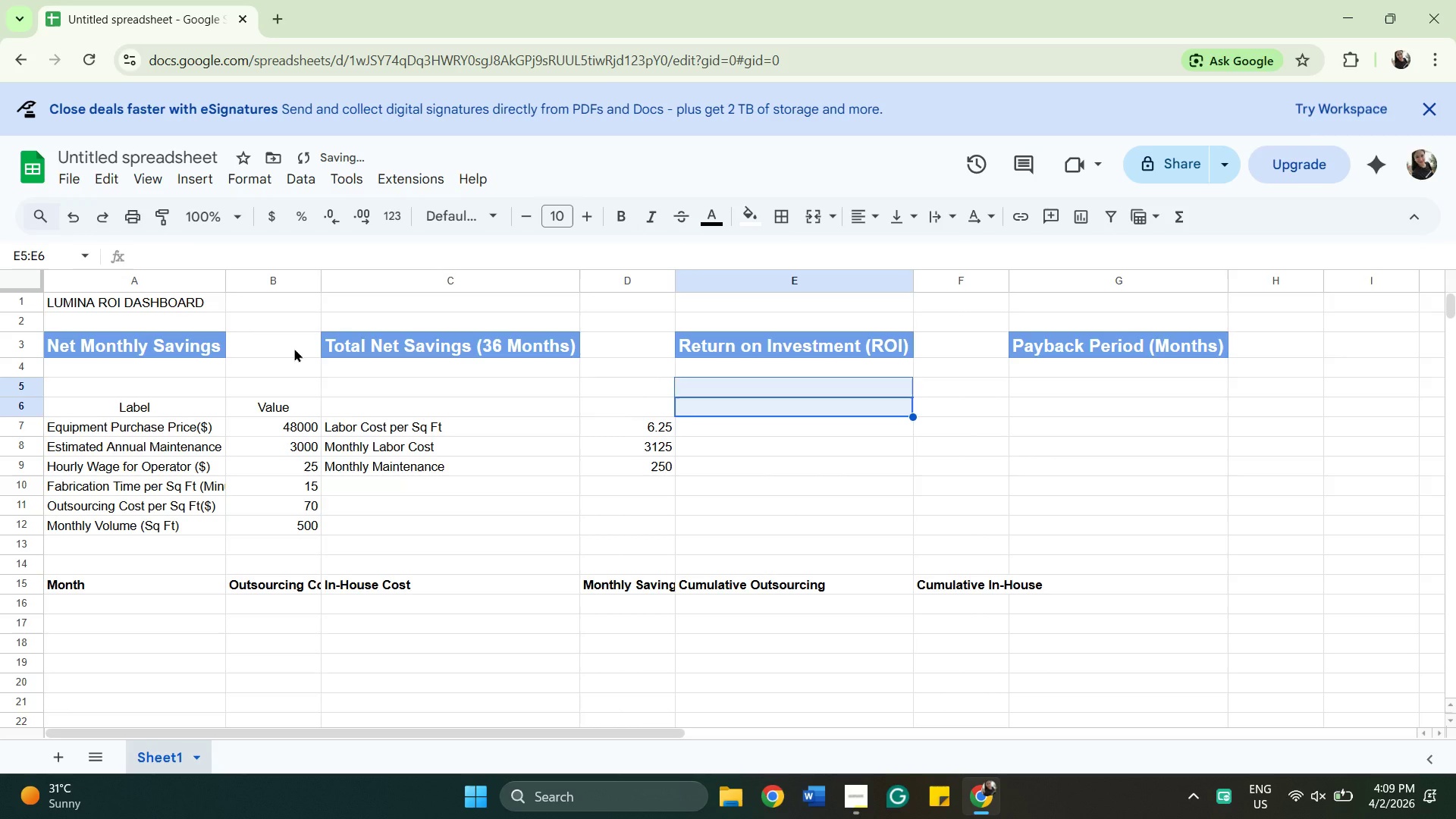 
hold_key(key=ControlLeft, duration=2.81)
left_click([294, 348])
 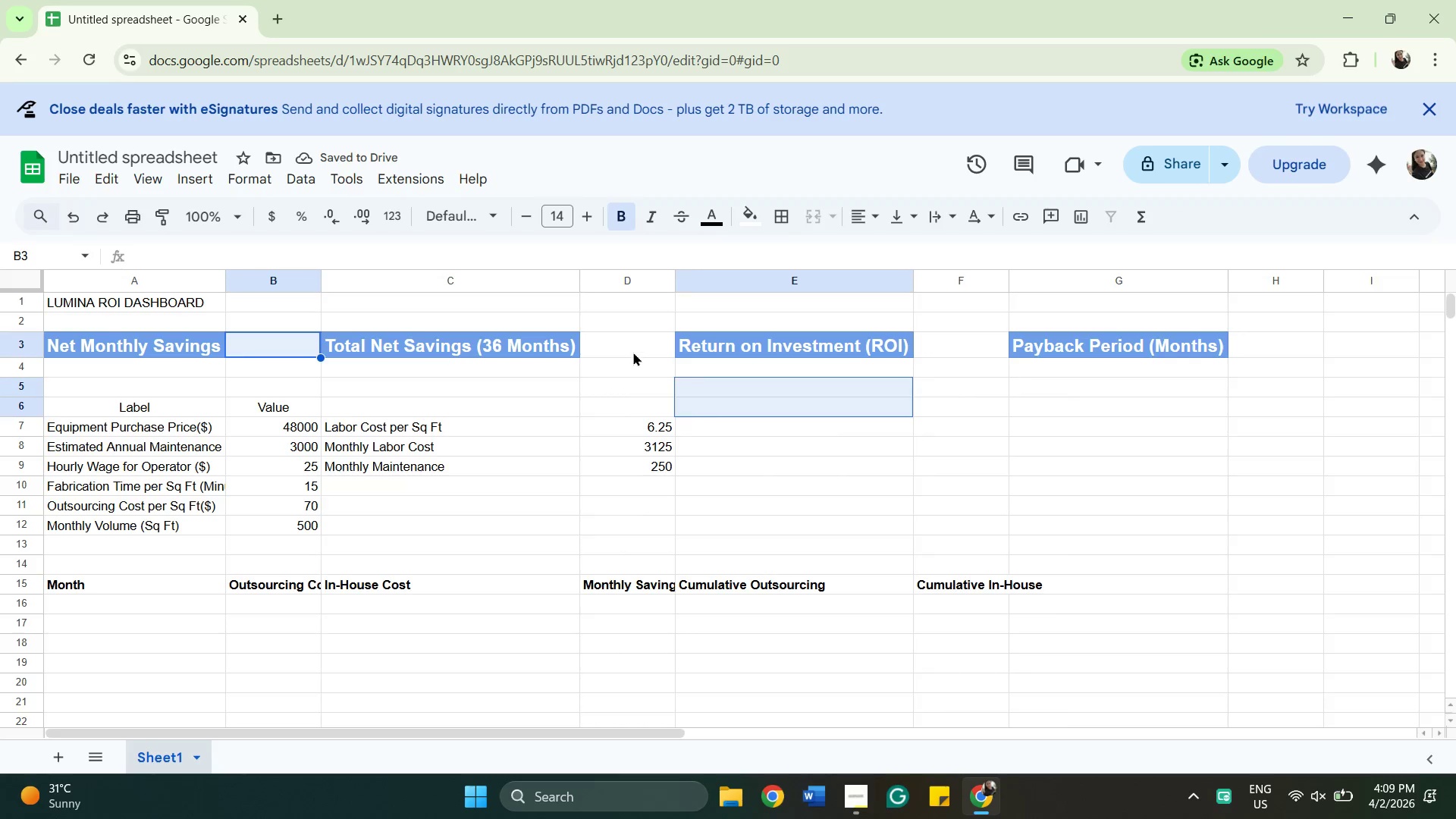 
left_click([633, 352])
 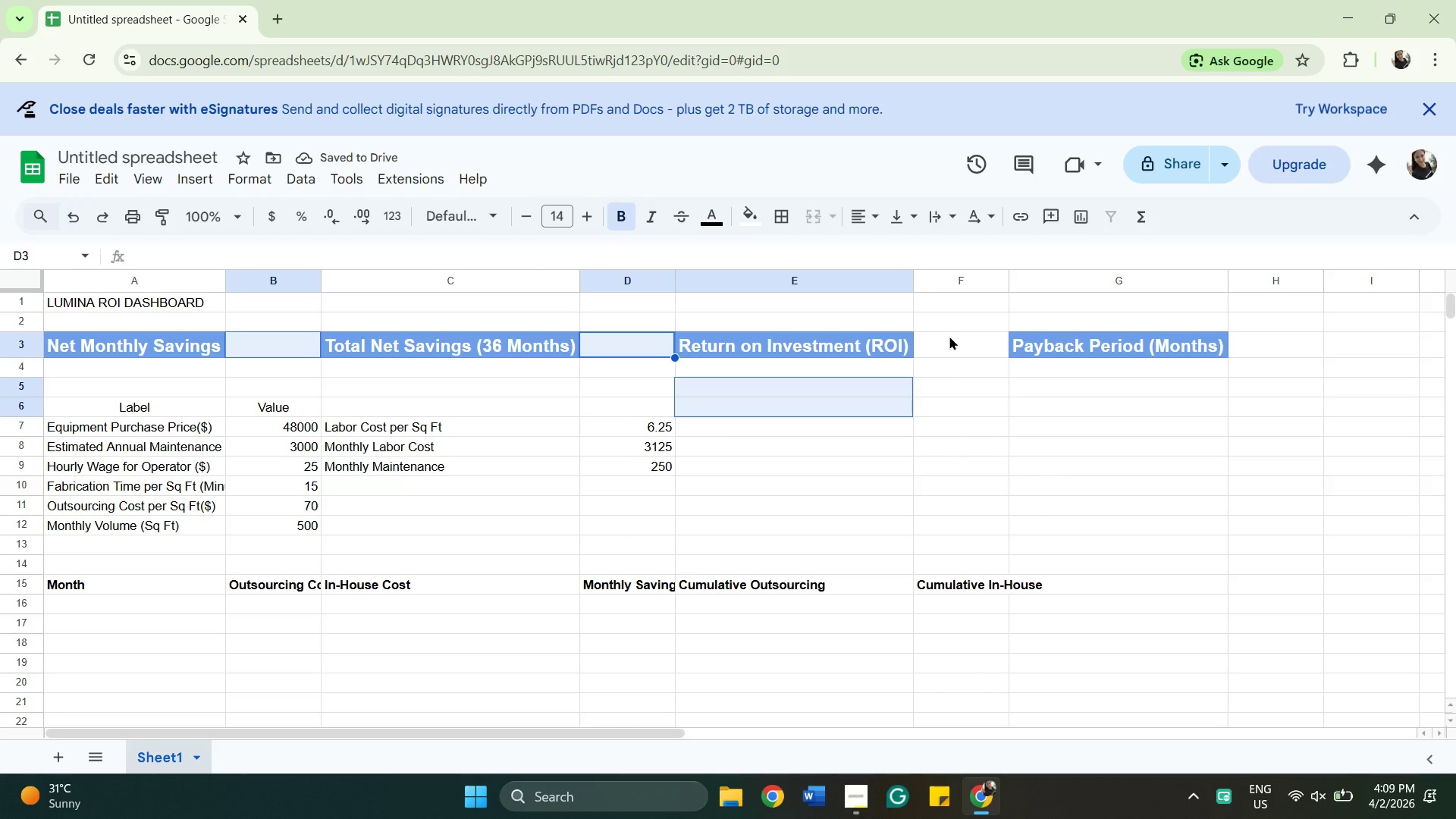 
left_click([1113, 449])
 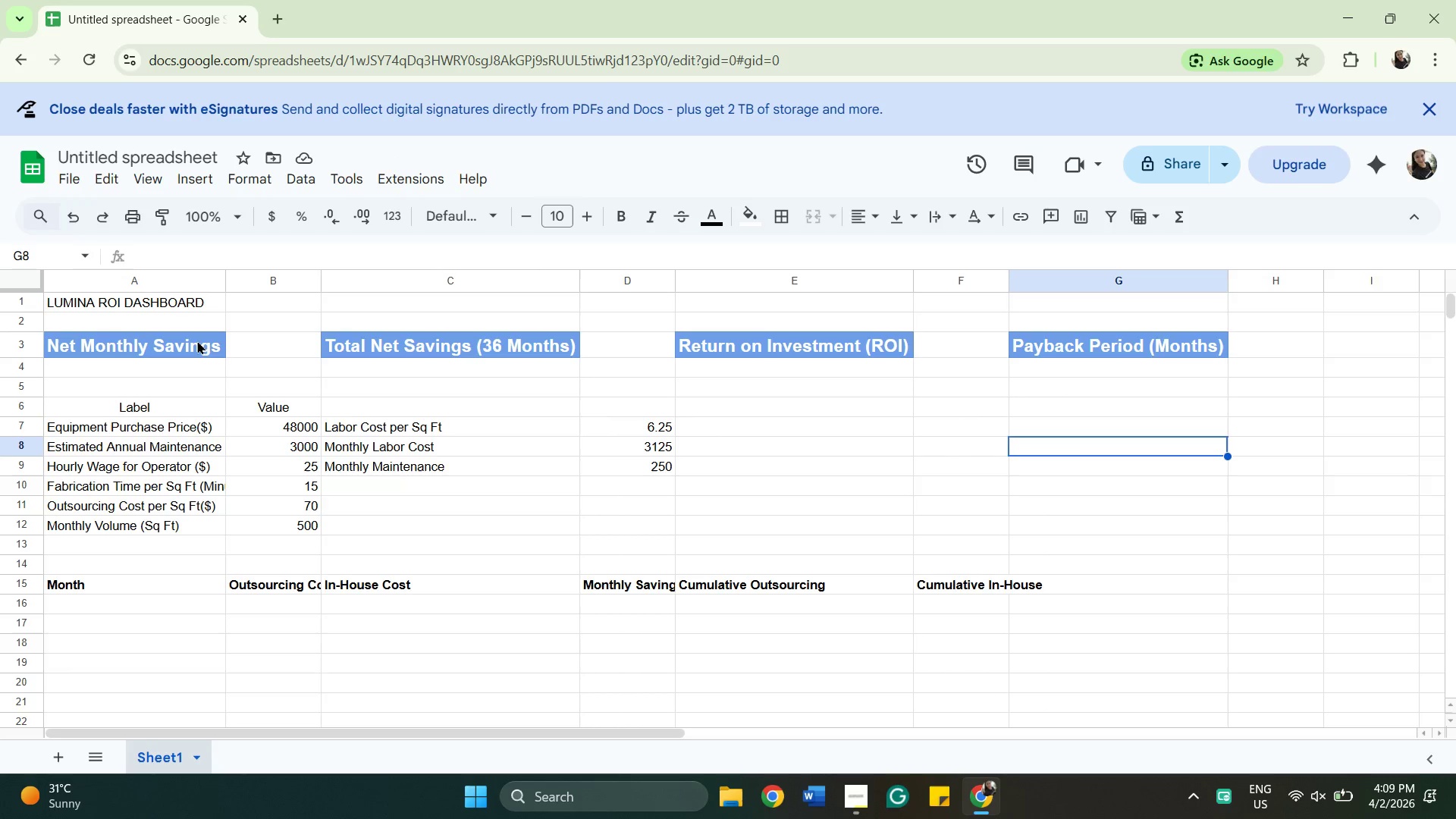 
hold_key(key=ControlLeft, duration=1.06)
left_click([276, 332])
 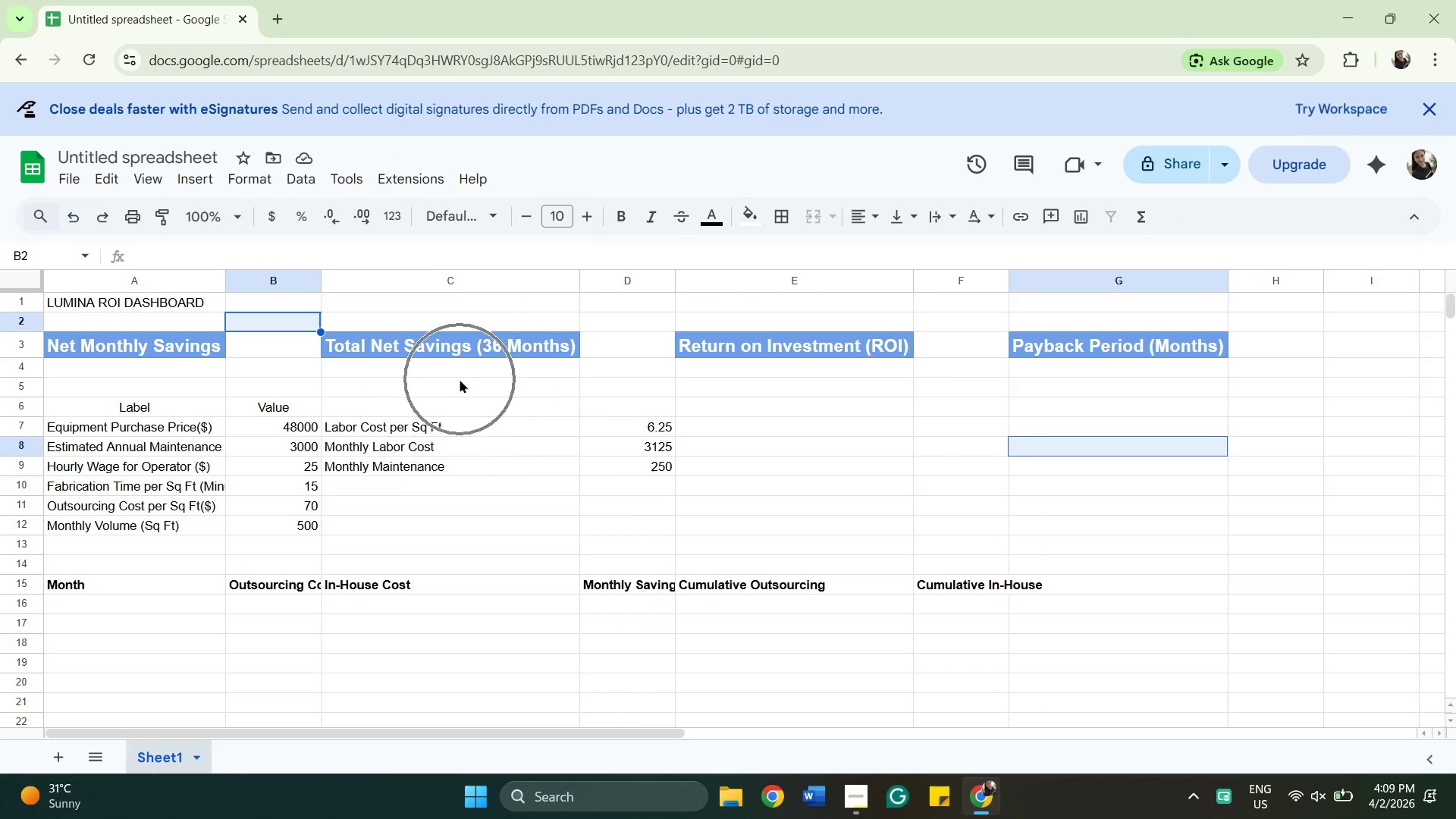 
left_click([460, 379])
 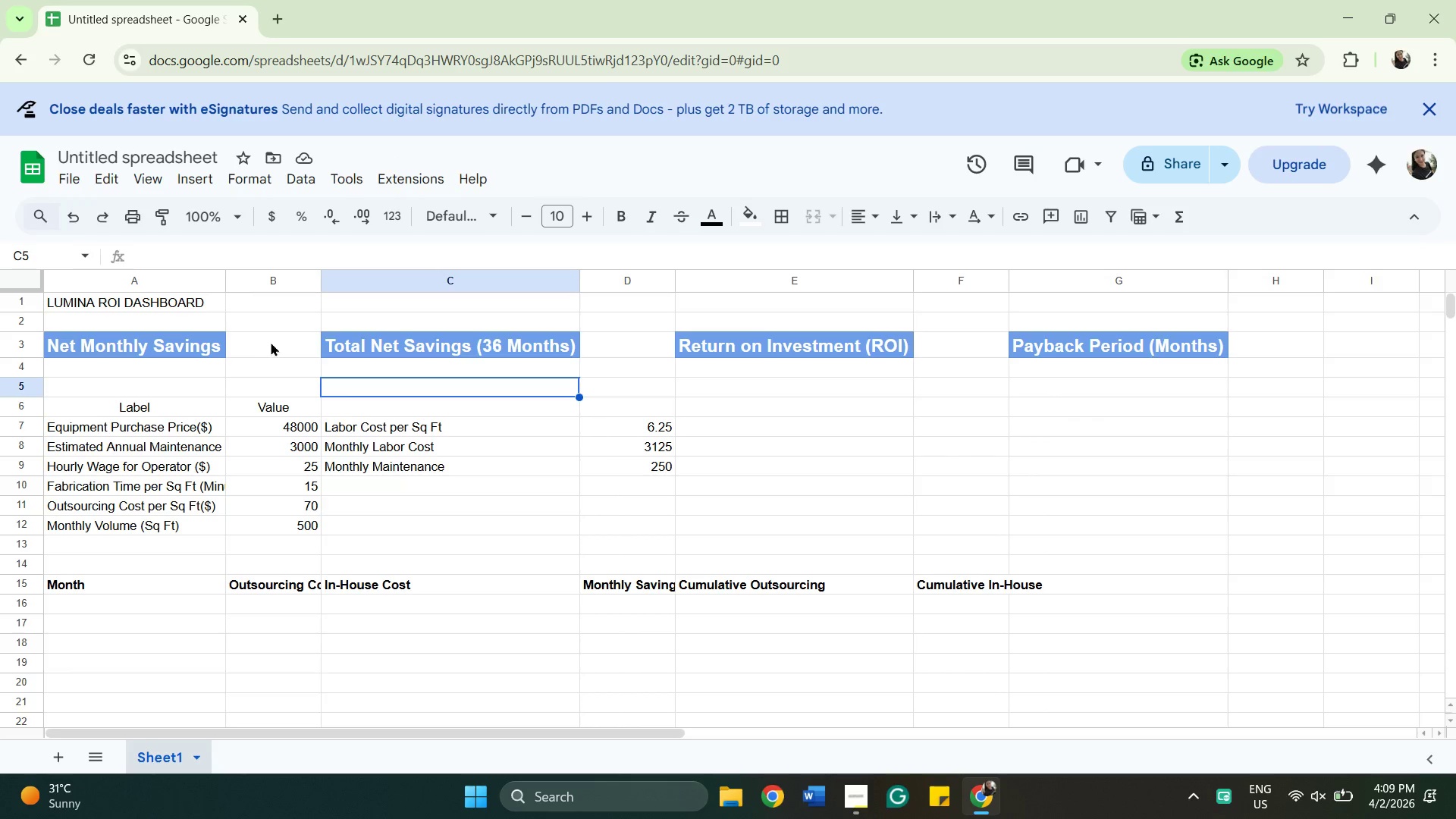 
hold_key(key=ControlLeft, duration=0.41)
 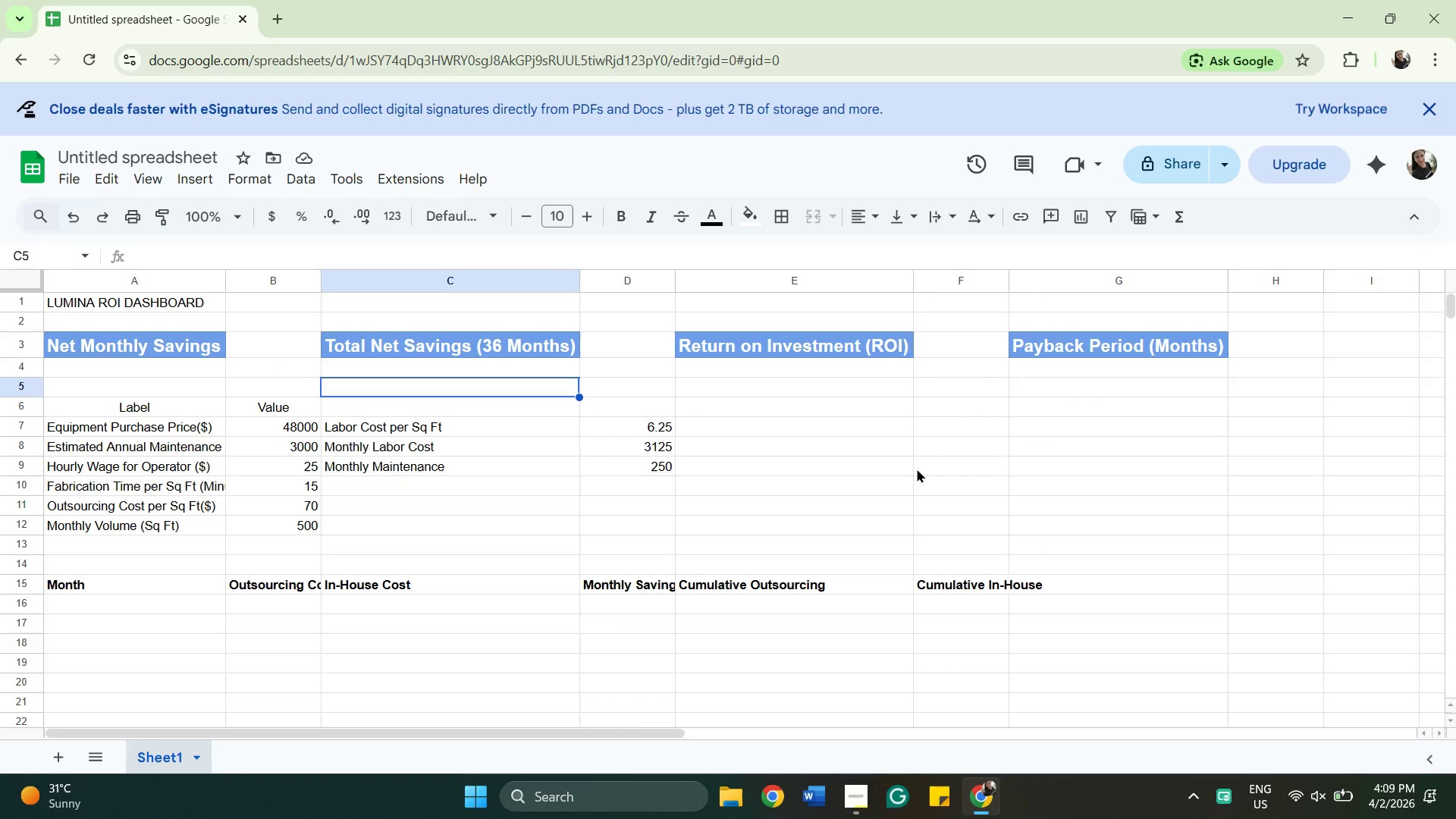 
left_click([917, 469])
 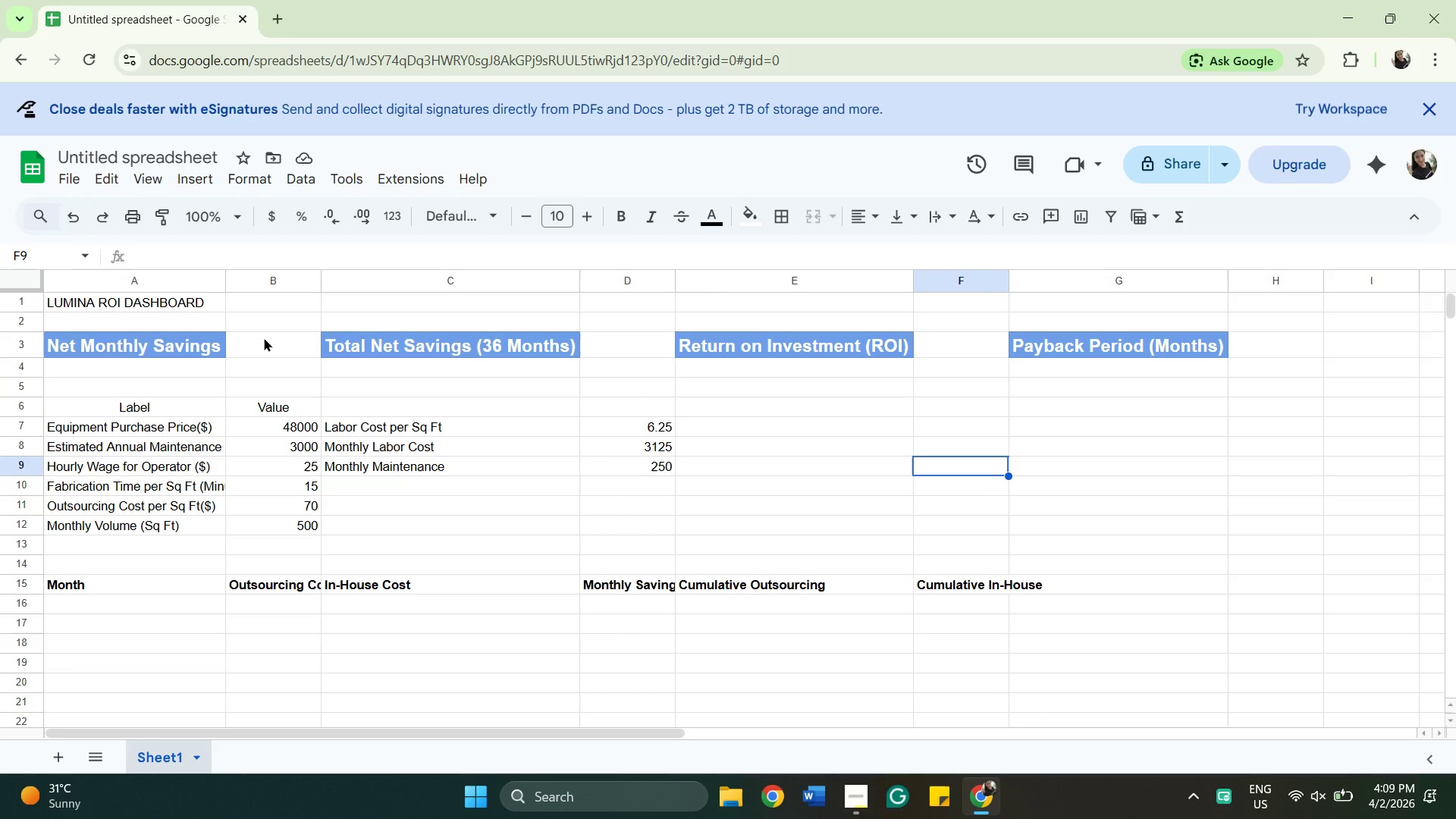 
hold_key(key=ControlLeft, duration=5.12)
left_click([264, 337])
 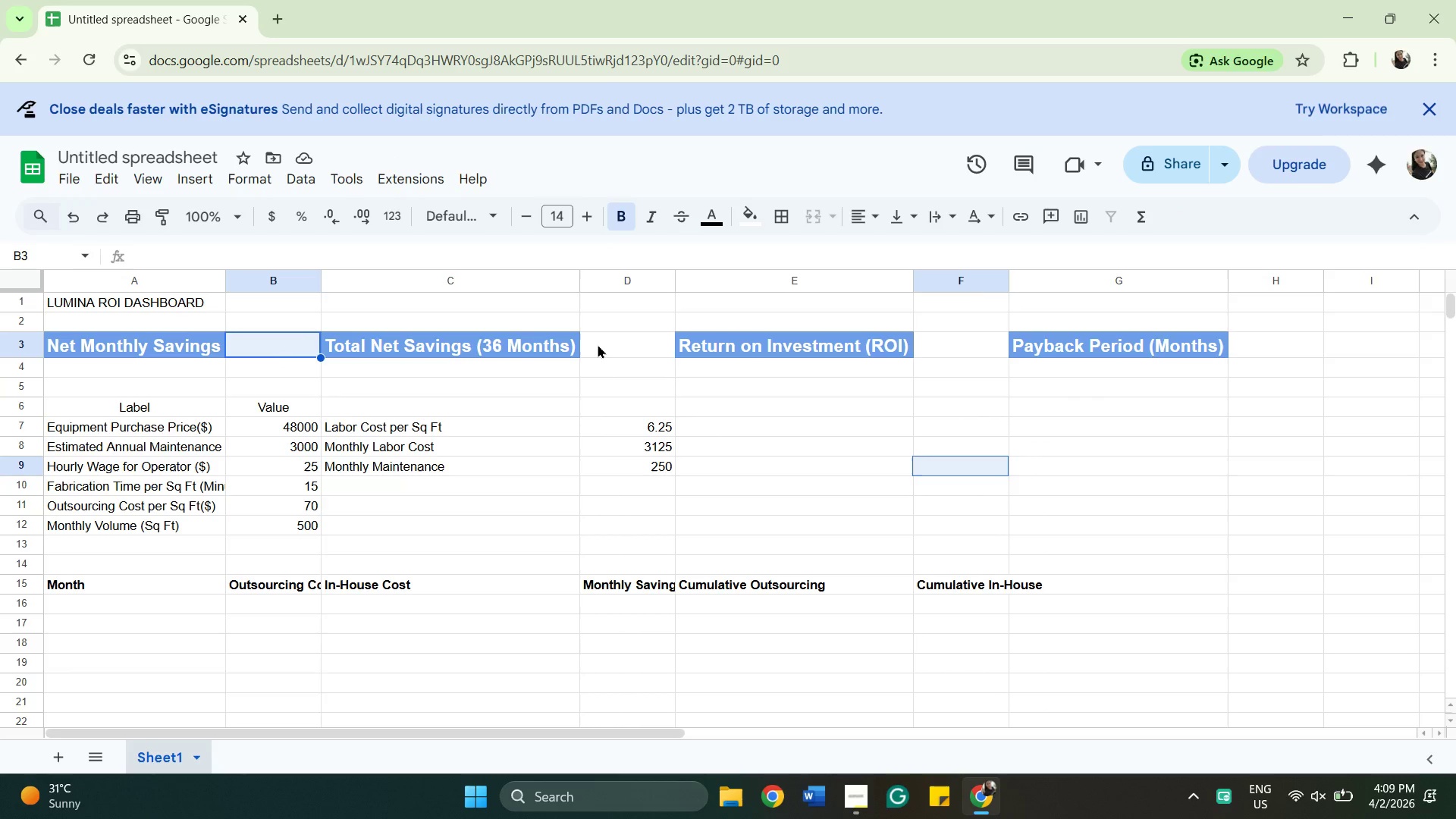 
left_click([598, 344])
 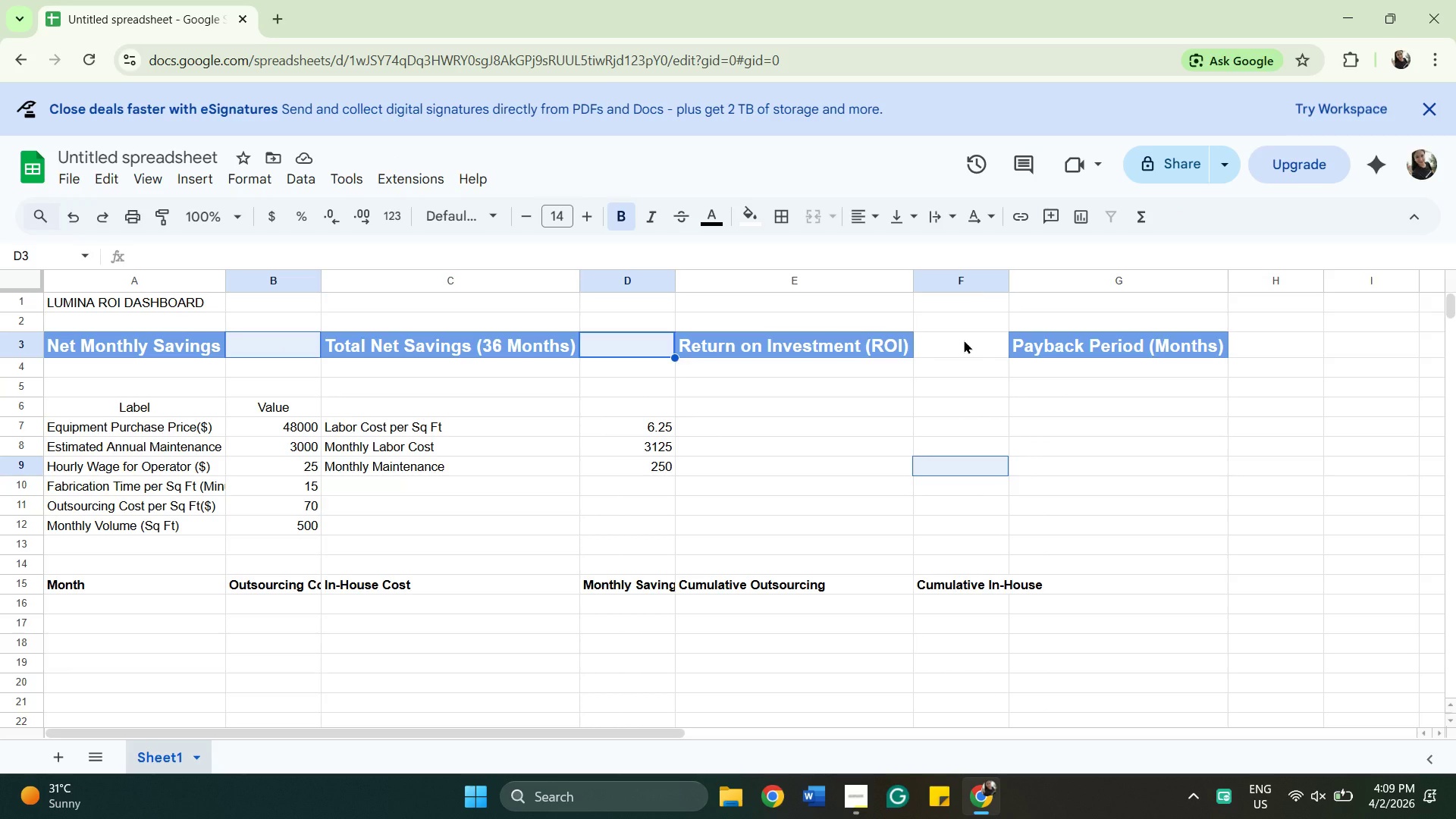 
left_click([964, 340])
 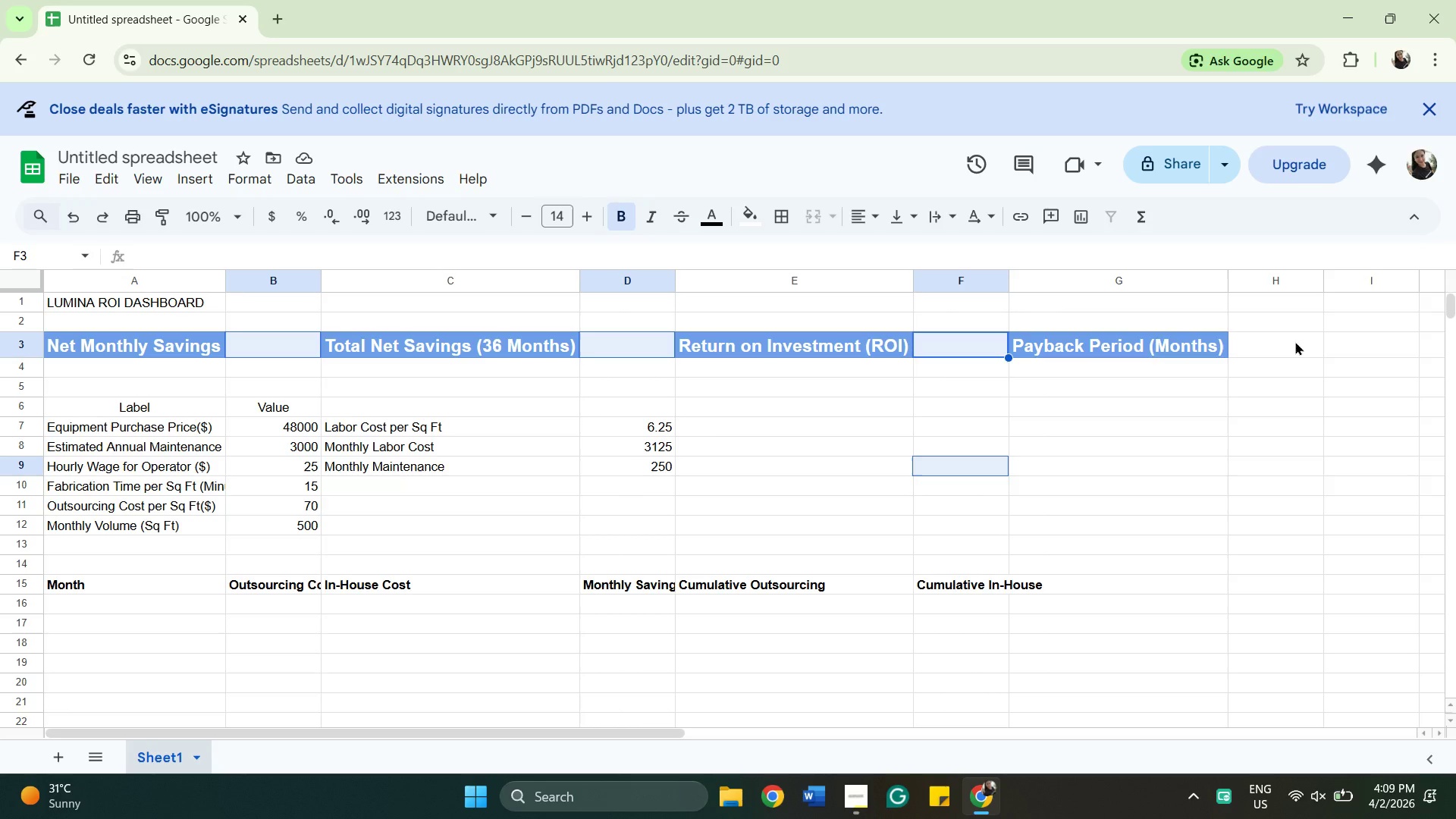 
left_click([1295, 341])
 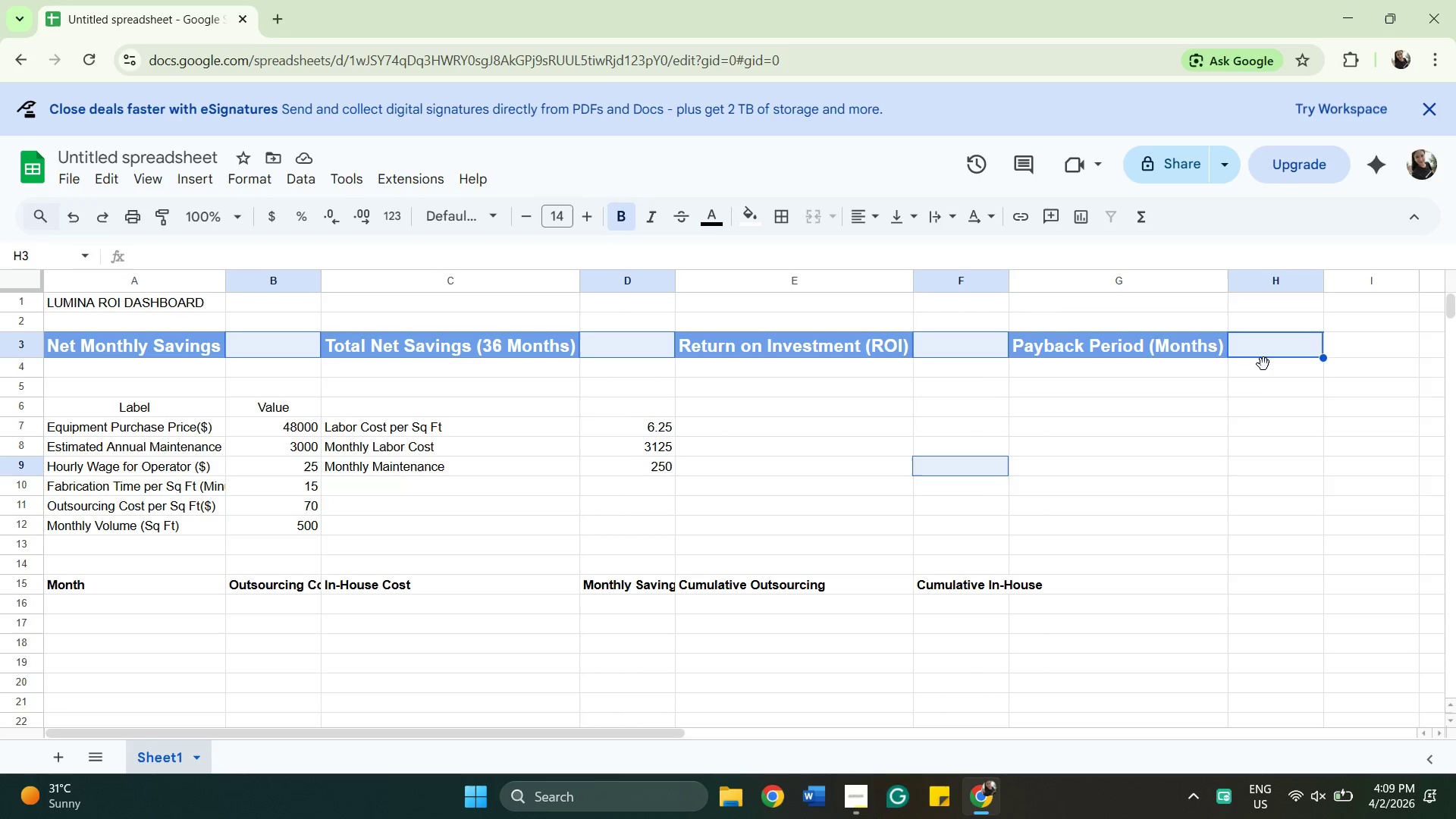 
left_click([1229, 466])
 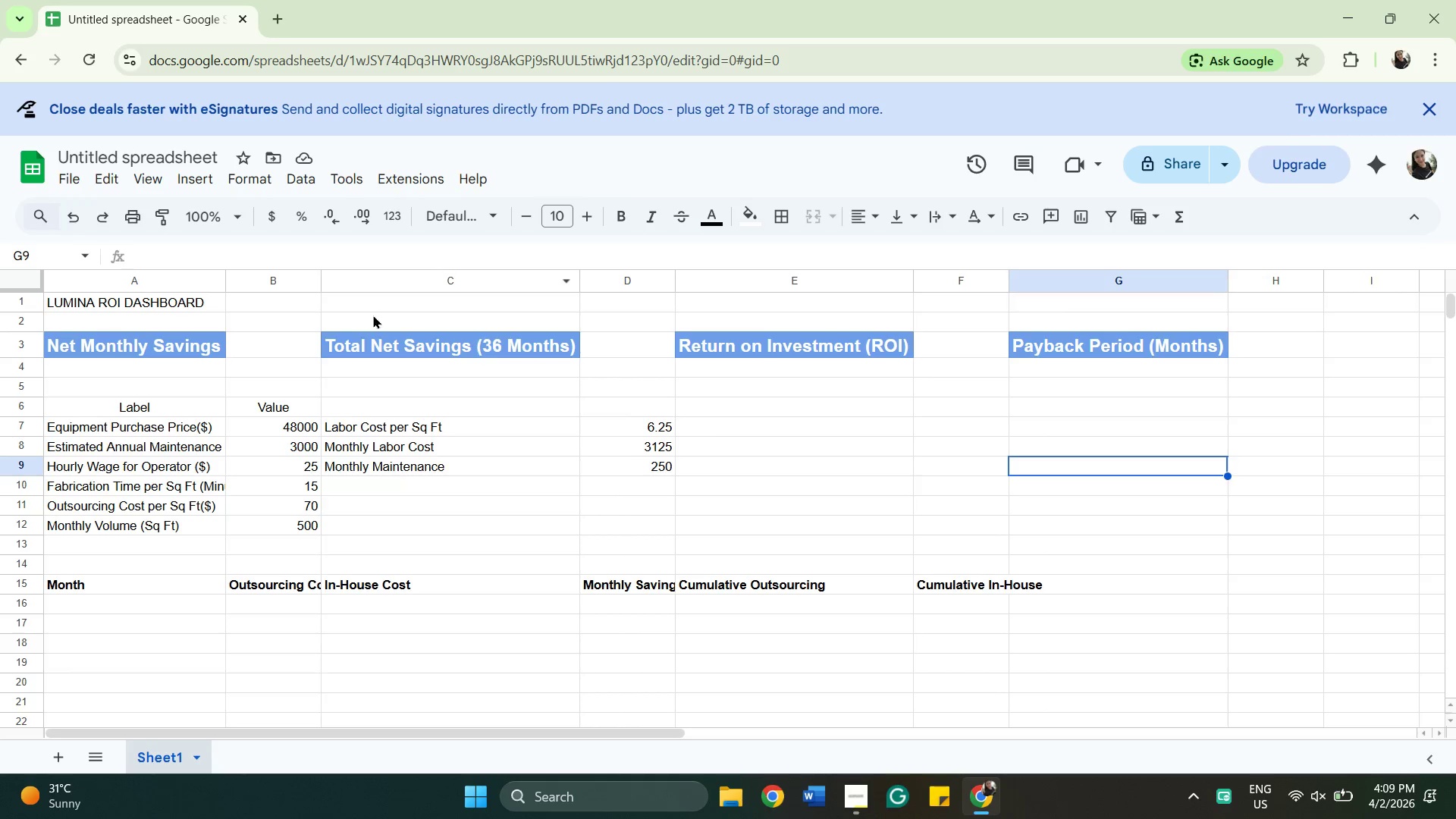 
left_click([281, 345])
 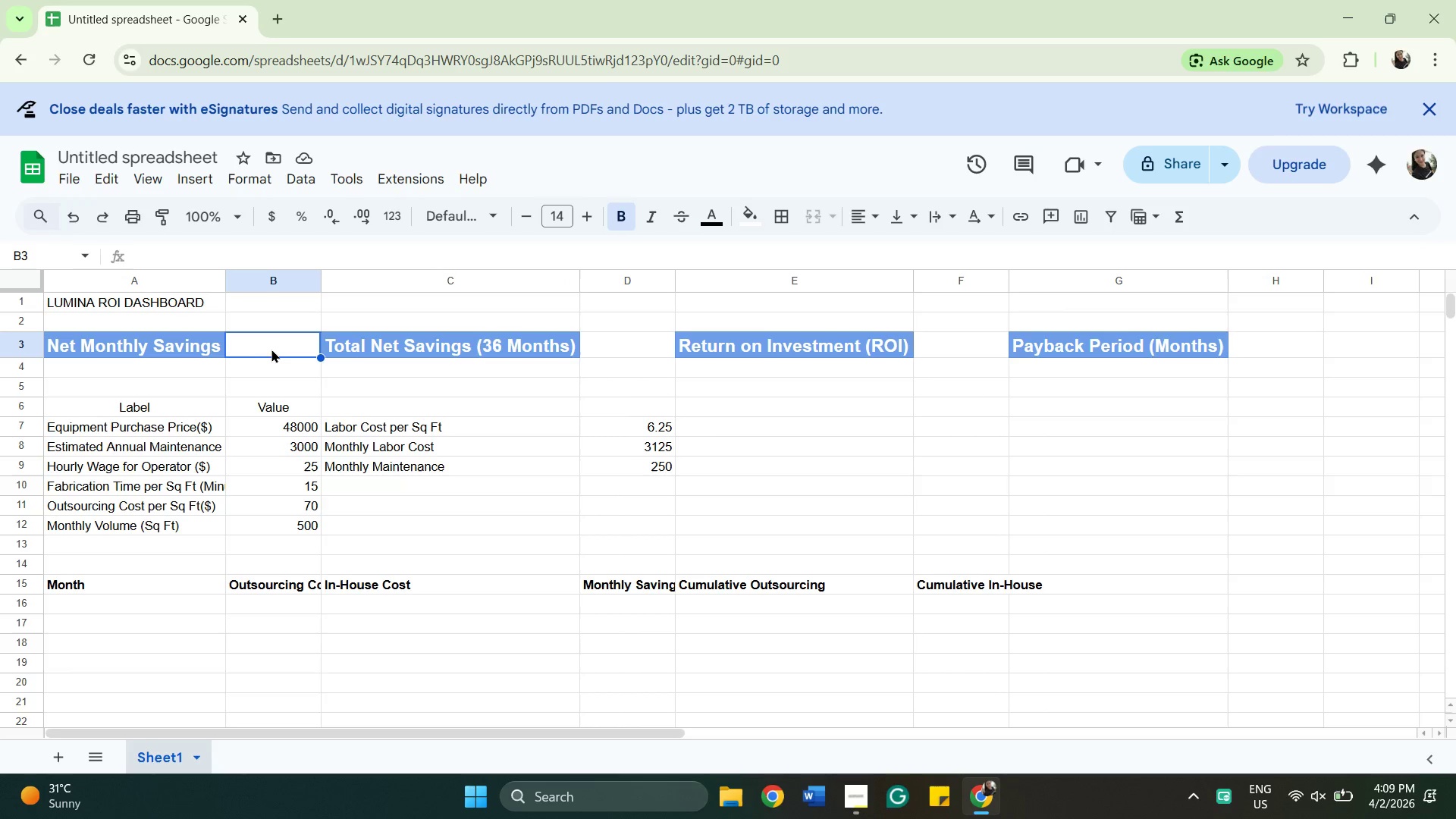 
hold_key(key=ControlLeft, duration=3.19)
left_click_drag(start_coordinate=[617, 346], to_coordinate=[620, 345])
 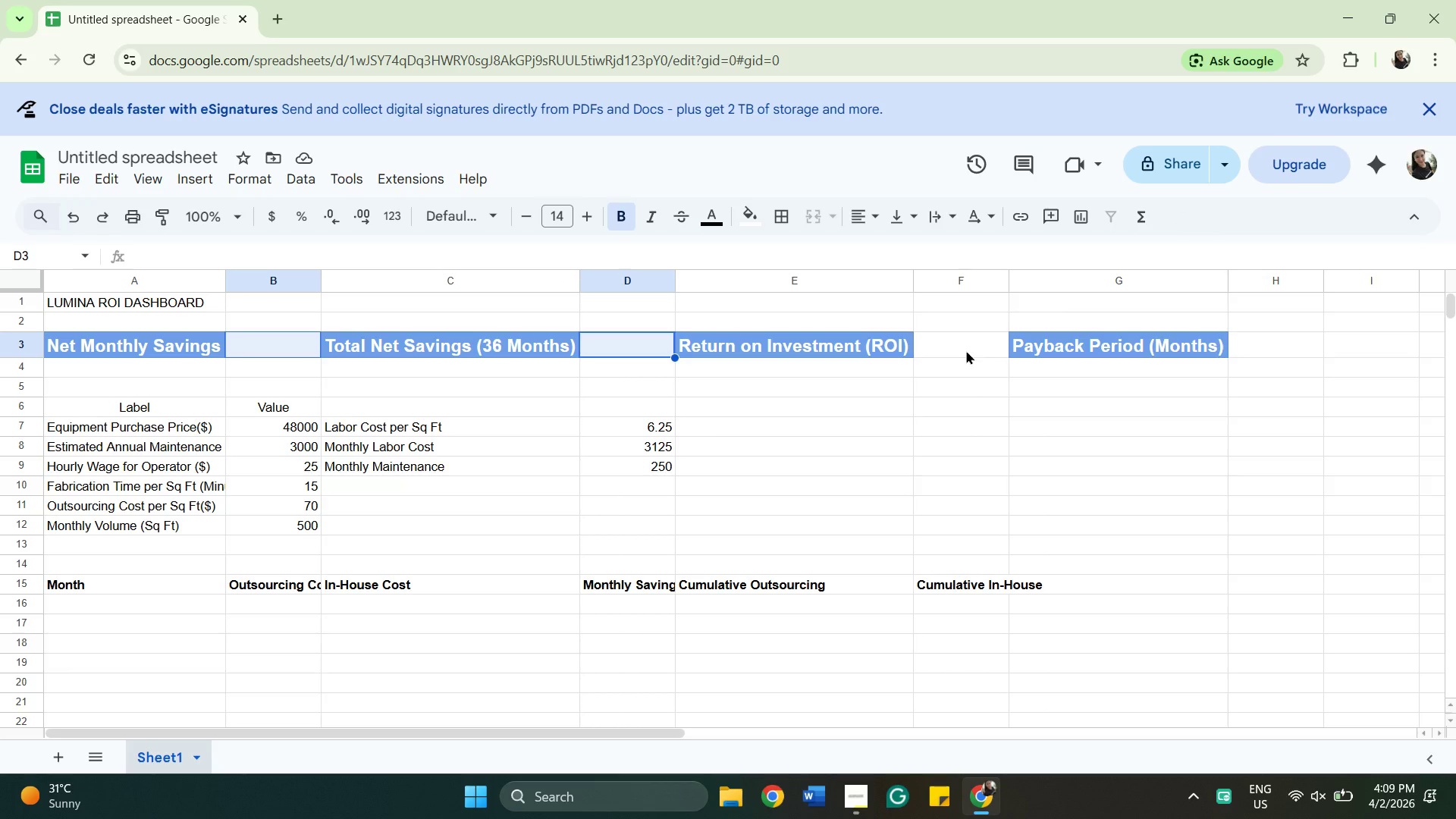 
left_click([966, 350])
 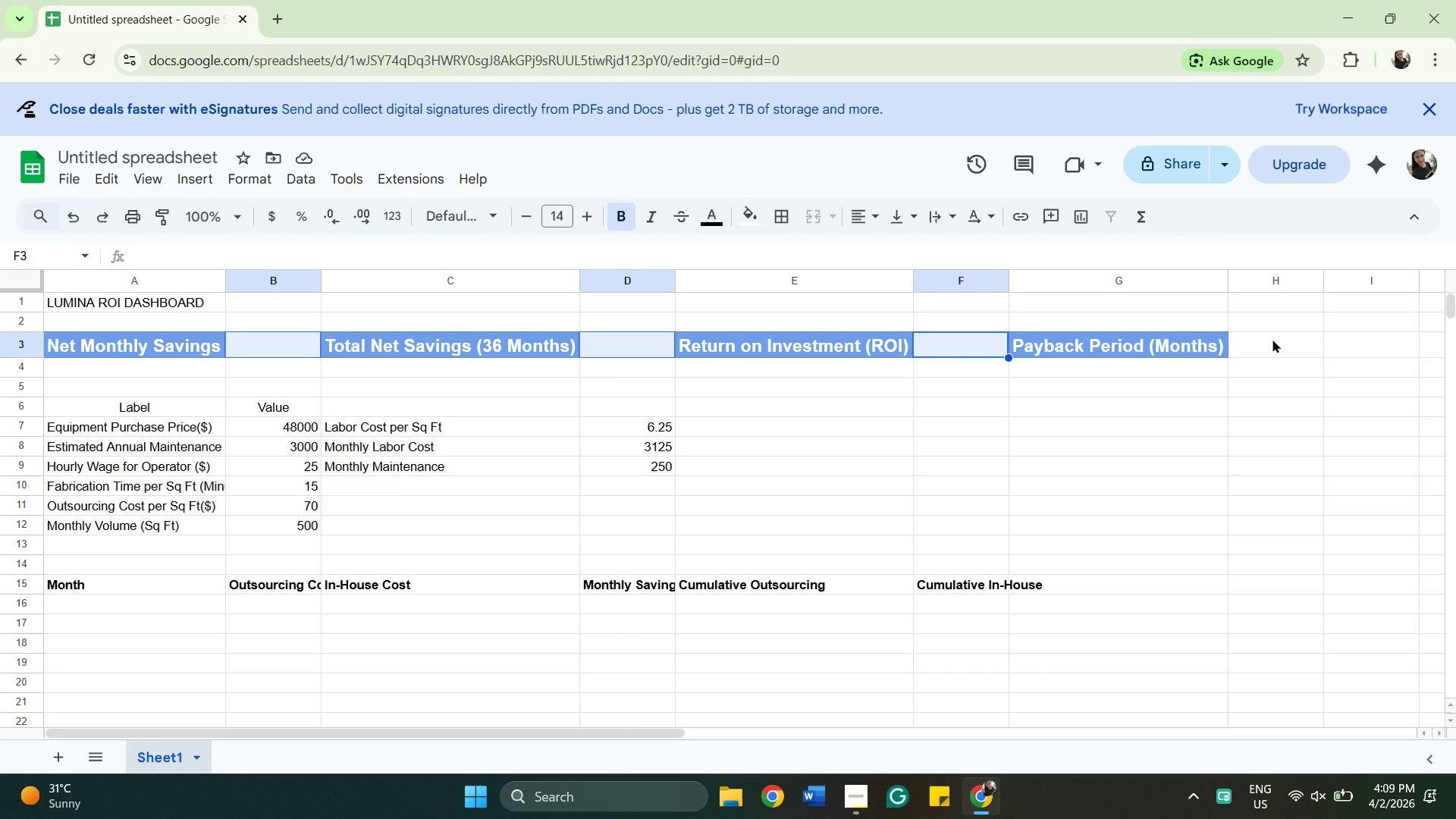 
left_click([1272, 339])
 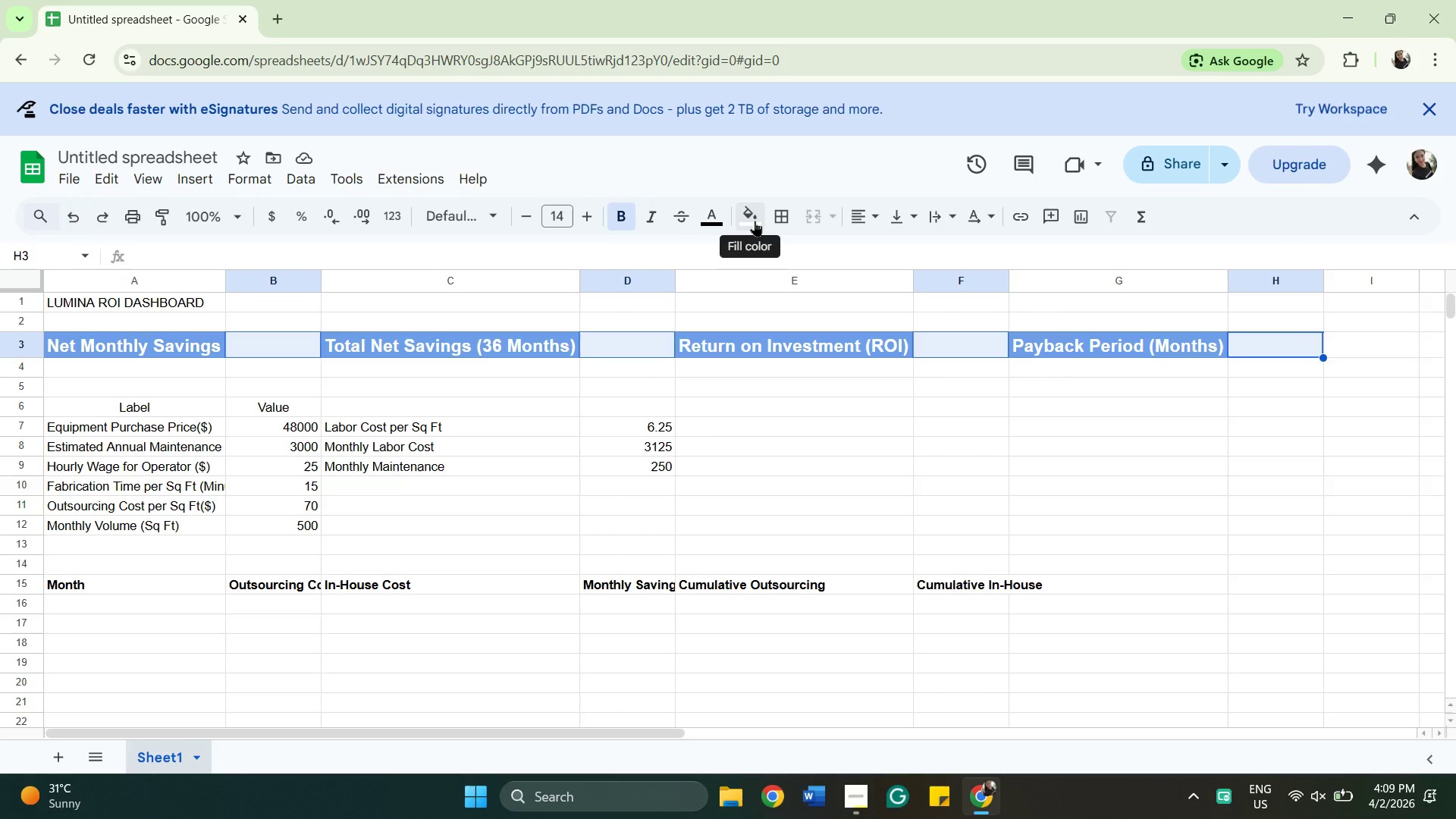 
left_click([755, 221])
 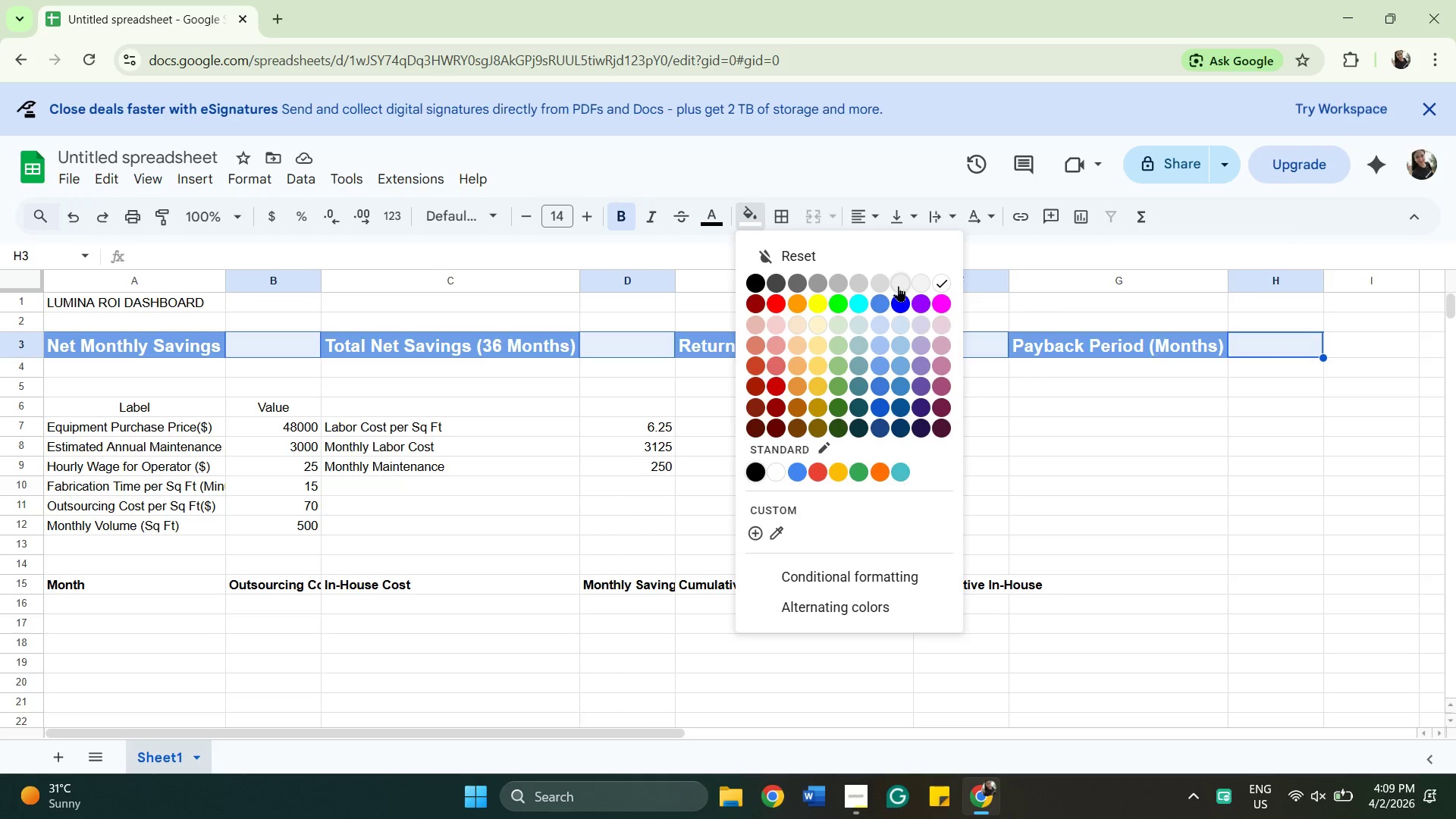 
left_click([898, 282])
 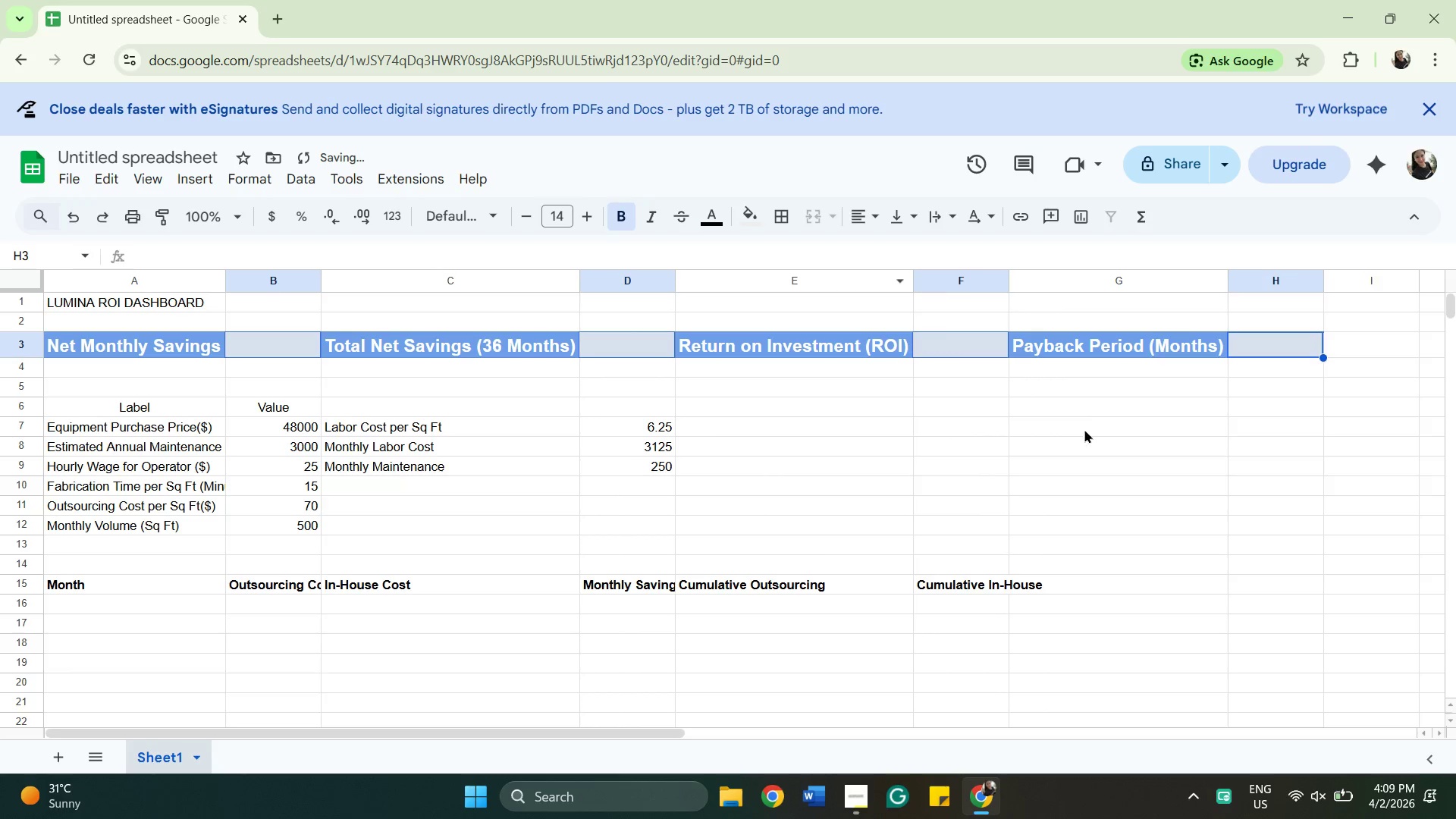 
left_click([1097, 431])
 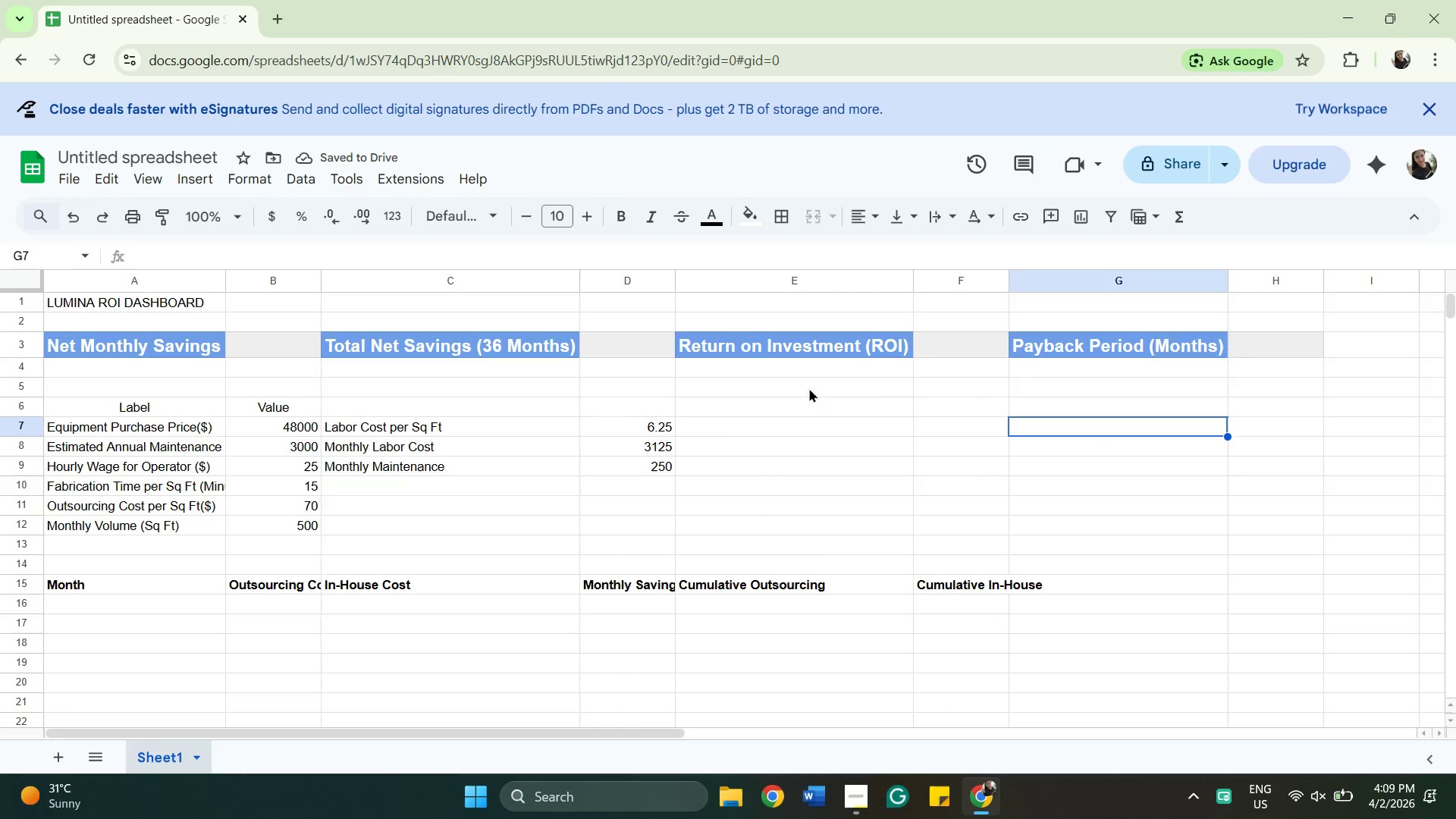 
scroll: coordinate [786, 511], scroll_direction: none, amount: 0.0
 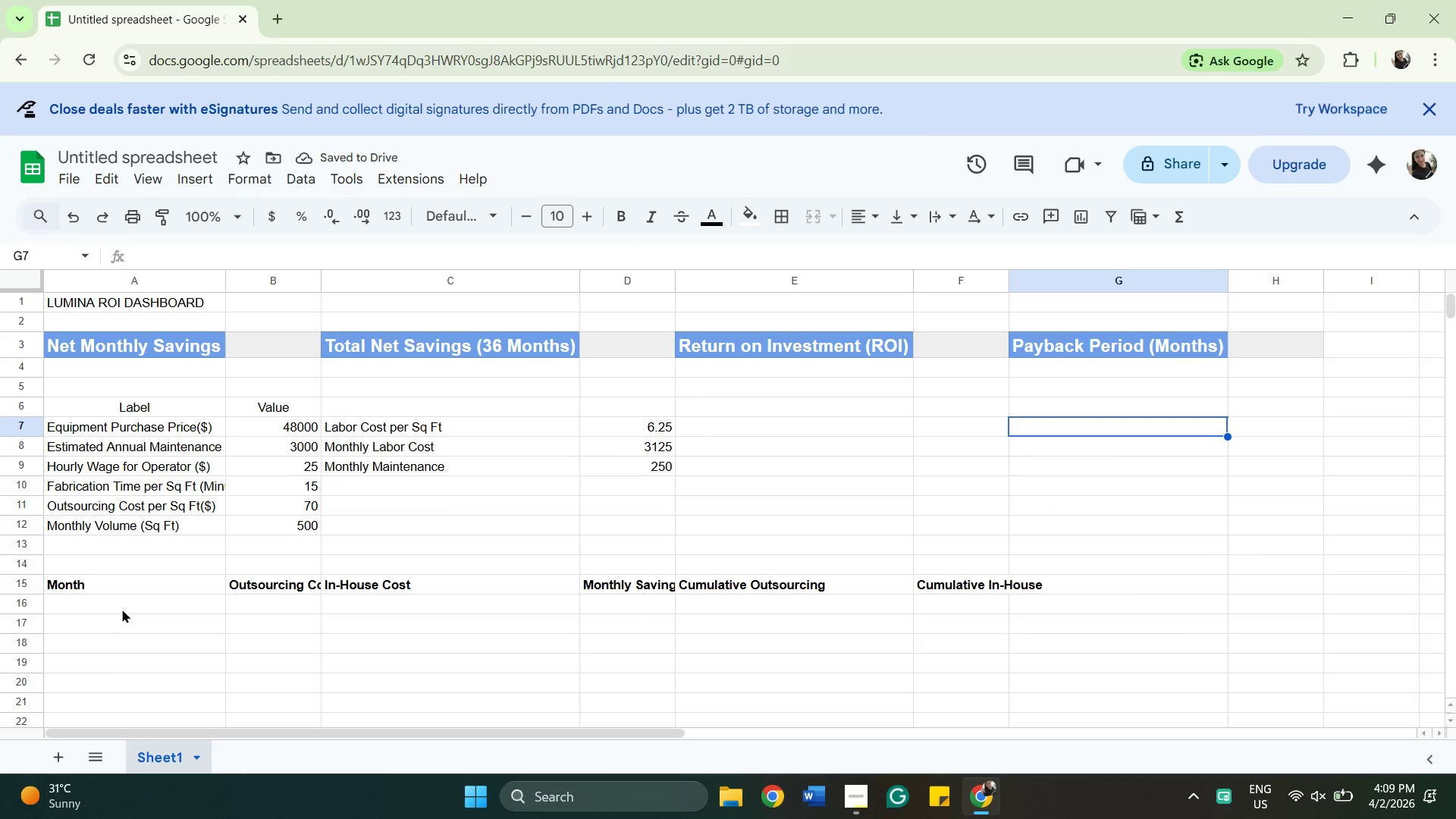 
left_click([122, 606])
 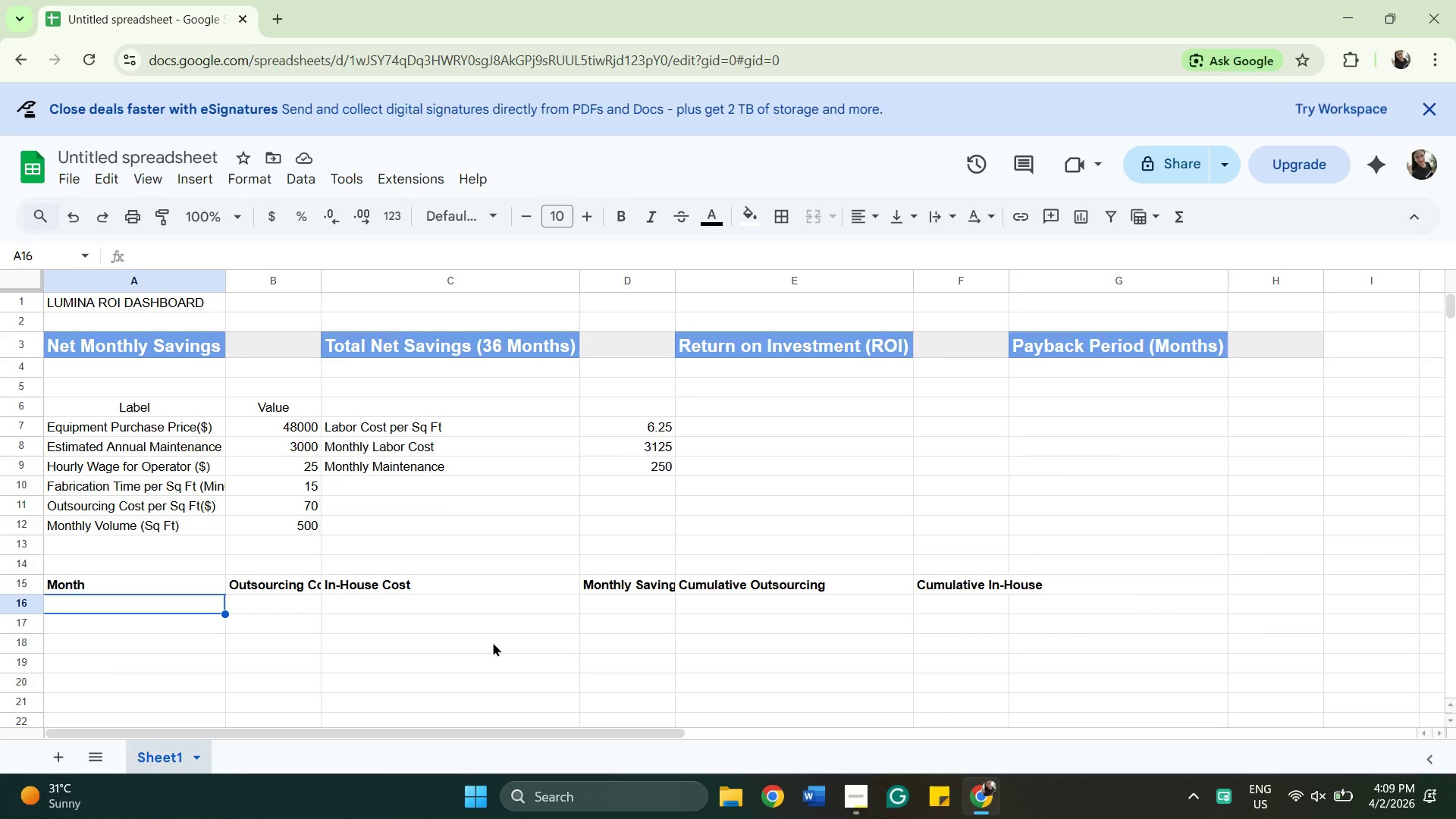 
key(Equal)
 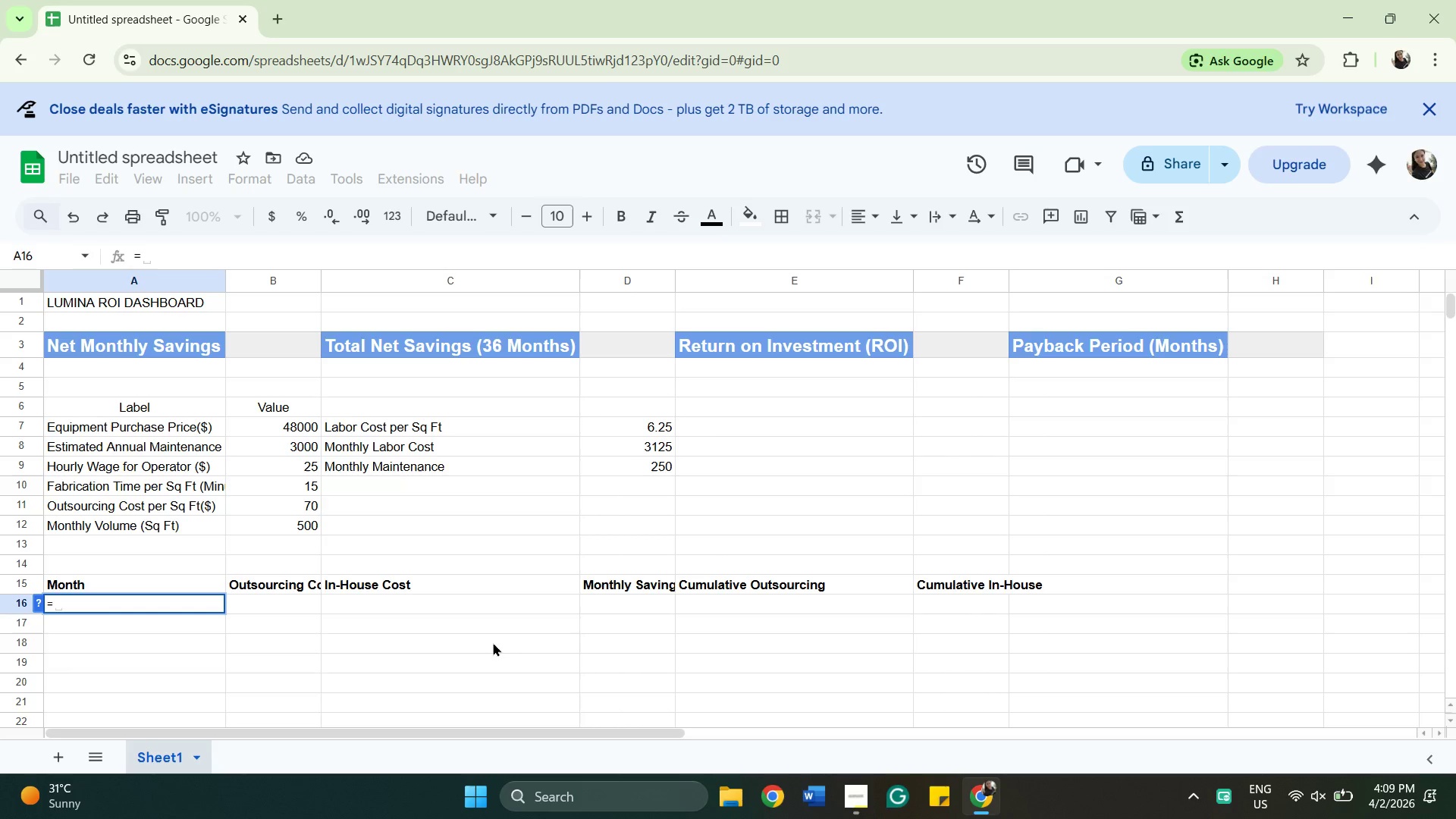 
hold_key(key=ShiftLeft, duration=0.53)
 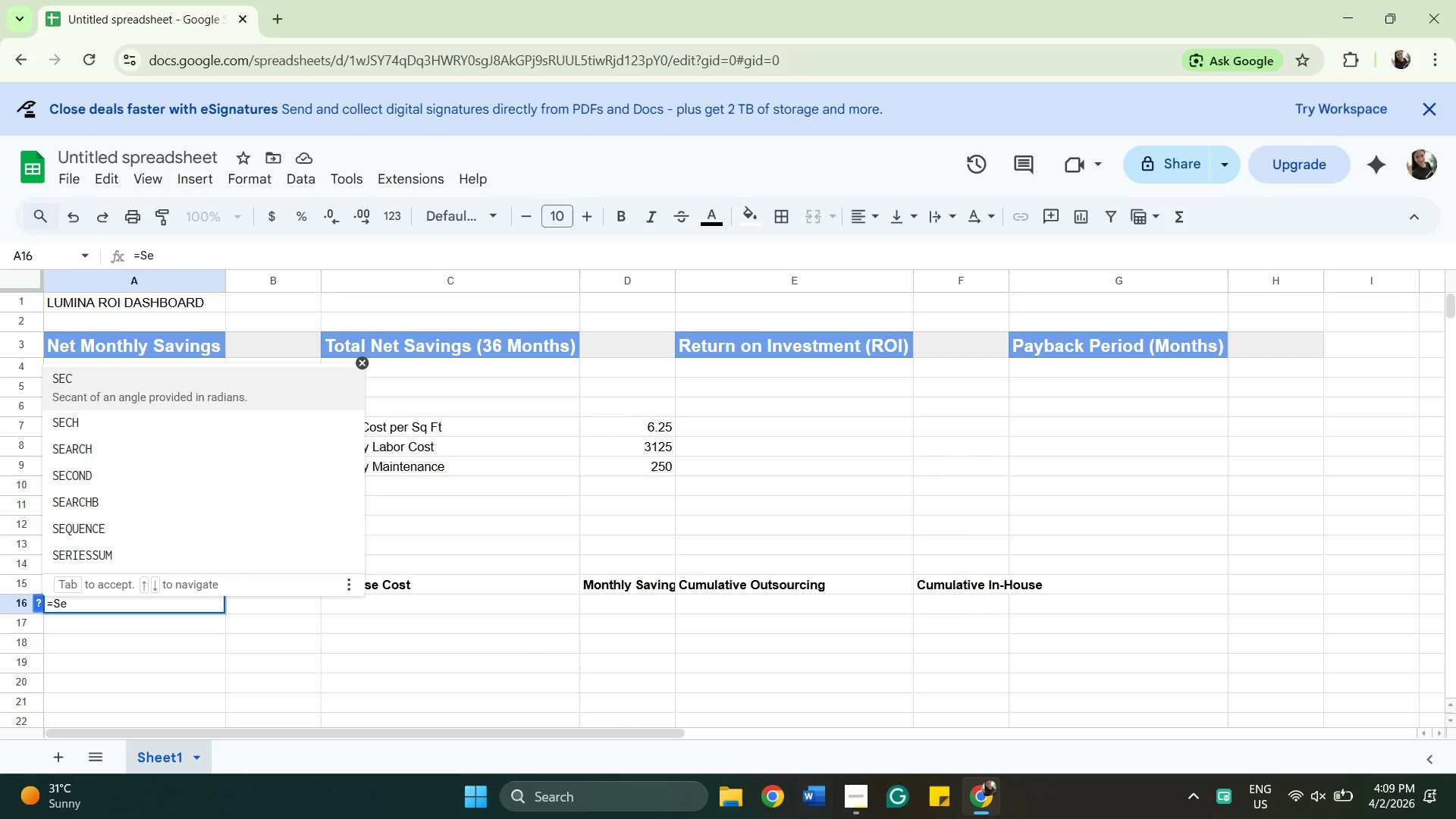 
hold_key(key=S, duration=0.34)
 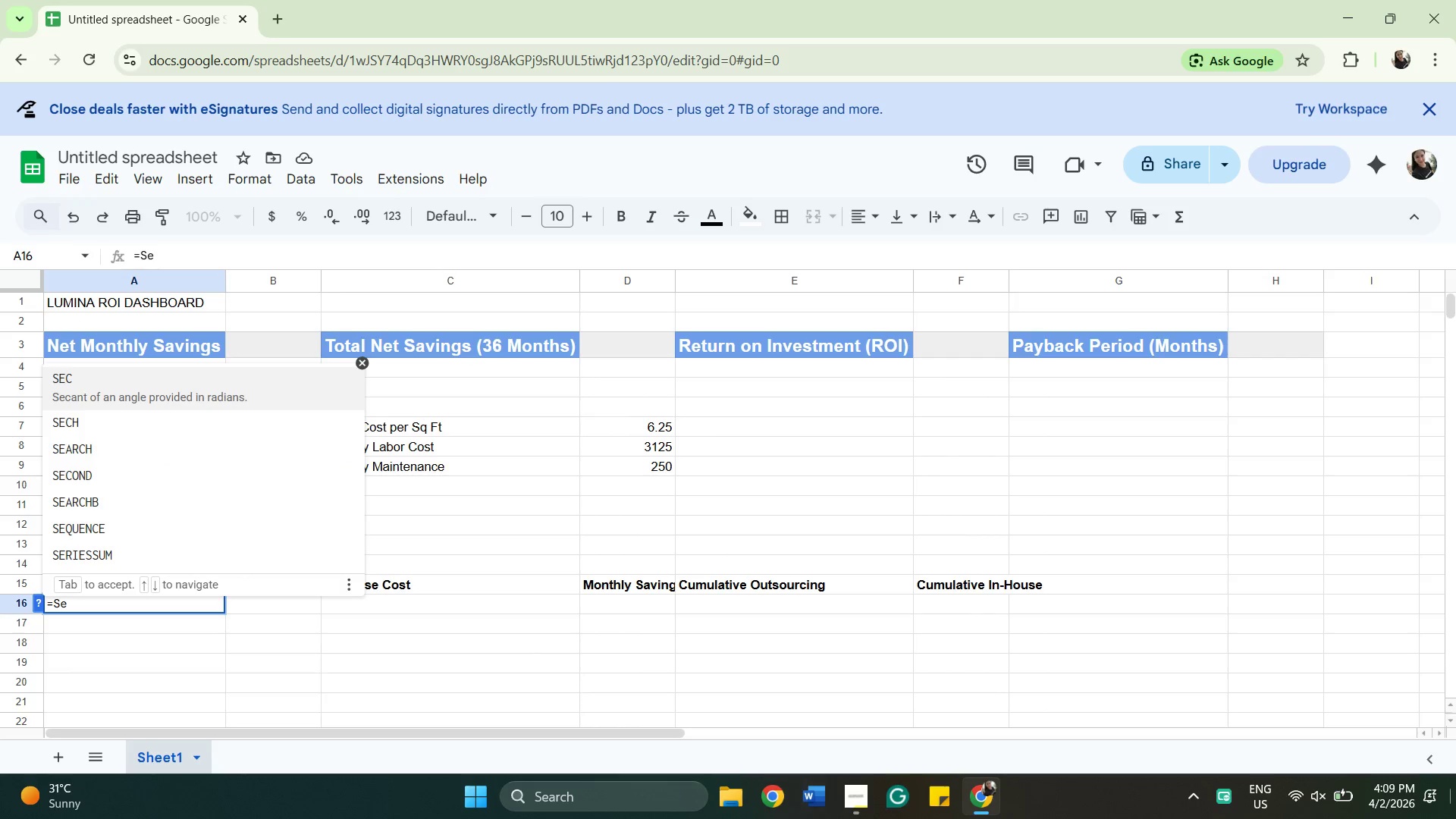 
key(E)
 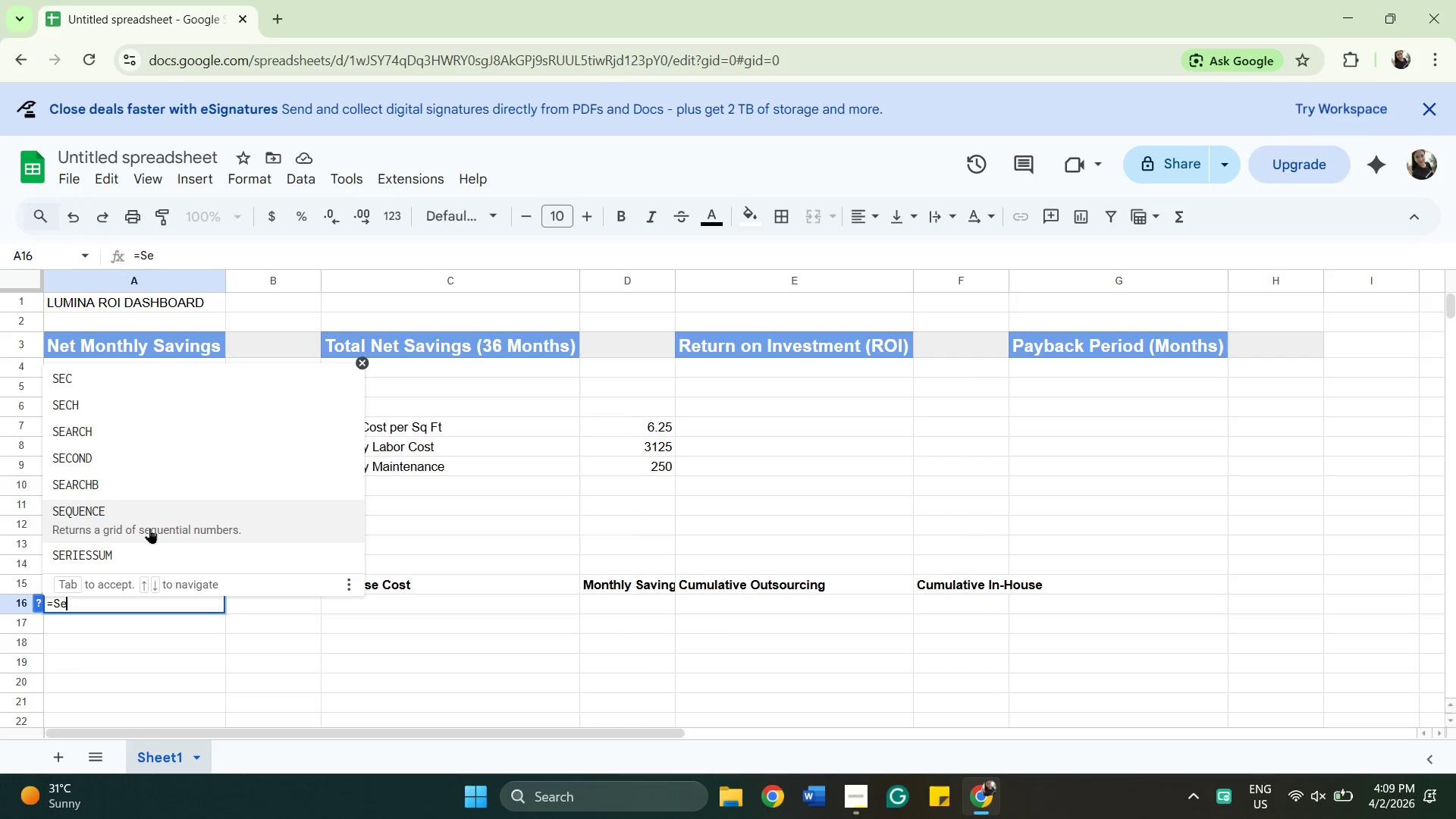 
left_click([149, 527])
 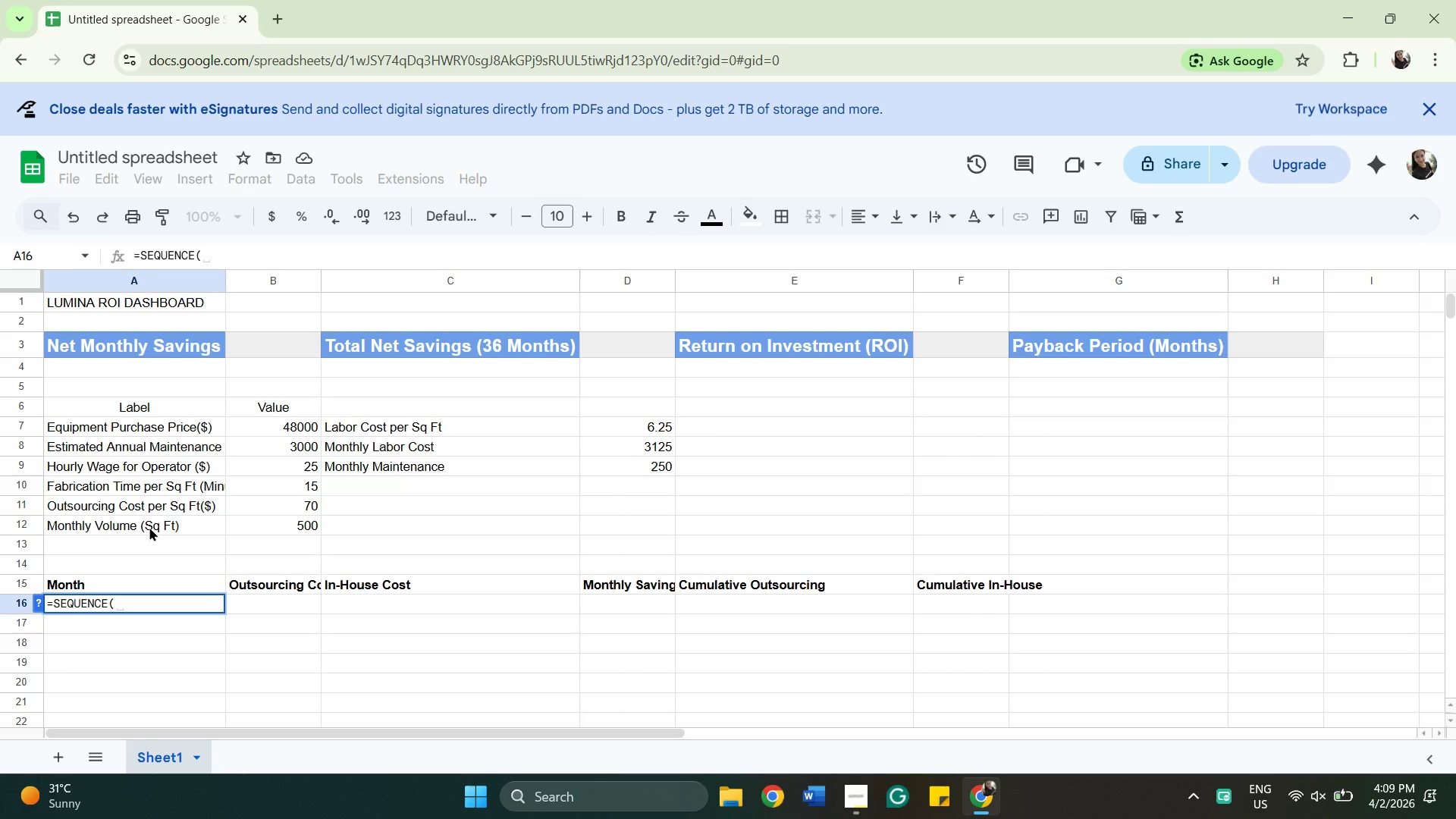 
type(36,1,1,1))
 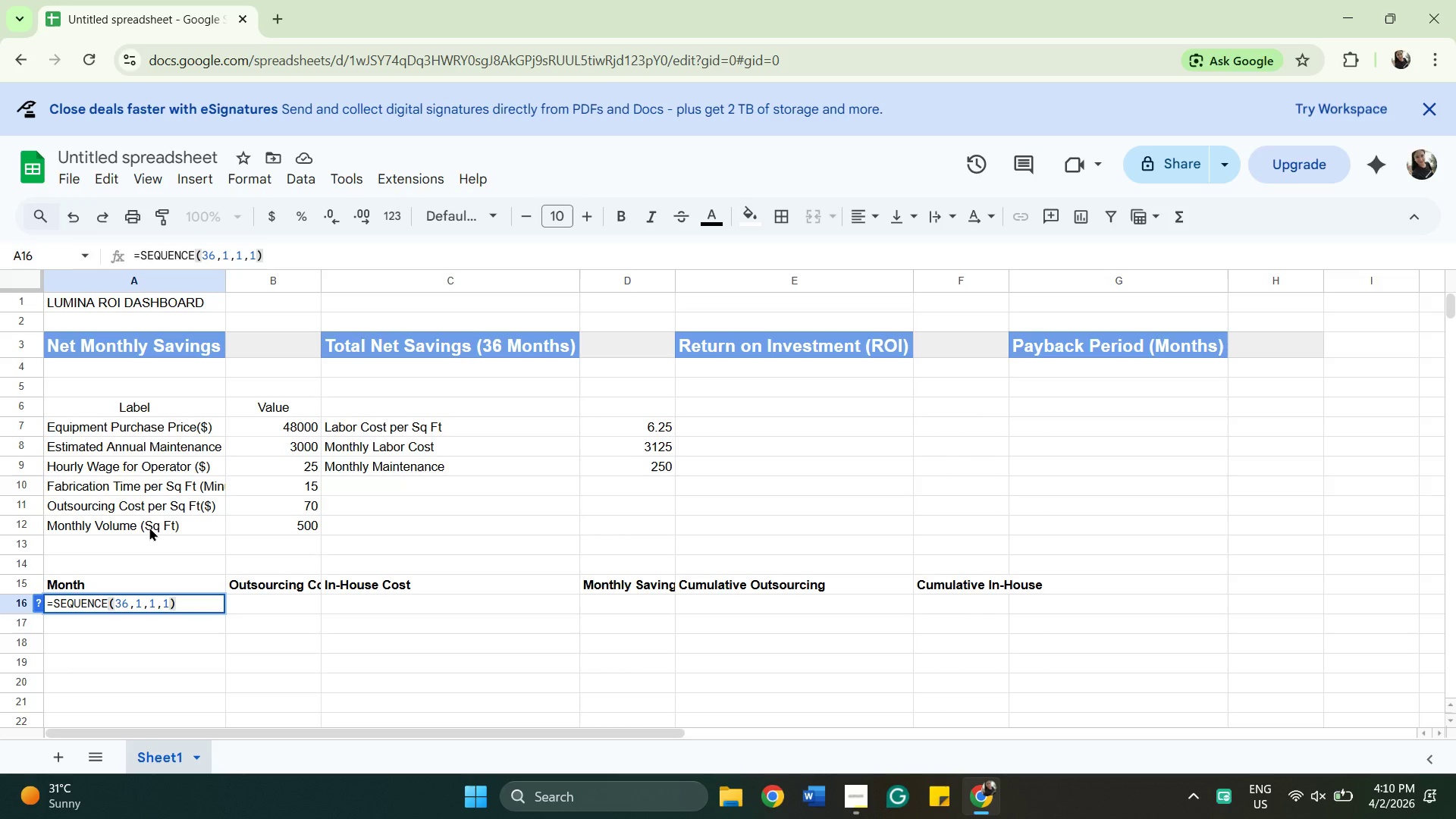 
key(Enter)
 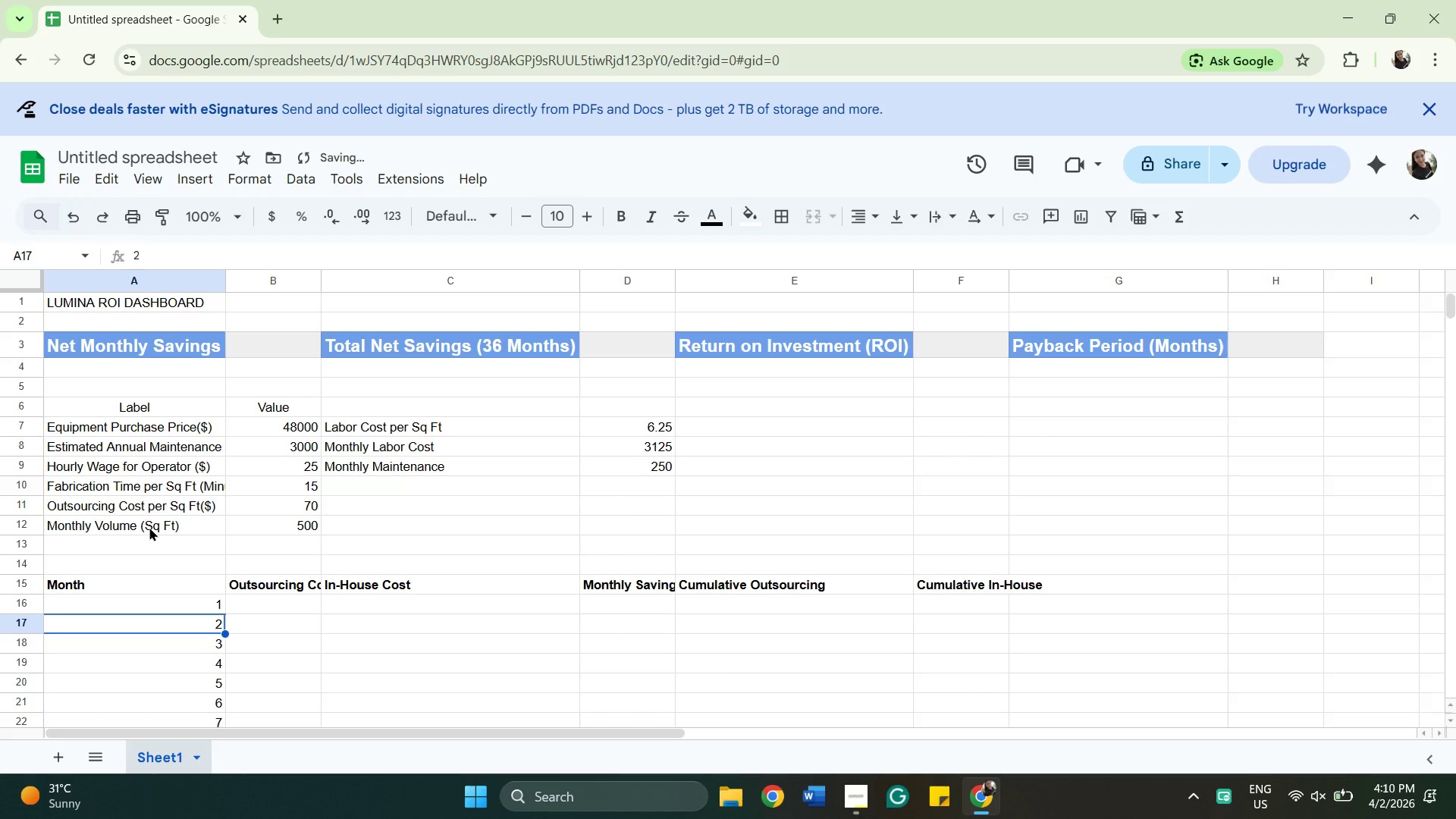 
scroll: coordinate [5, 497], scroll_direction: down, amount: 2.0
 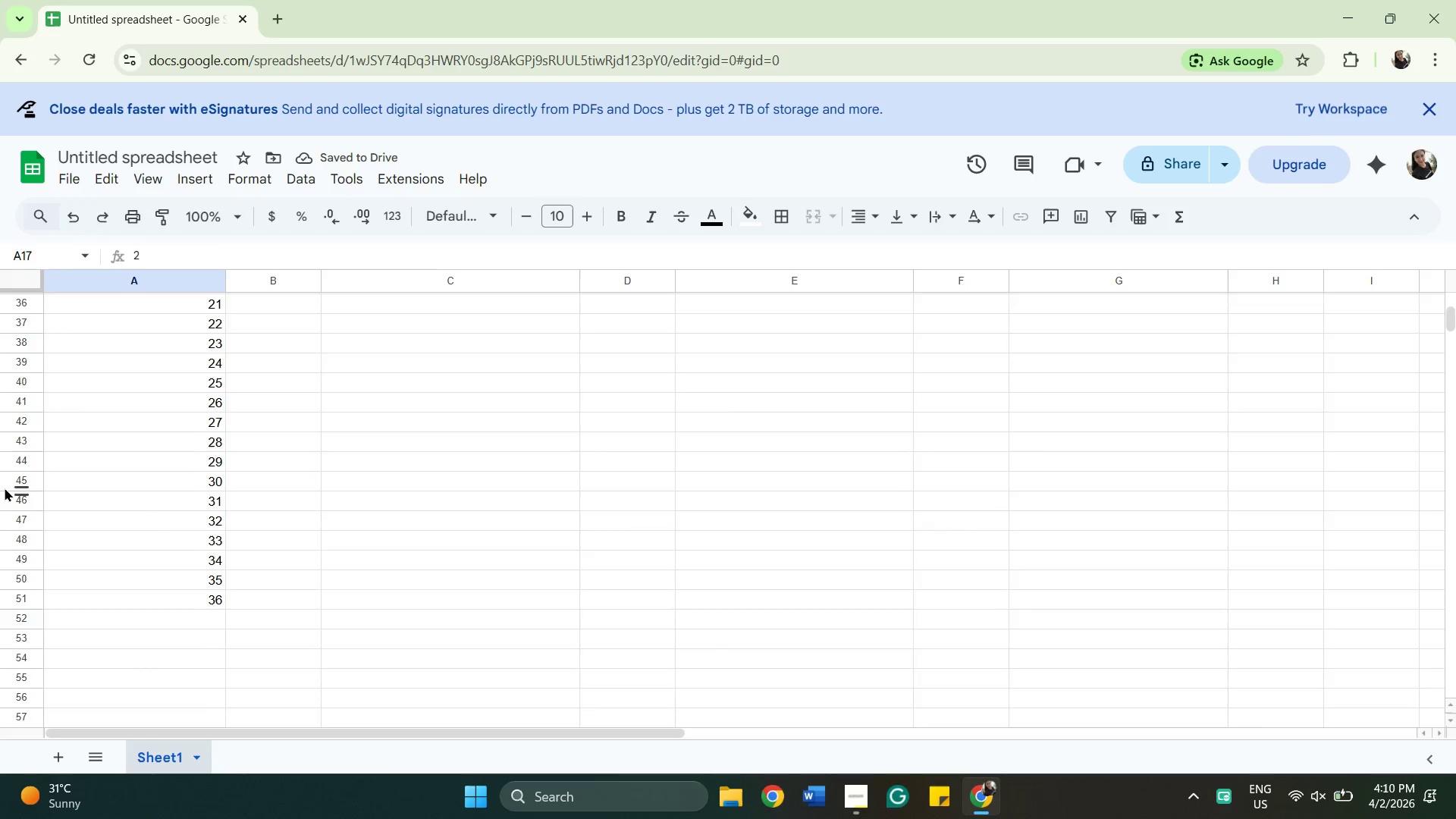 
scroll: coordinate [5, 488], scroll_direction: up, amount: 1.0
 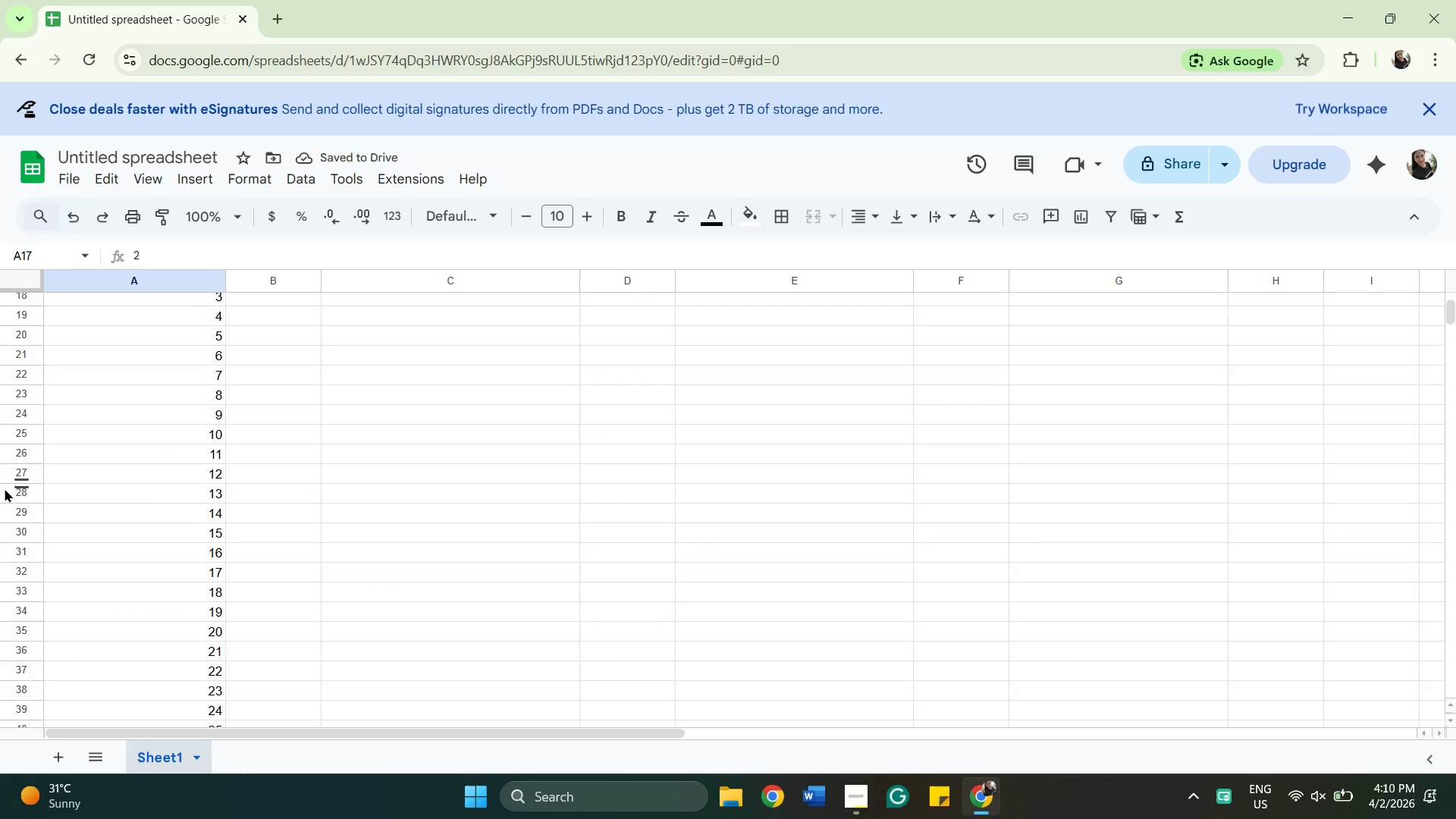 
scroll: coordinate [5, 497], scroll_direction: down, amount: 2.0
 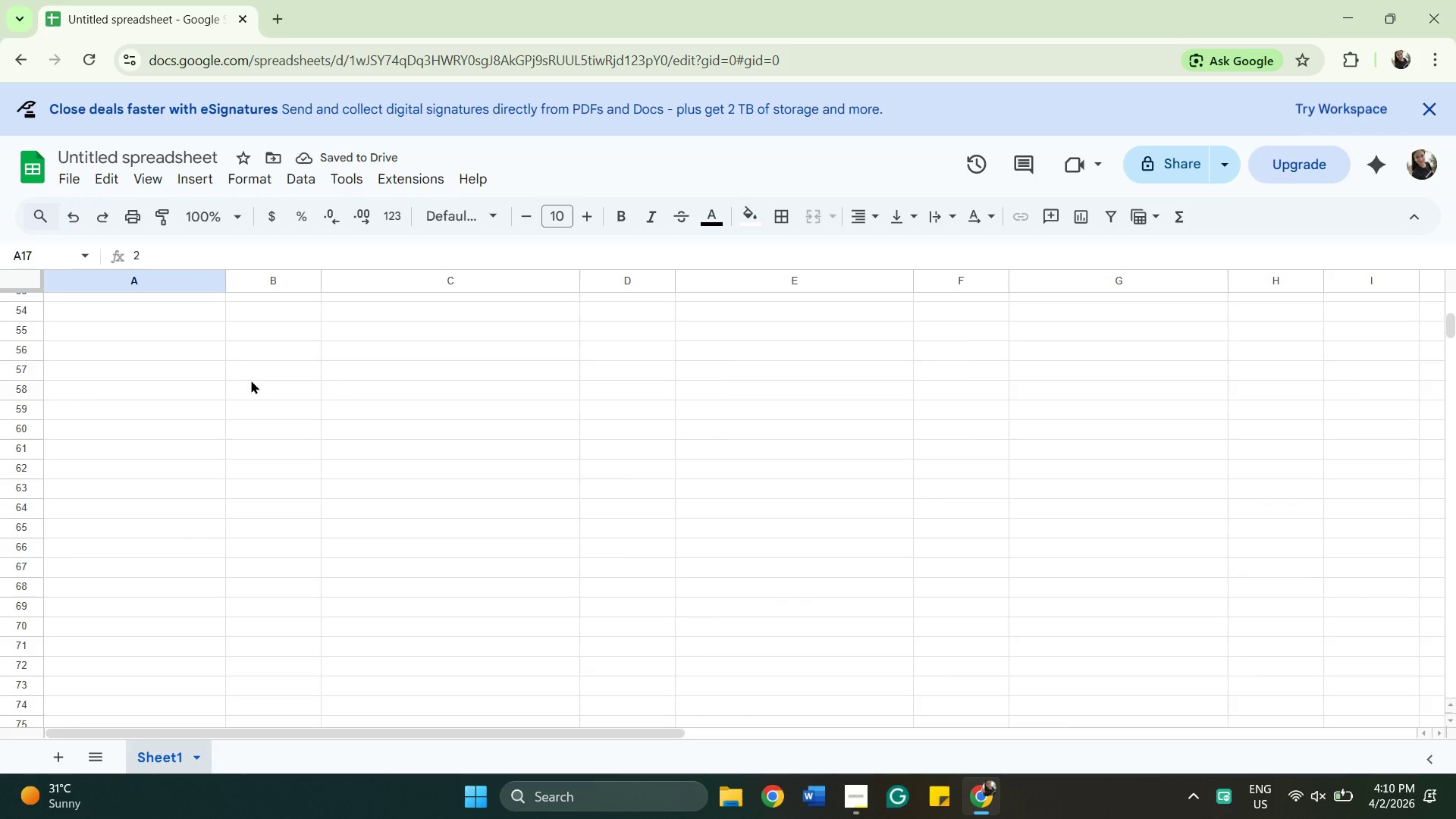 
scroll: coordinate [275, 475], scroll_direction: up, amount: 4.0
 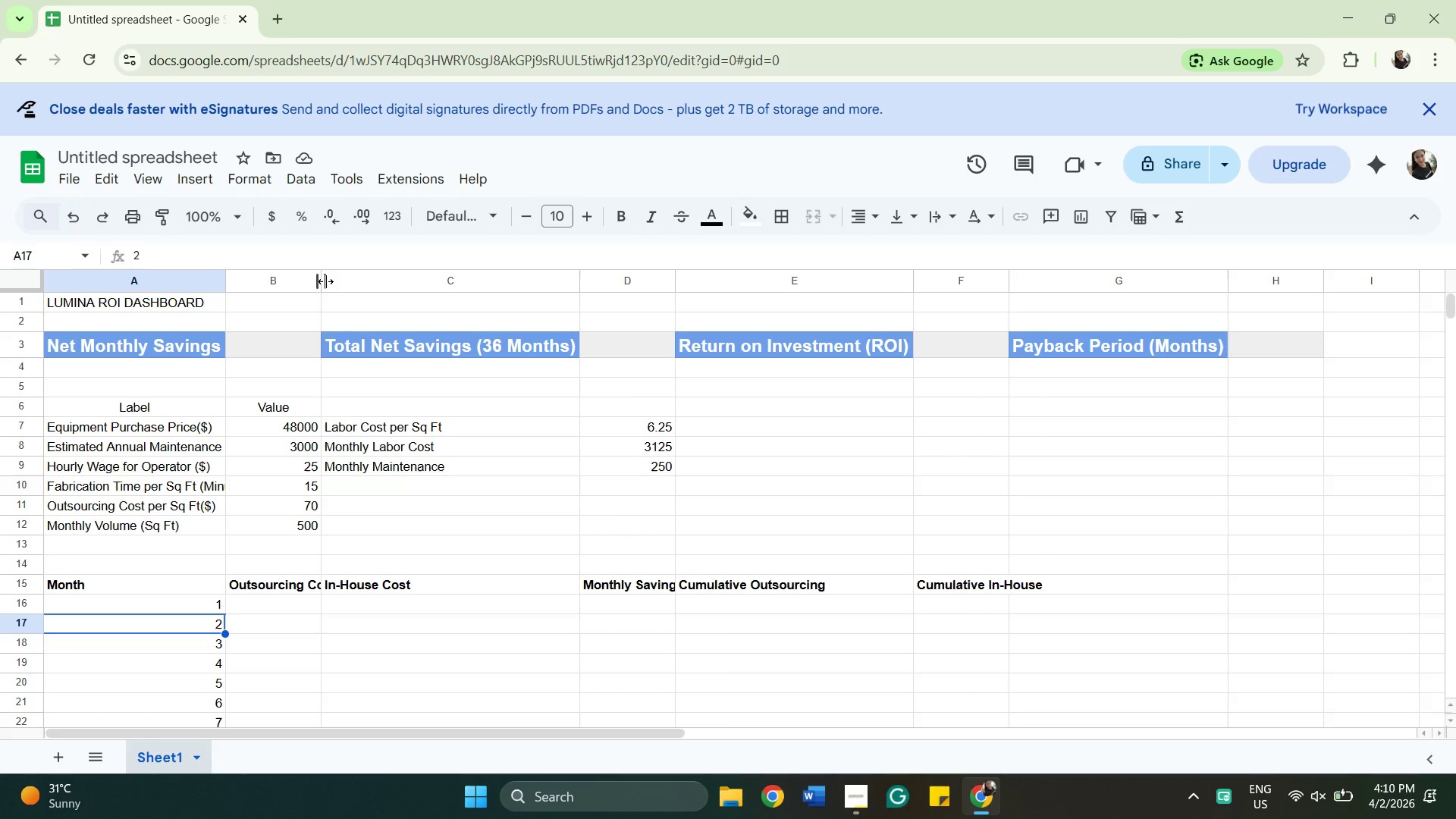 
left_click([114, 290])
 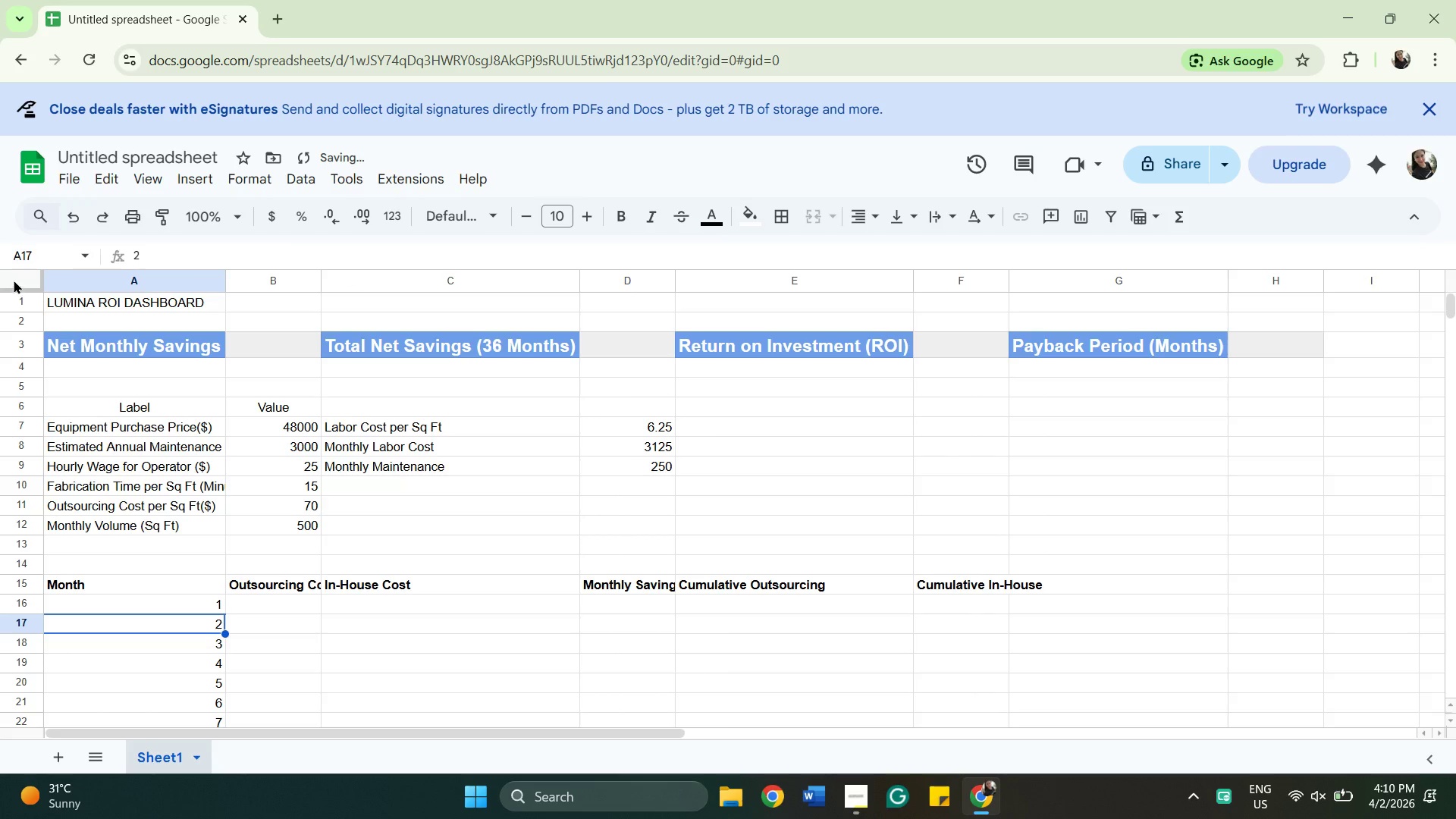 
left_click([14, 280])
 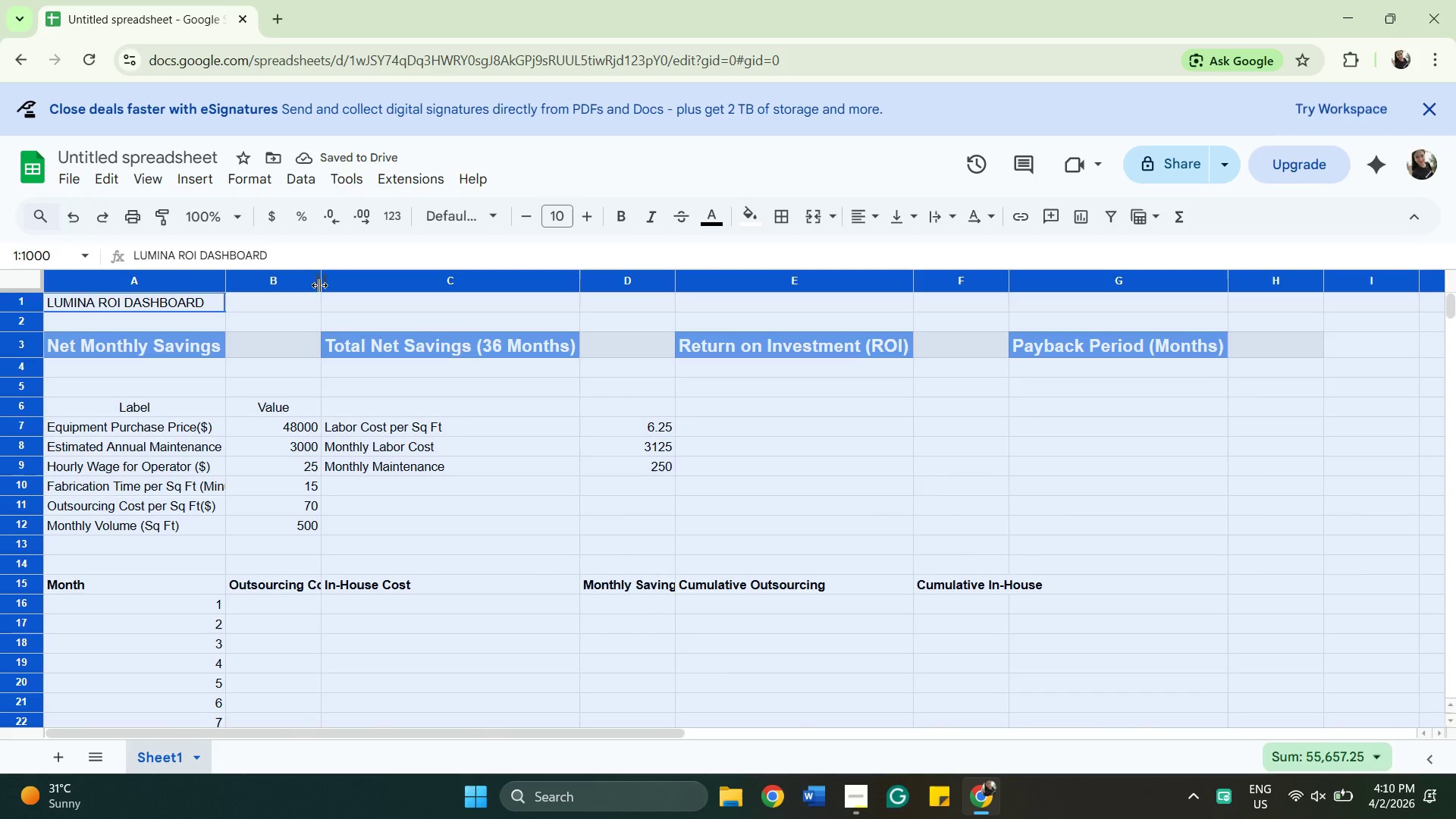 
double_click([319, 285])
 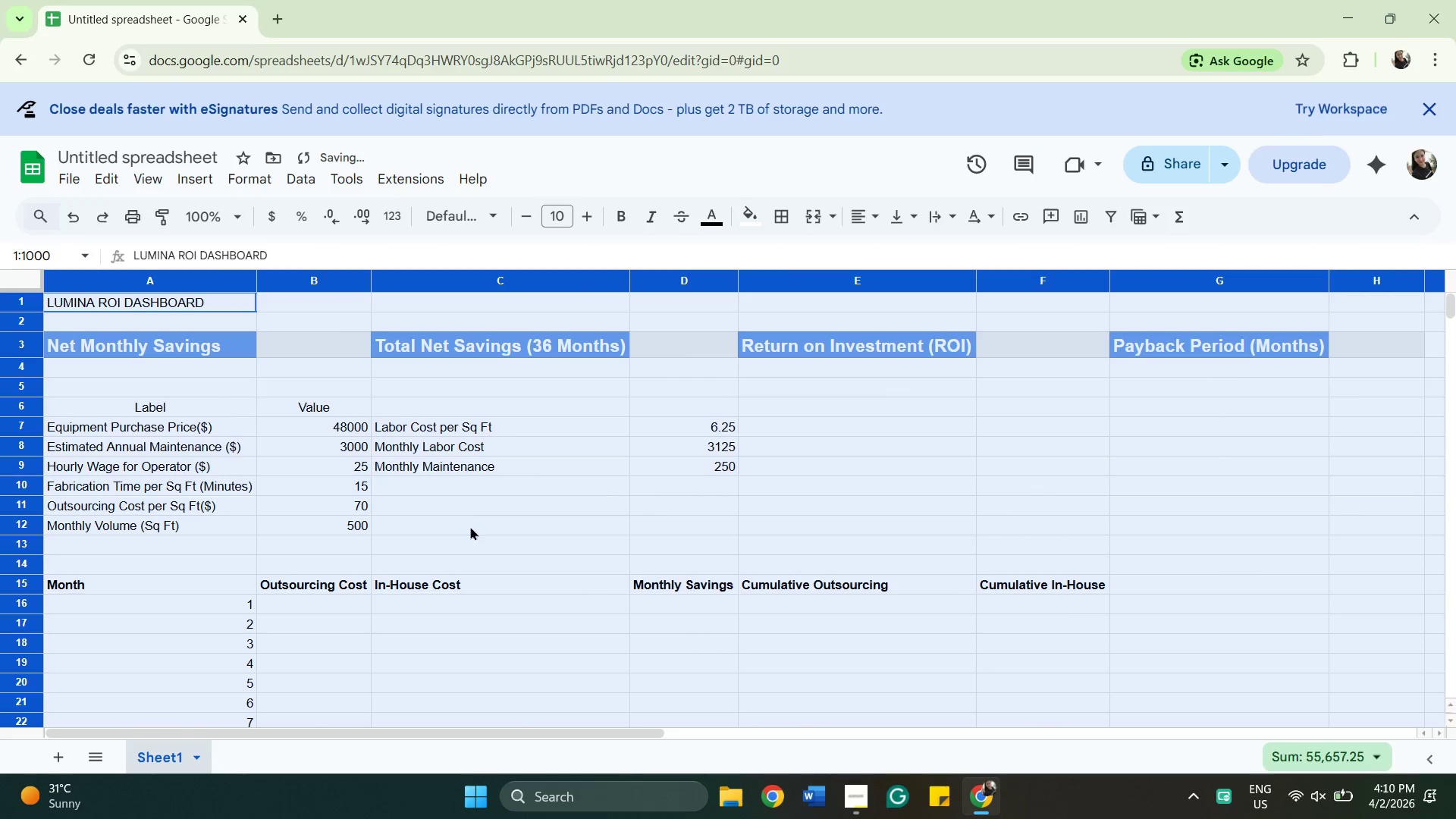 
left_click([499, 538])
 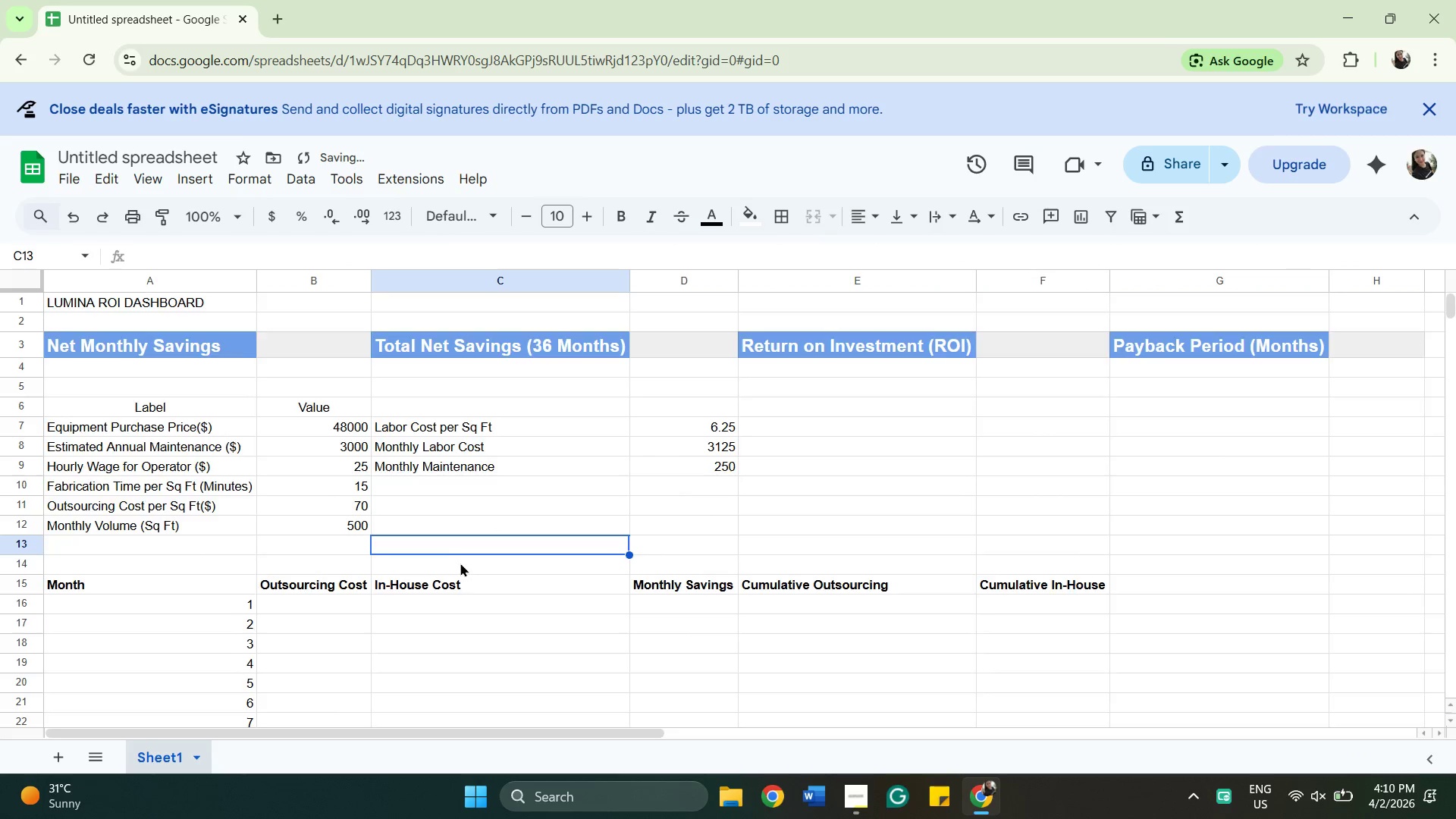 
scroll: coordinate [460, 572], scroll_direction: down, amount: 1.0
 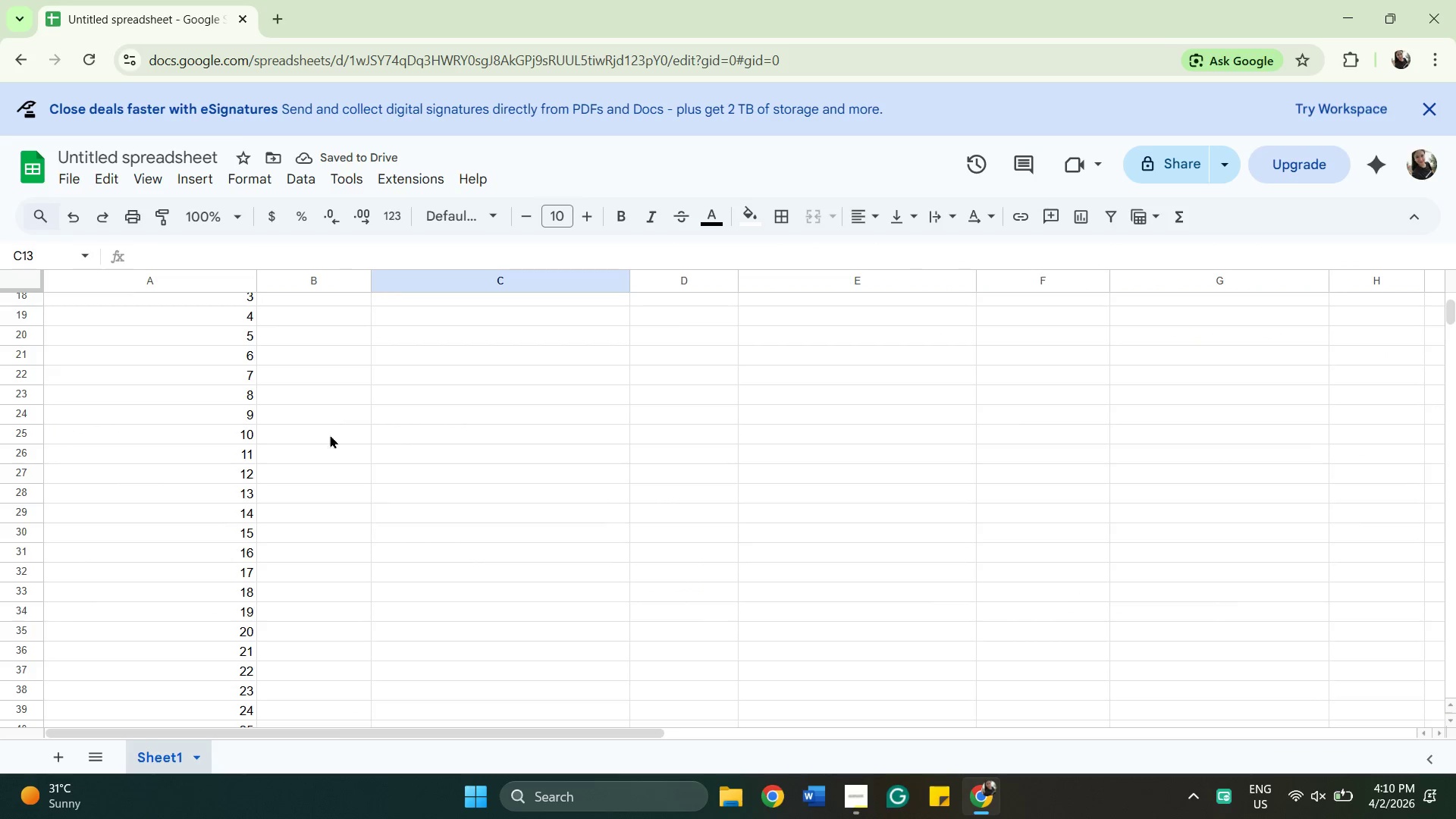 
scroll: coordinate [328, 444], scroll_direction: up, amount: 1.0
 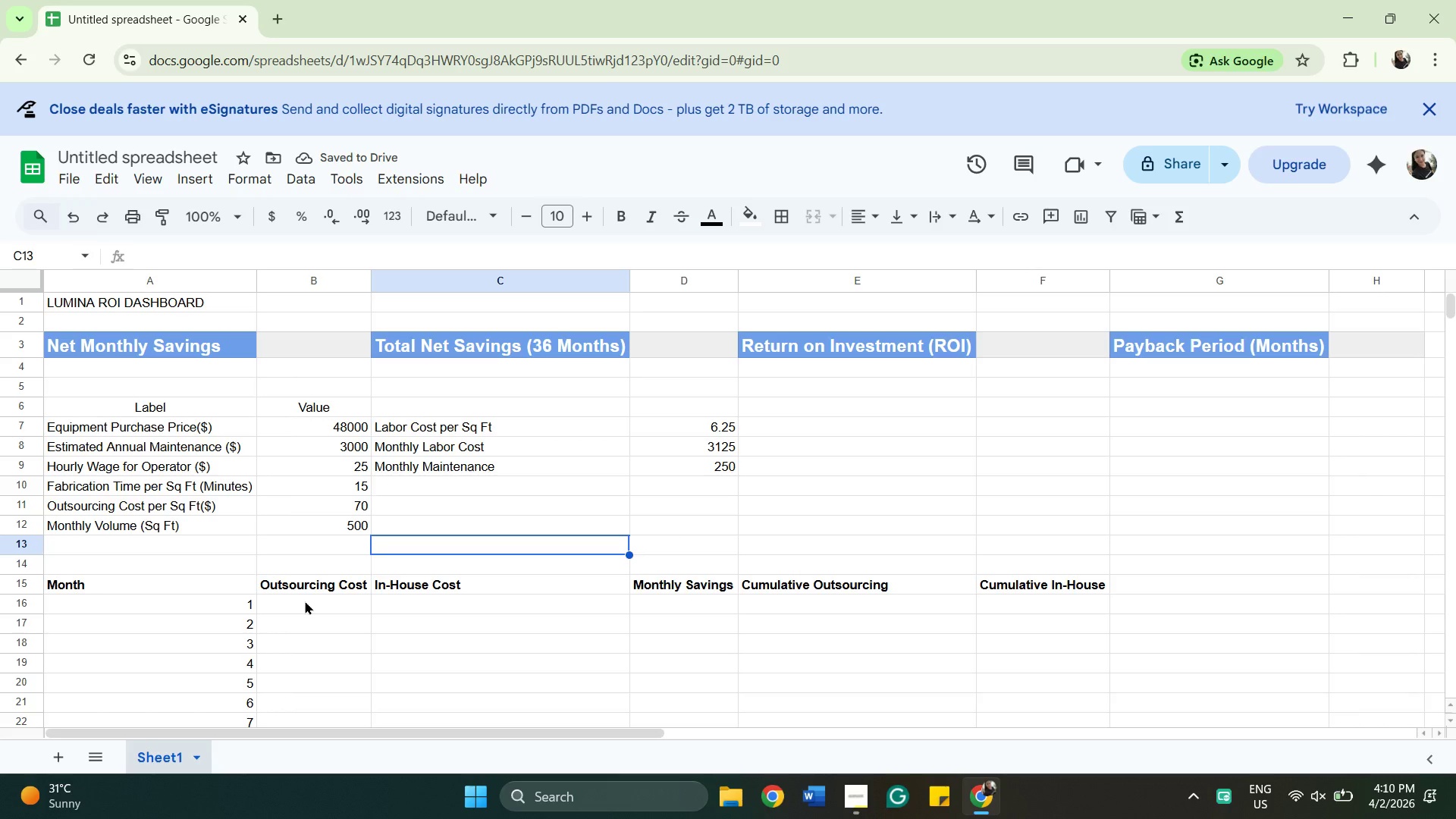 
left_click([305, 601])
 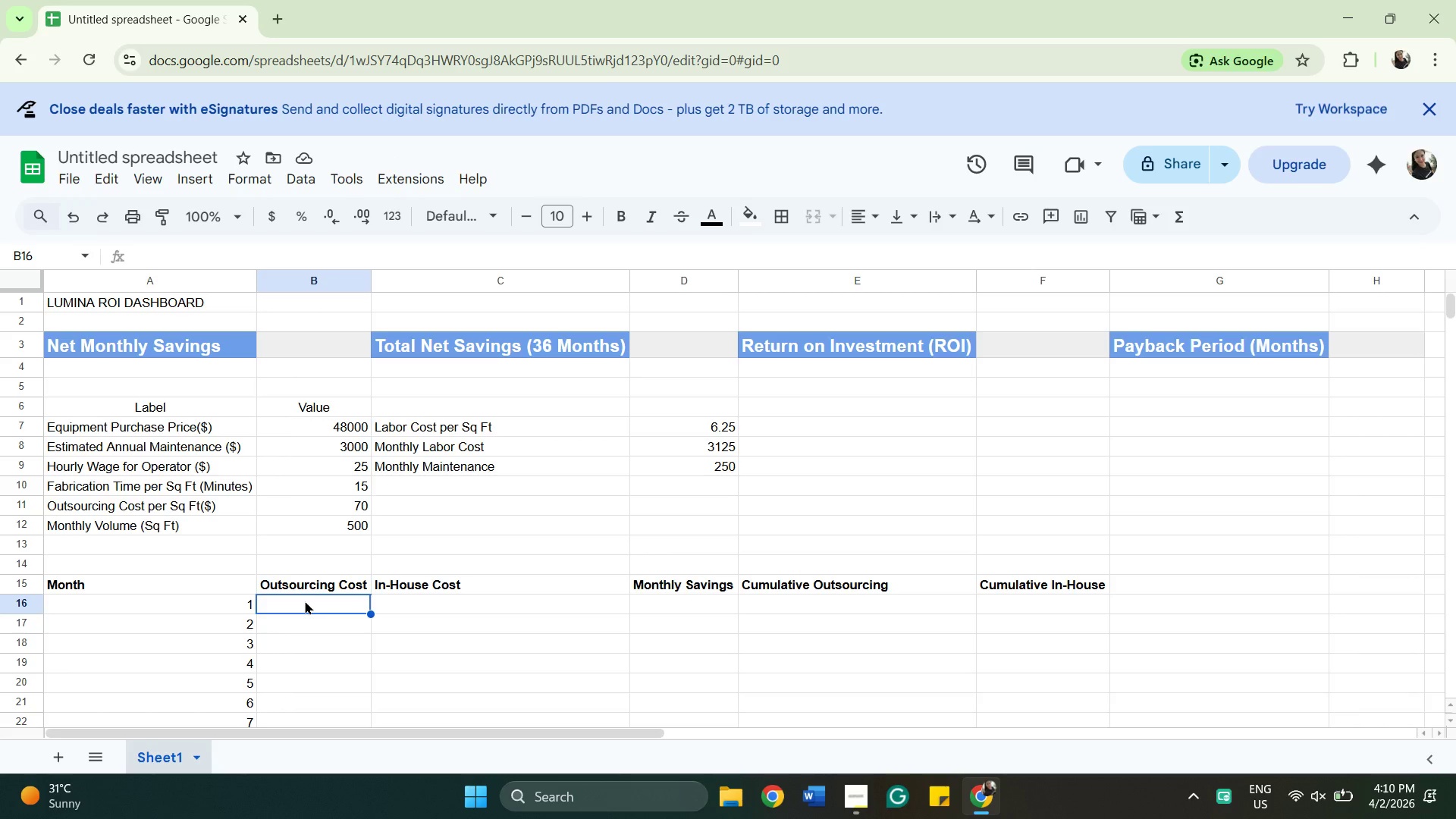 
wait(10.97)
 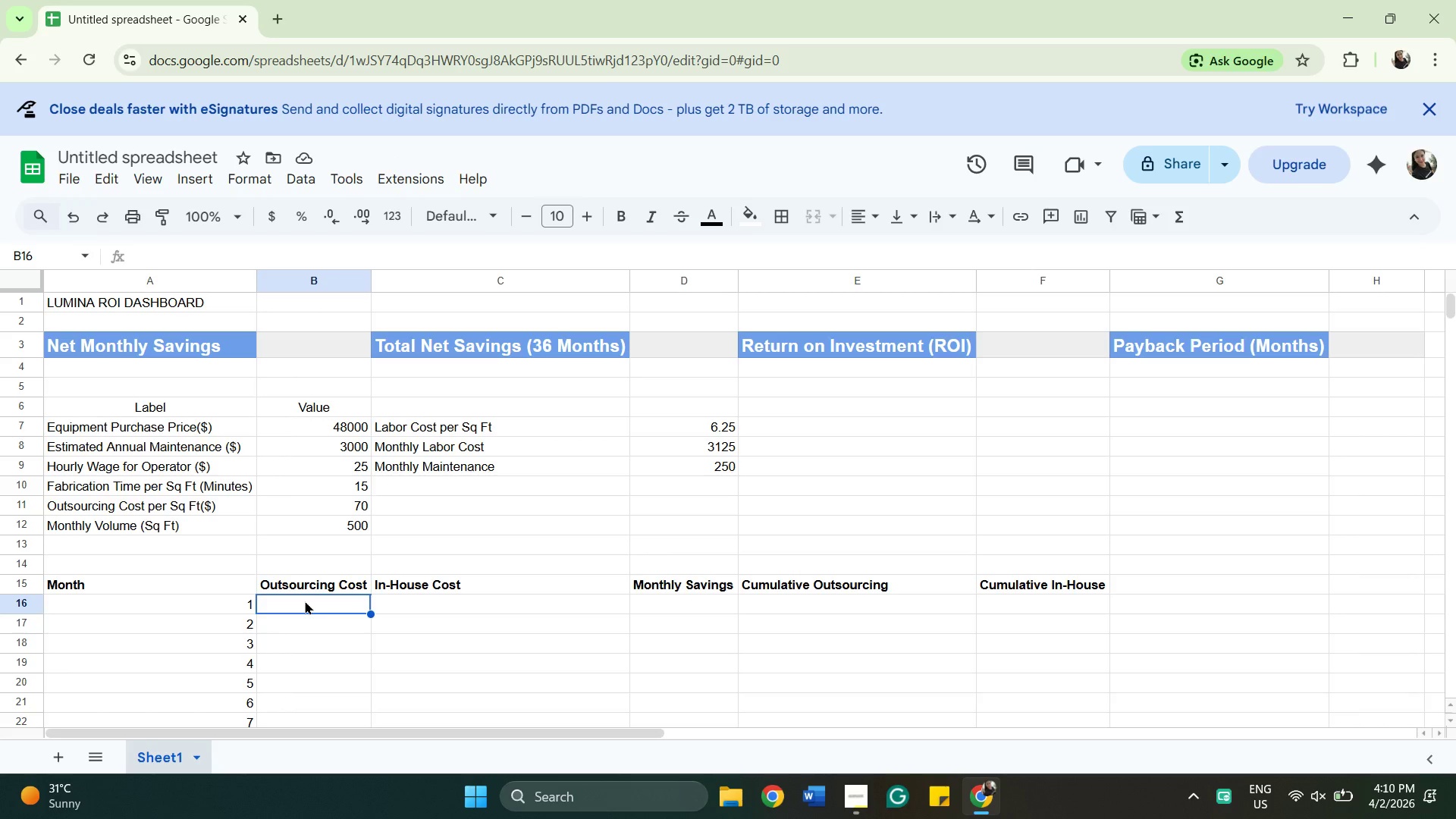 
key(Shift+ShiftLeft)
 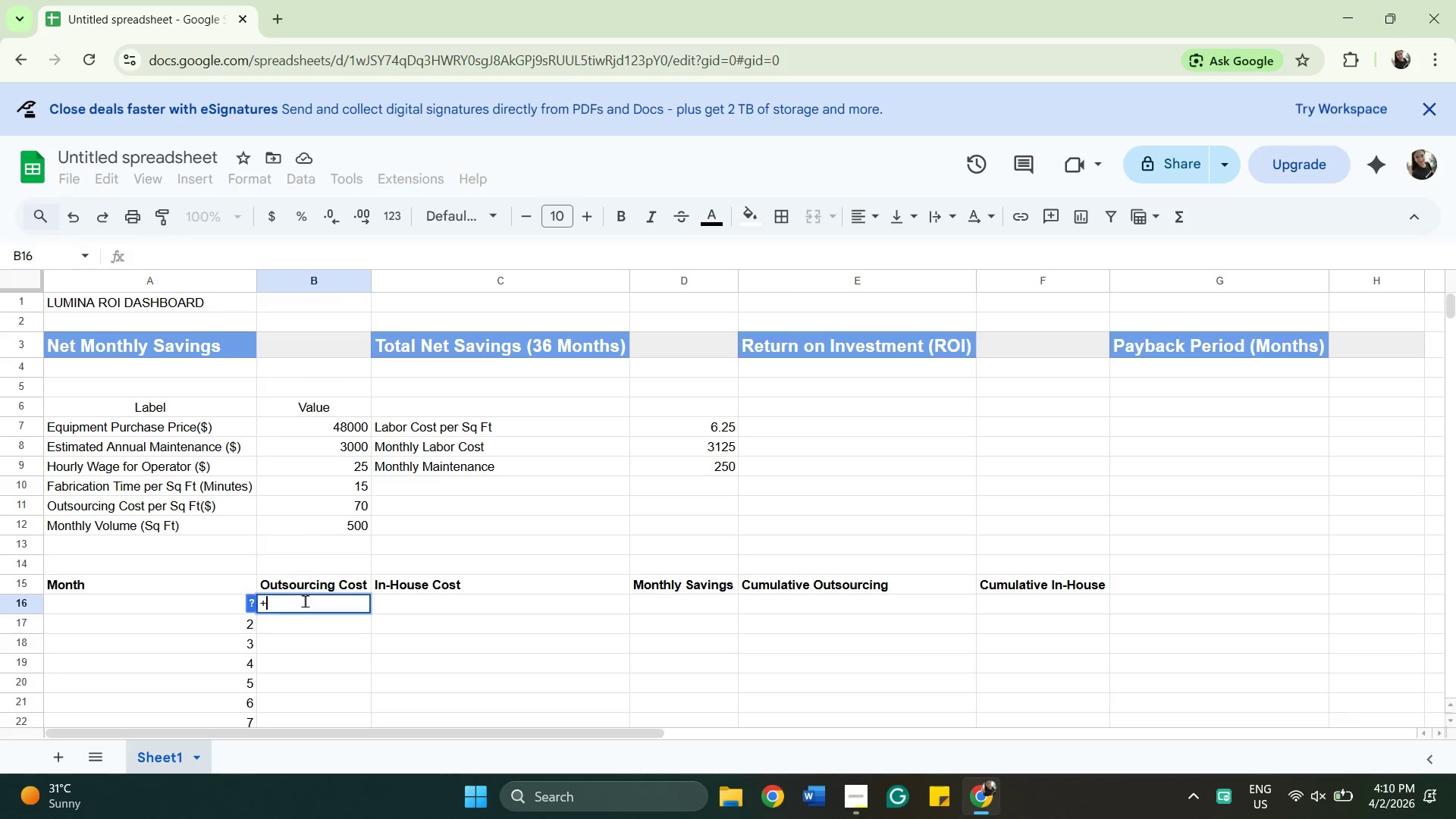 
key(Shift+Equal)
 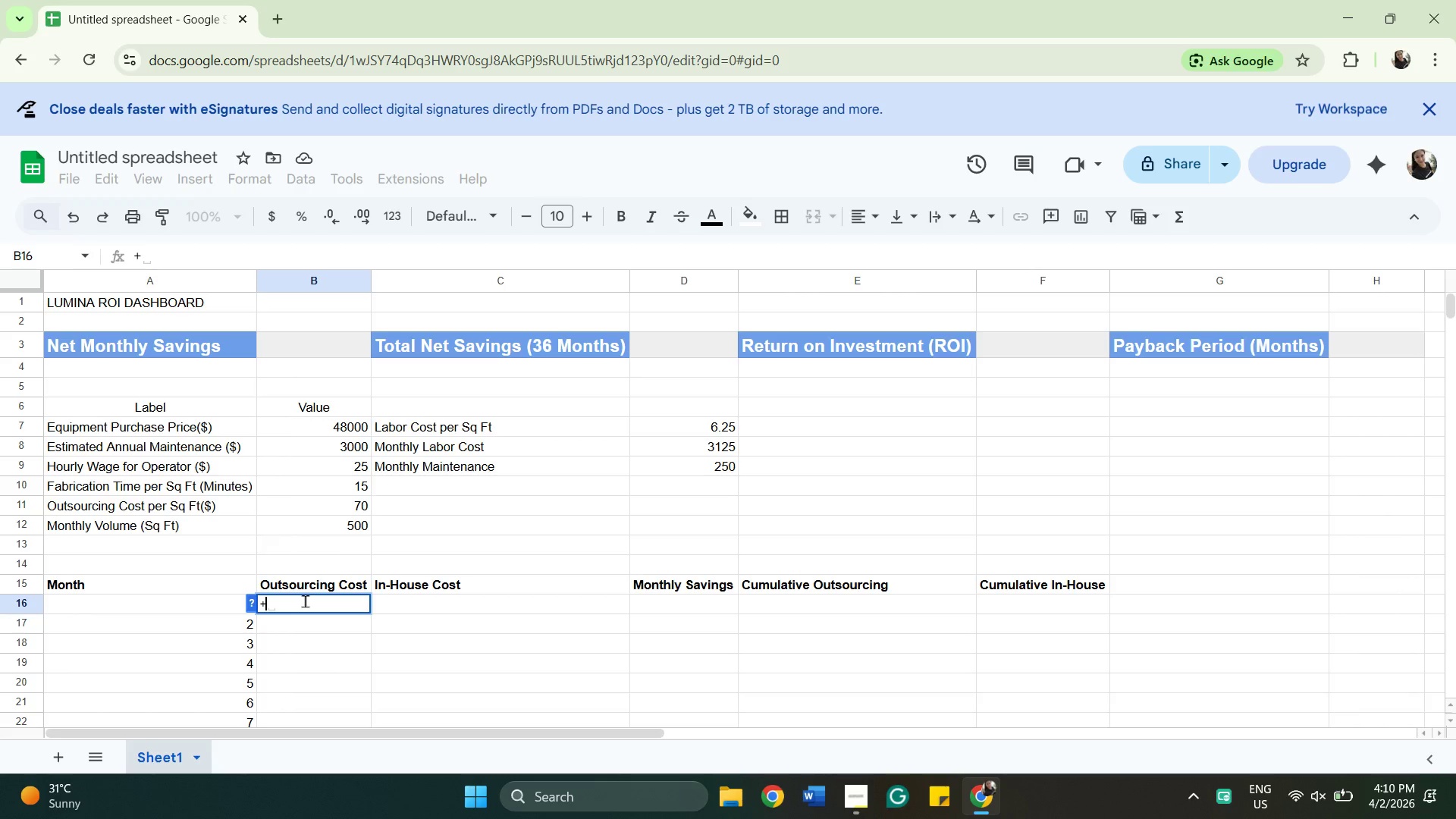 
key(Backspace)
 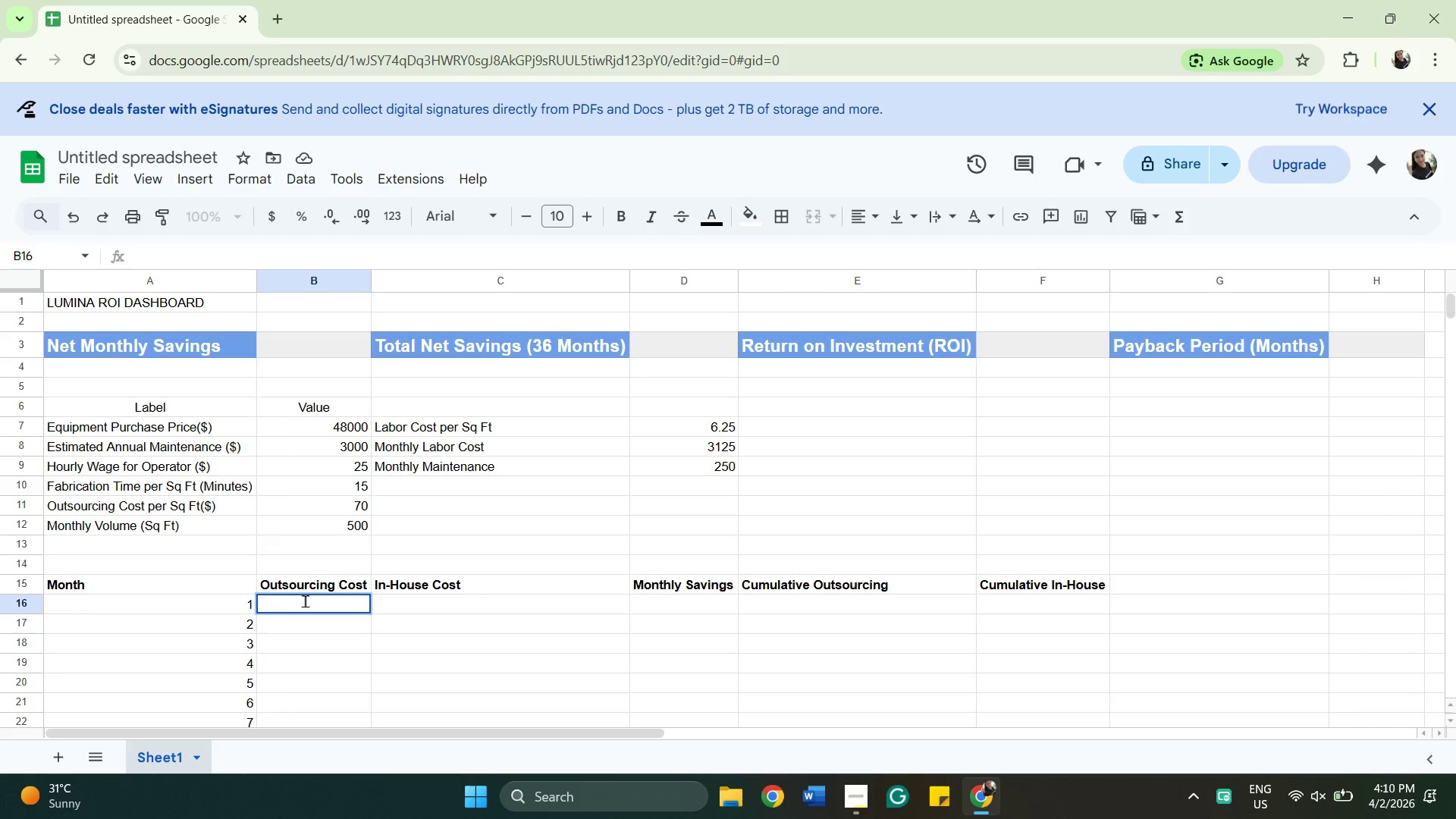 
key(Equal)
 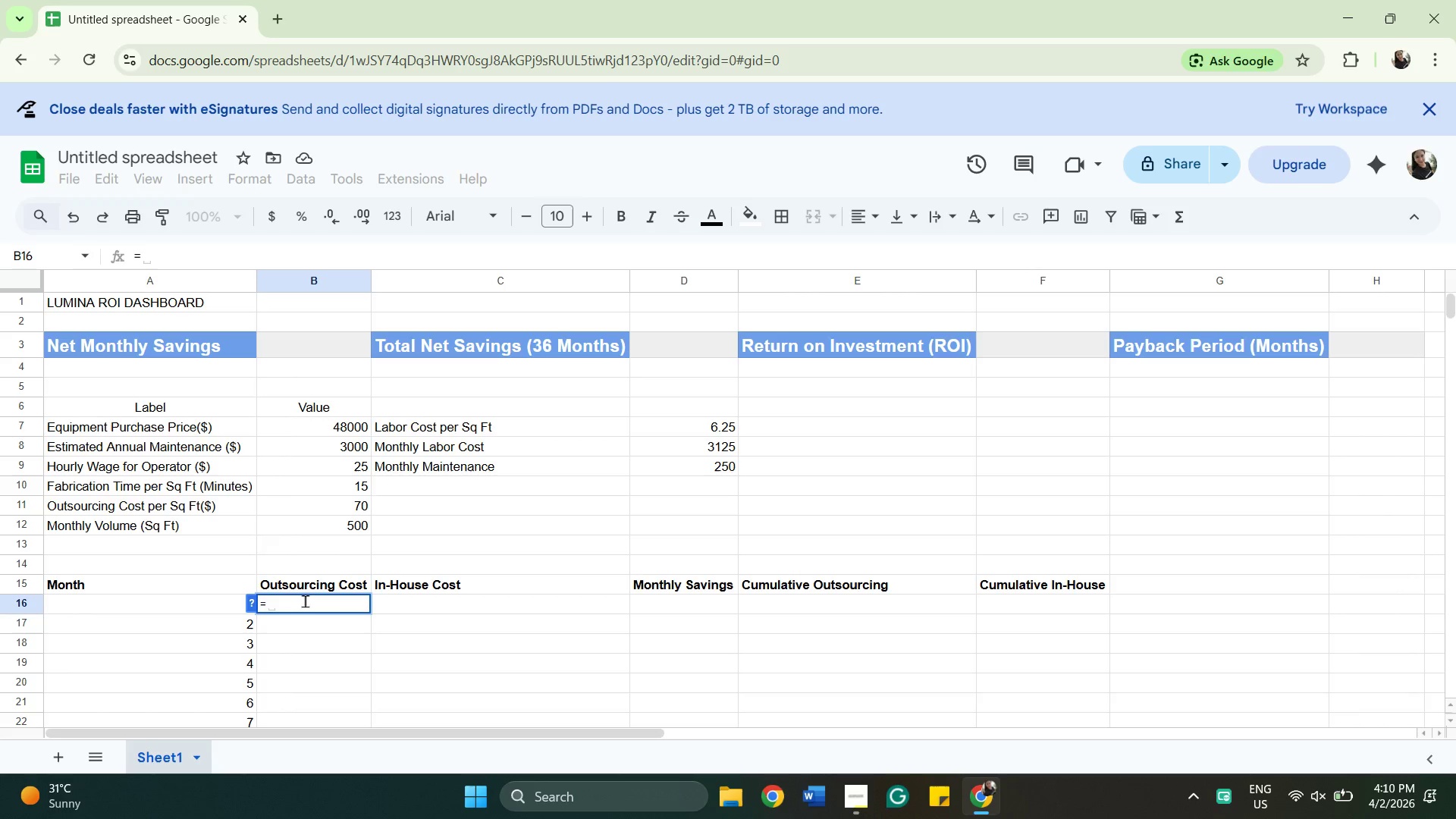 
type($B11)
key(Backspace)
key(Backspace)
type($11)
 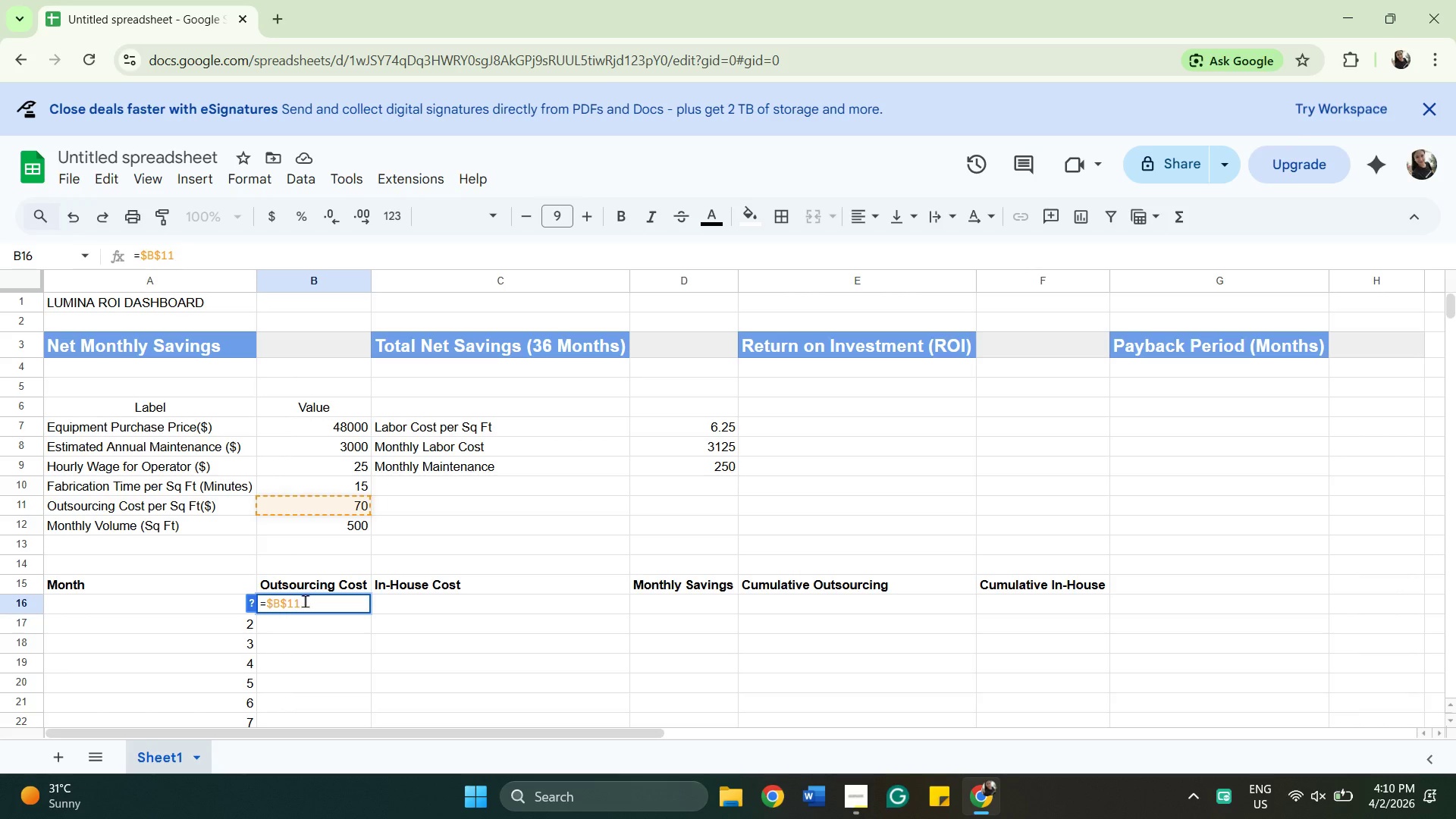 
key(8)
 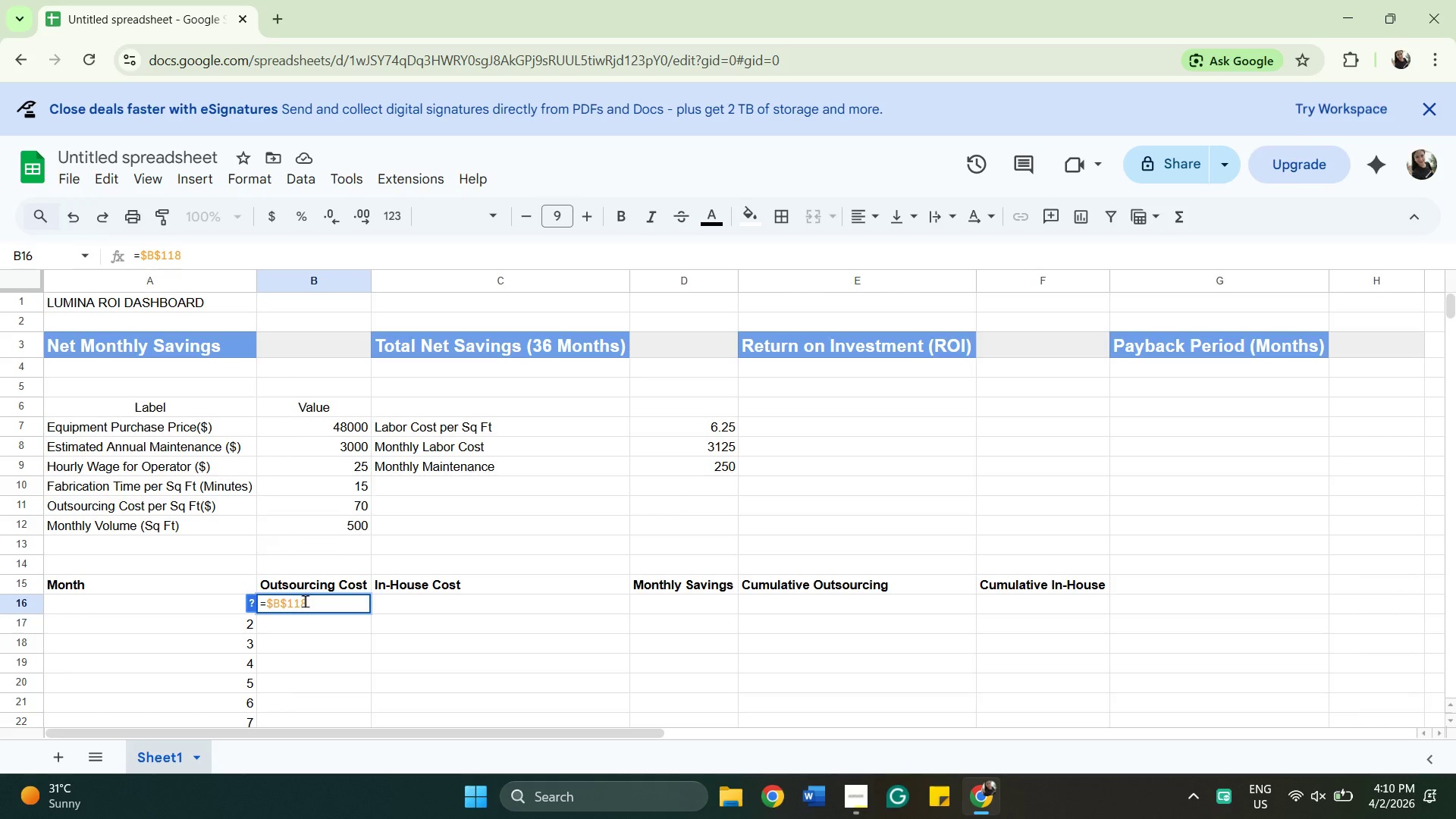 
type($B)
 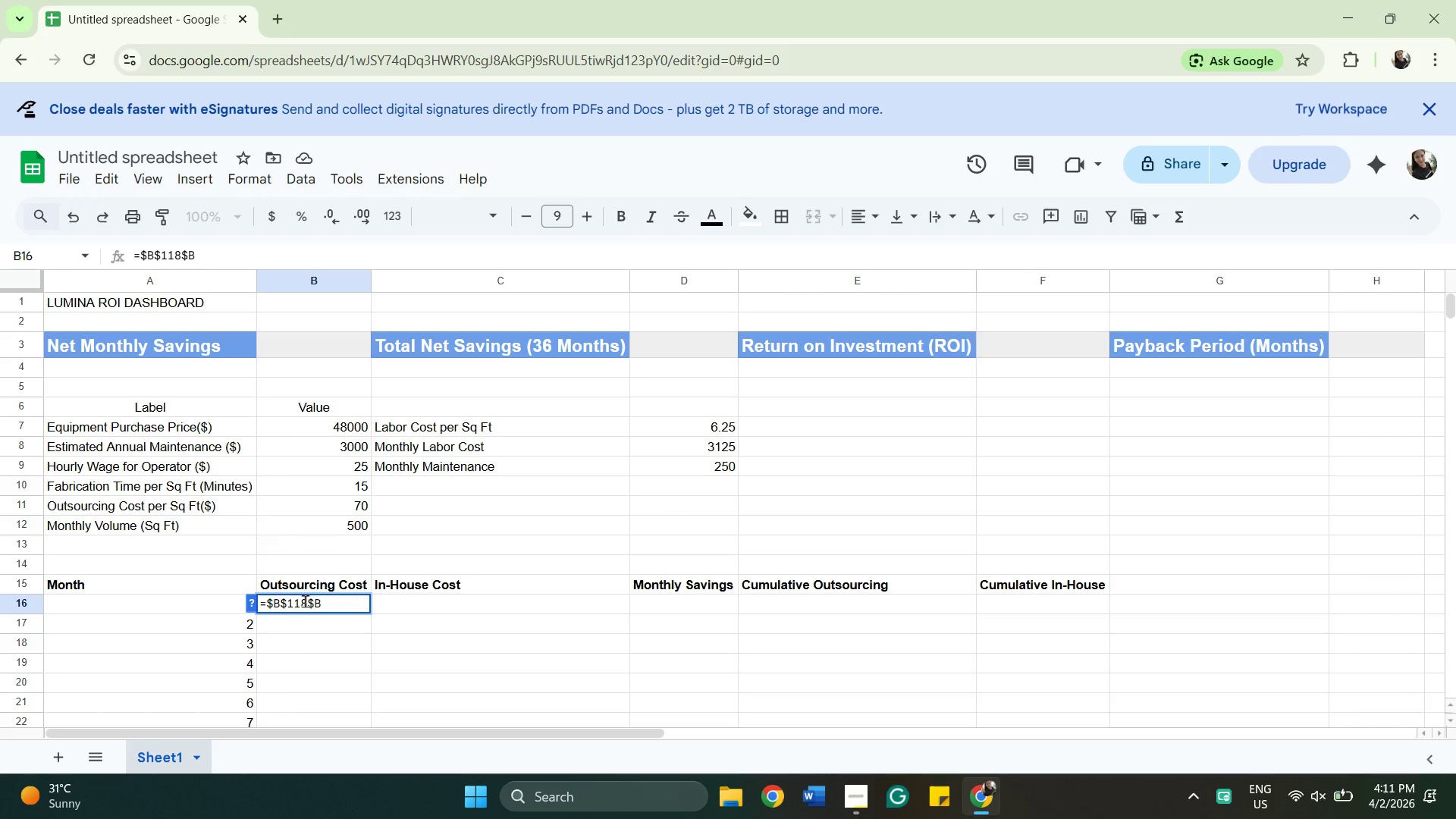 
type($12)
 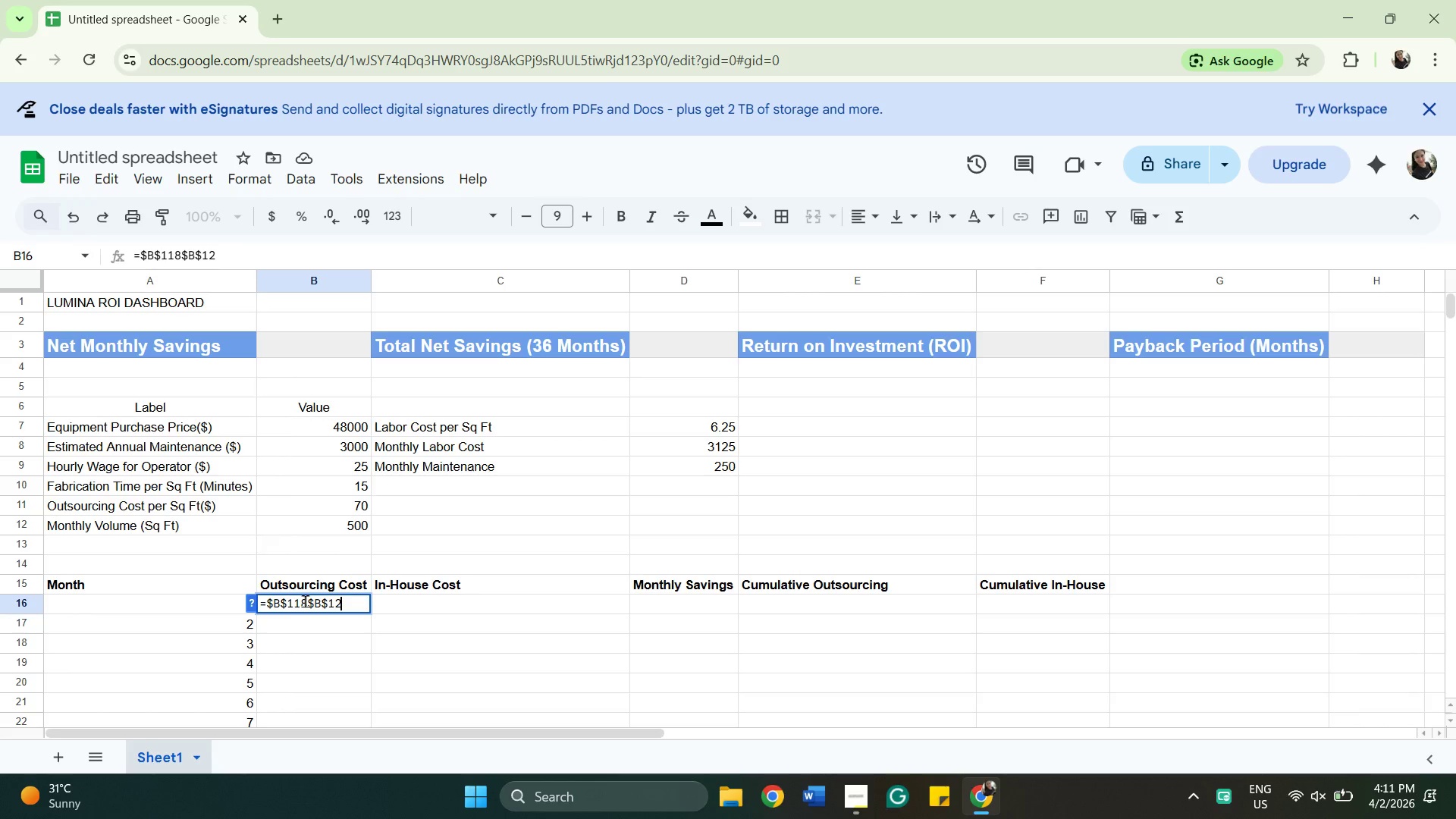 
key(Enter)
 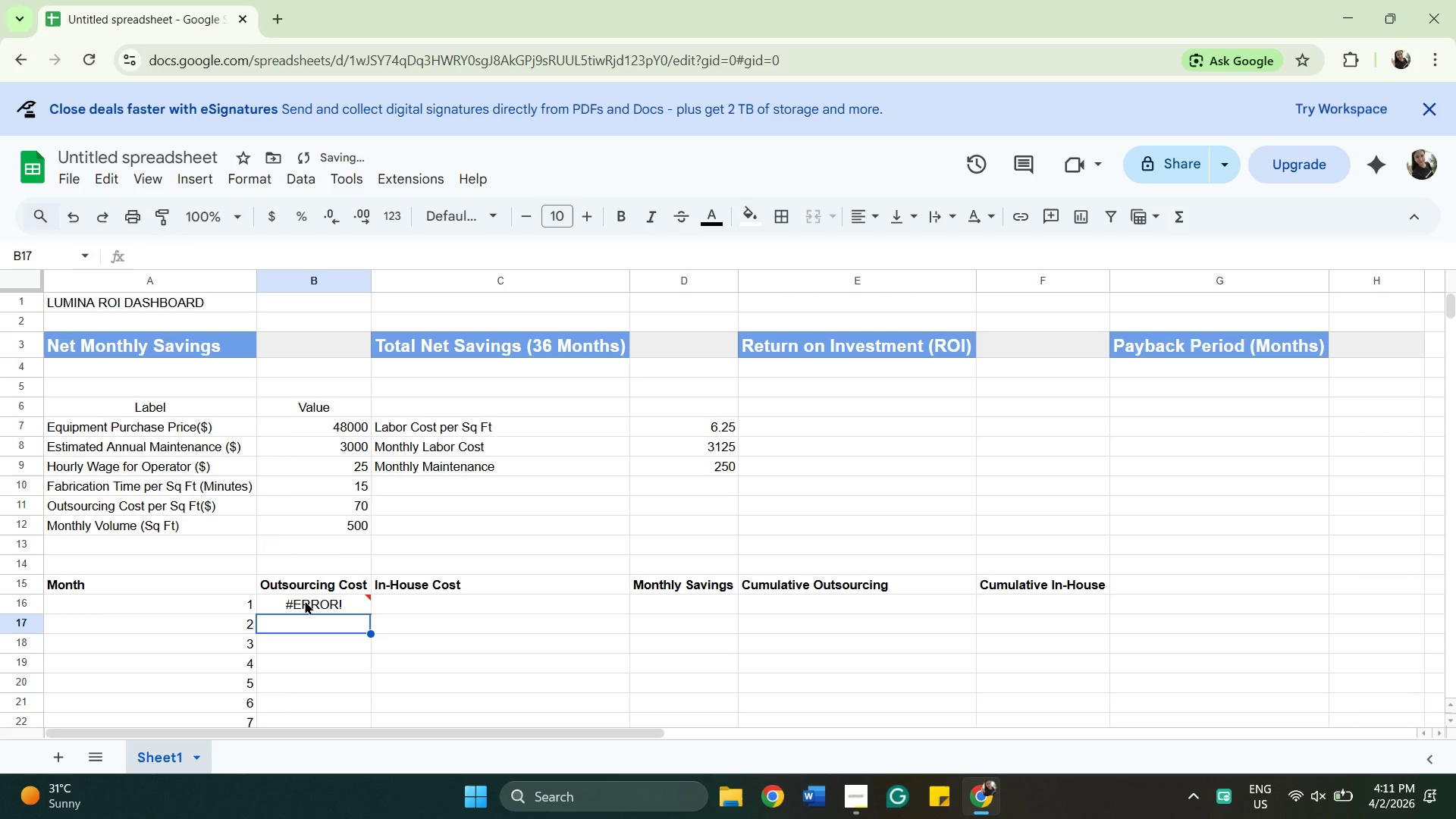 
double_click([304, 600])
 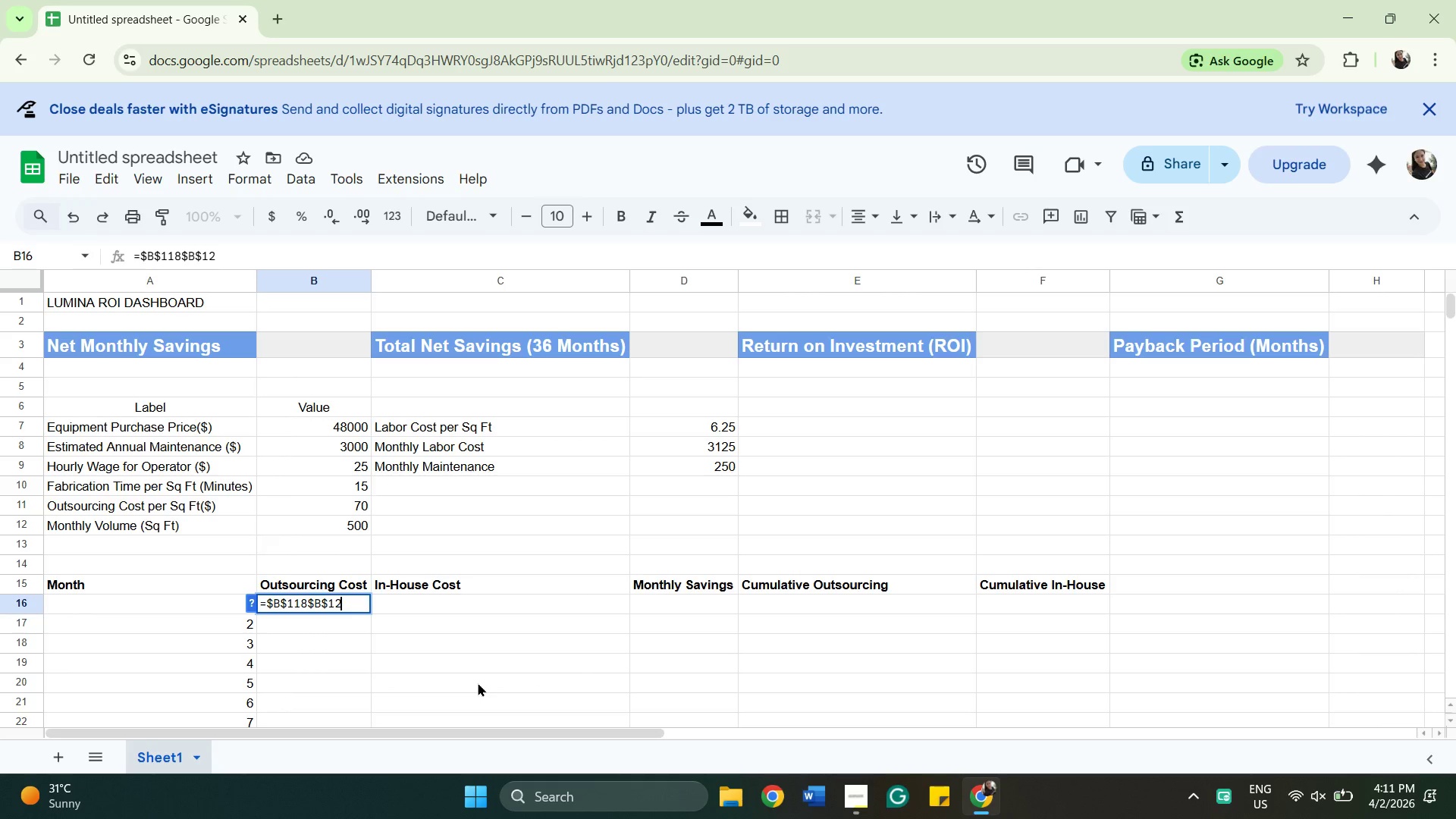 
wait(14.3)
 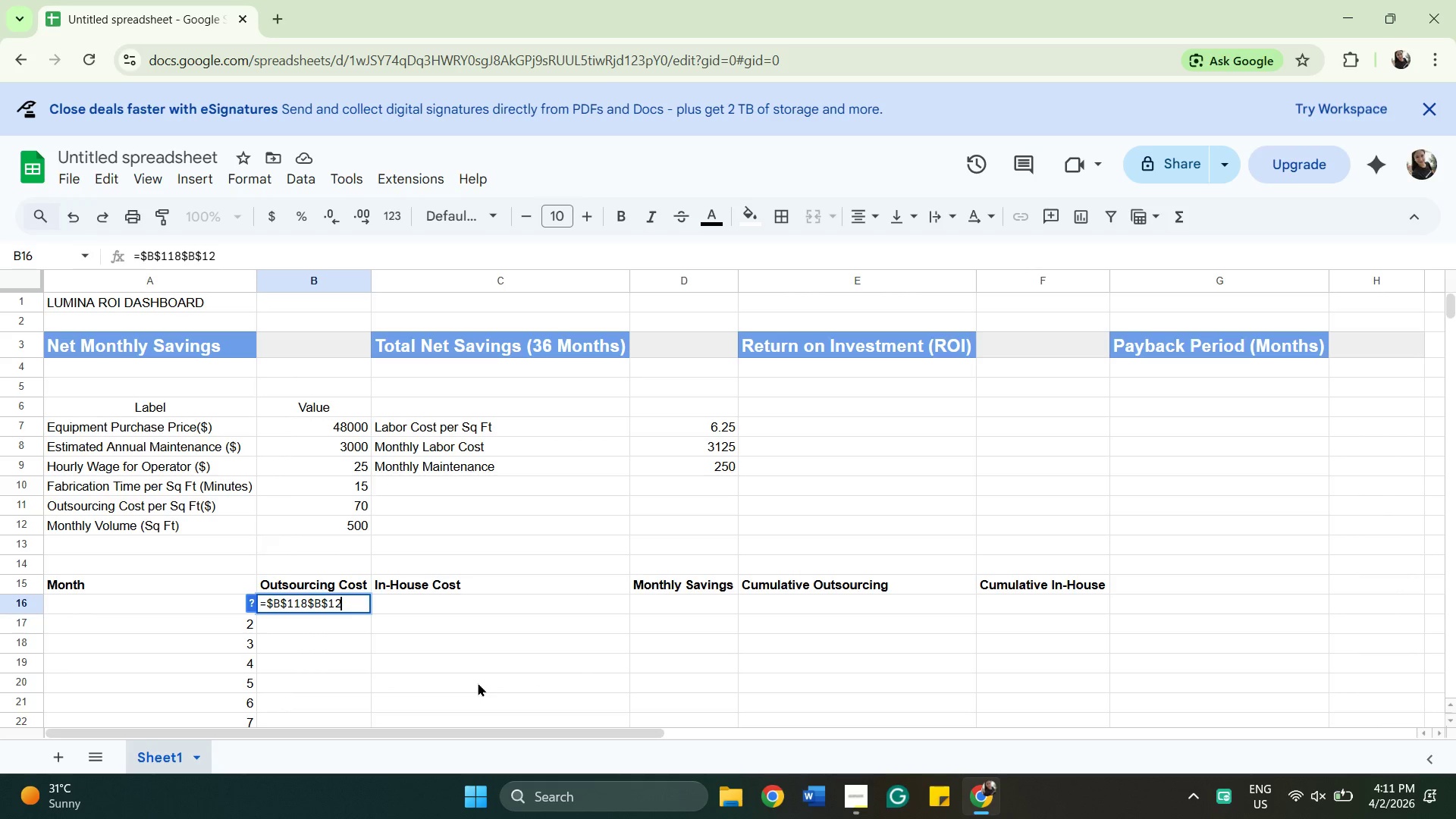 
left_click([310, 604])
 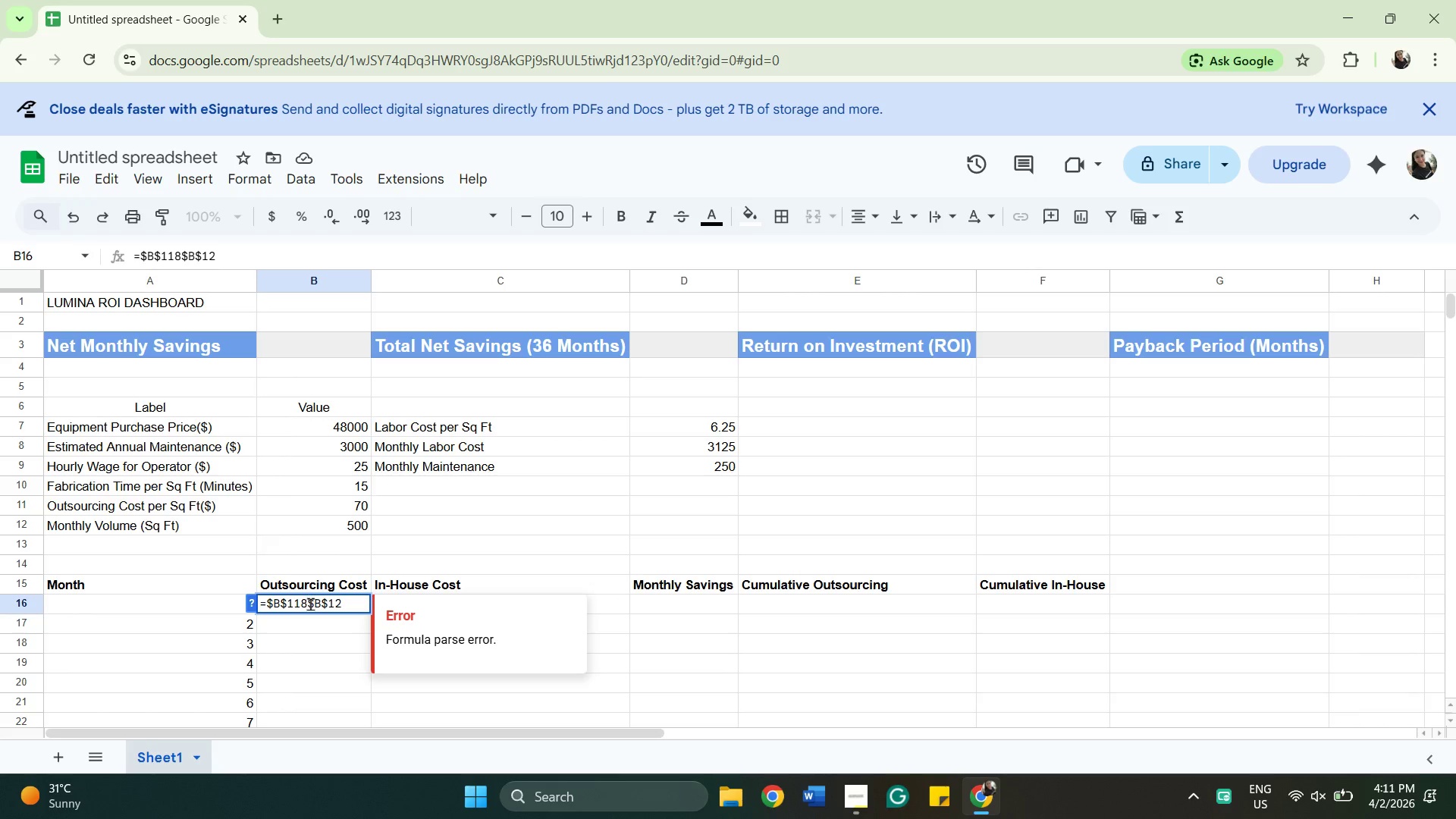 
key(Backspace)
 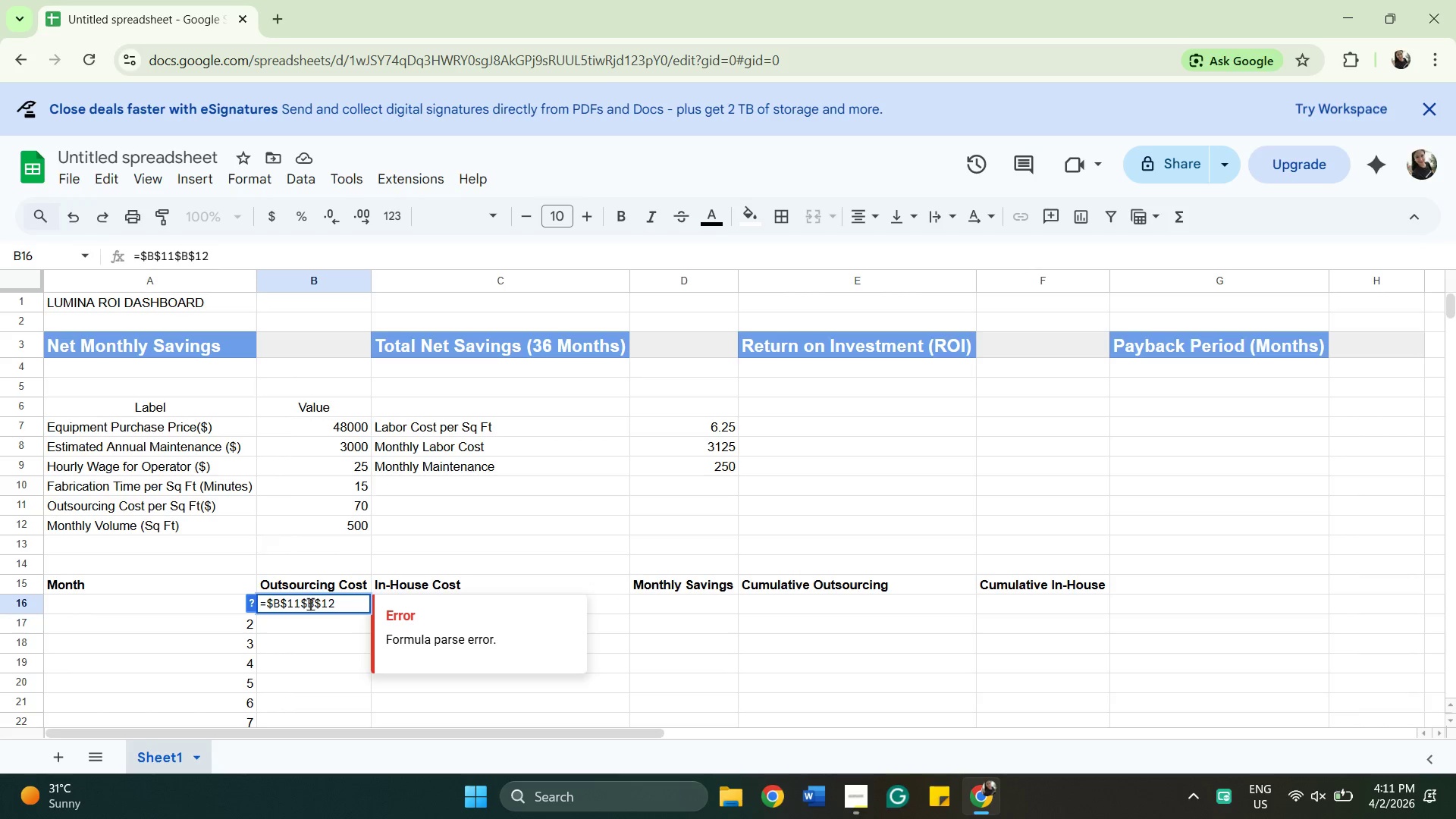 
key(Shift+8)
 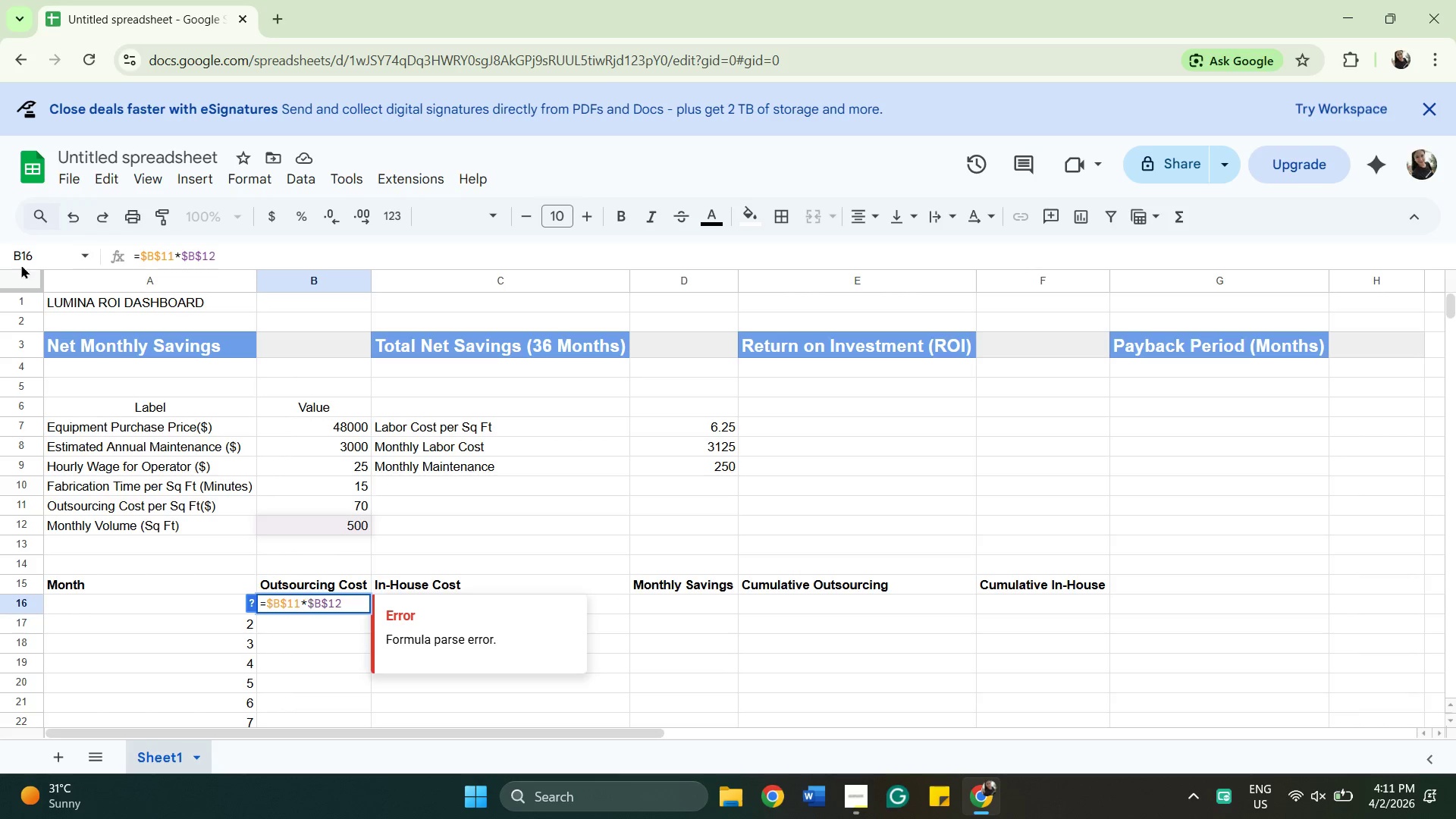 
key(Enter)
 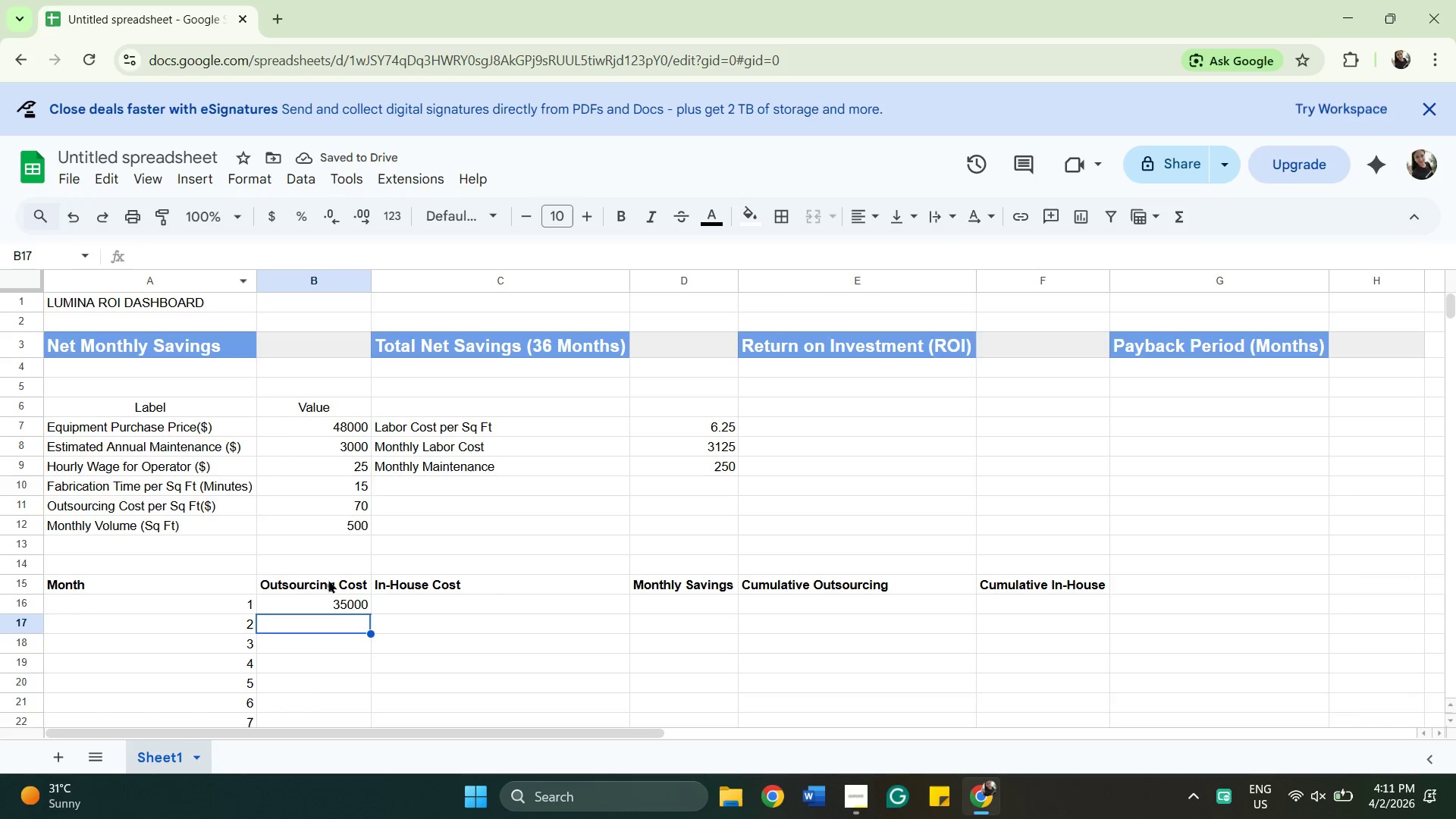 
left_click([314, 595])
 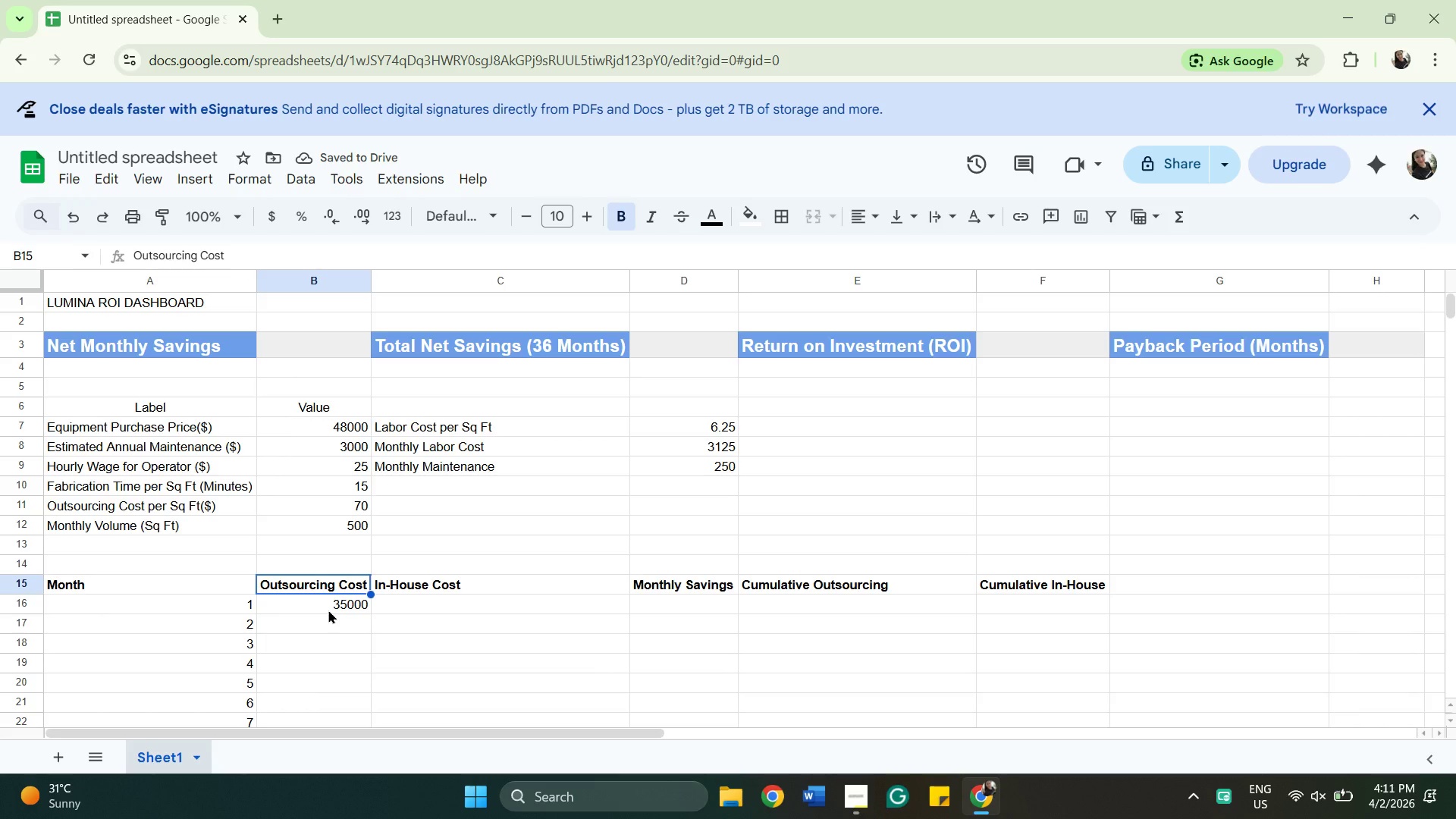 
left_click([328, 610])
 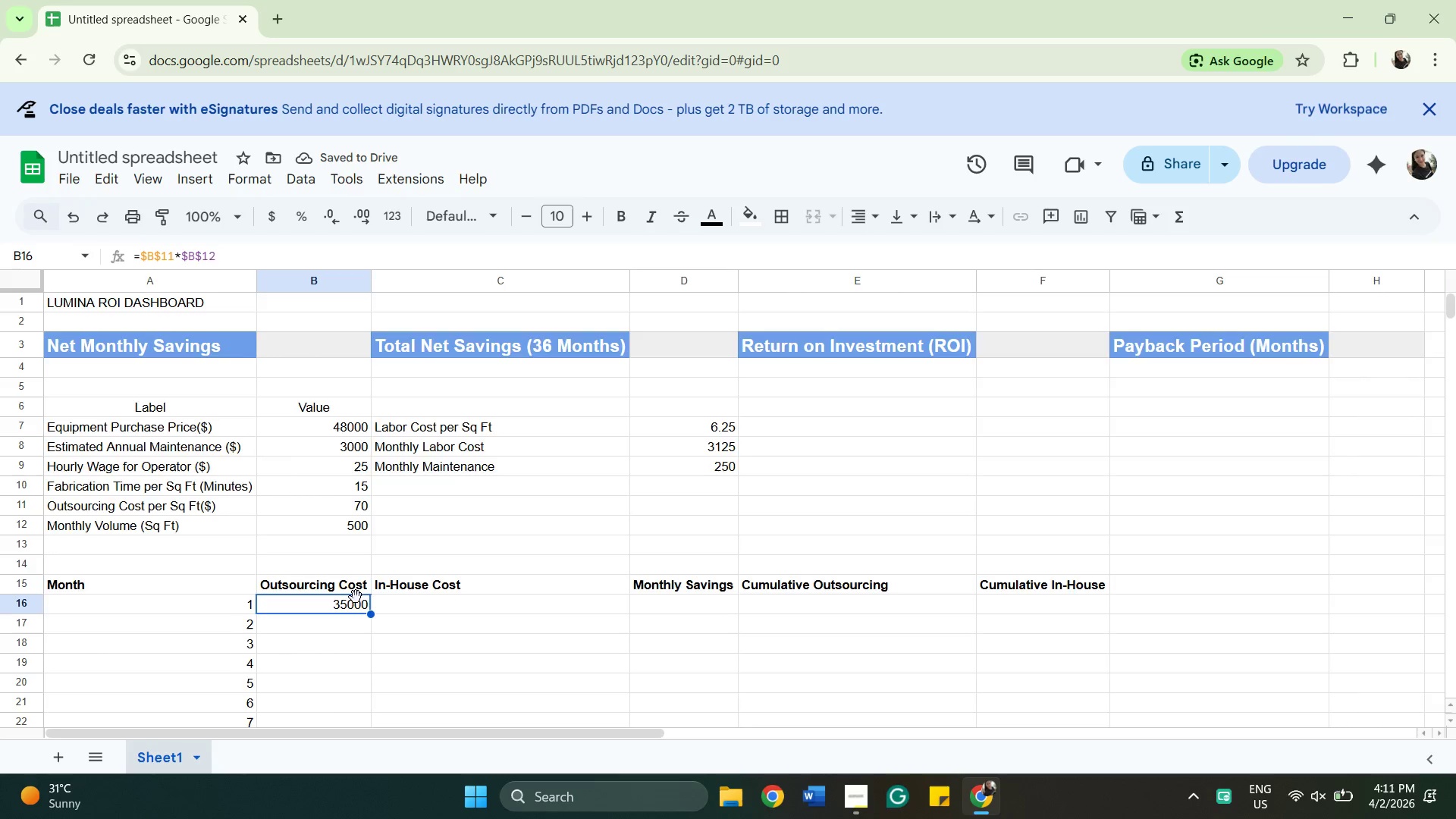 
scroll: coordinate [361, 560], scroll_direction: down, amount: 3.0
 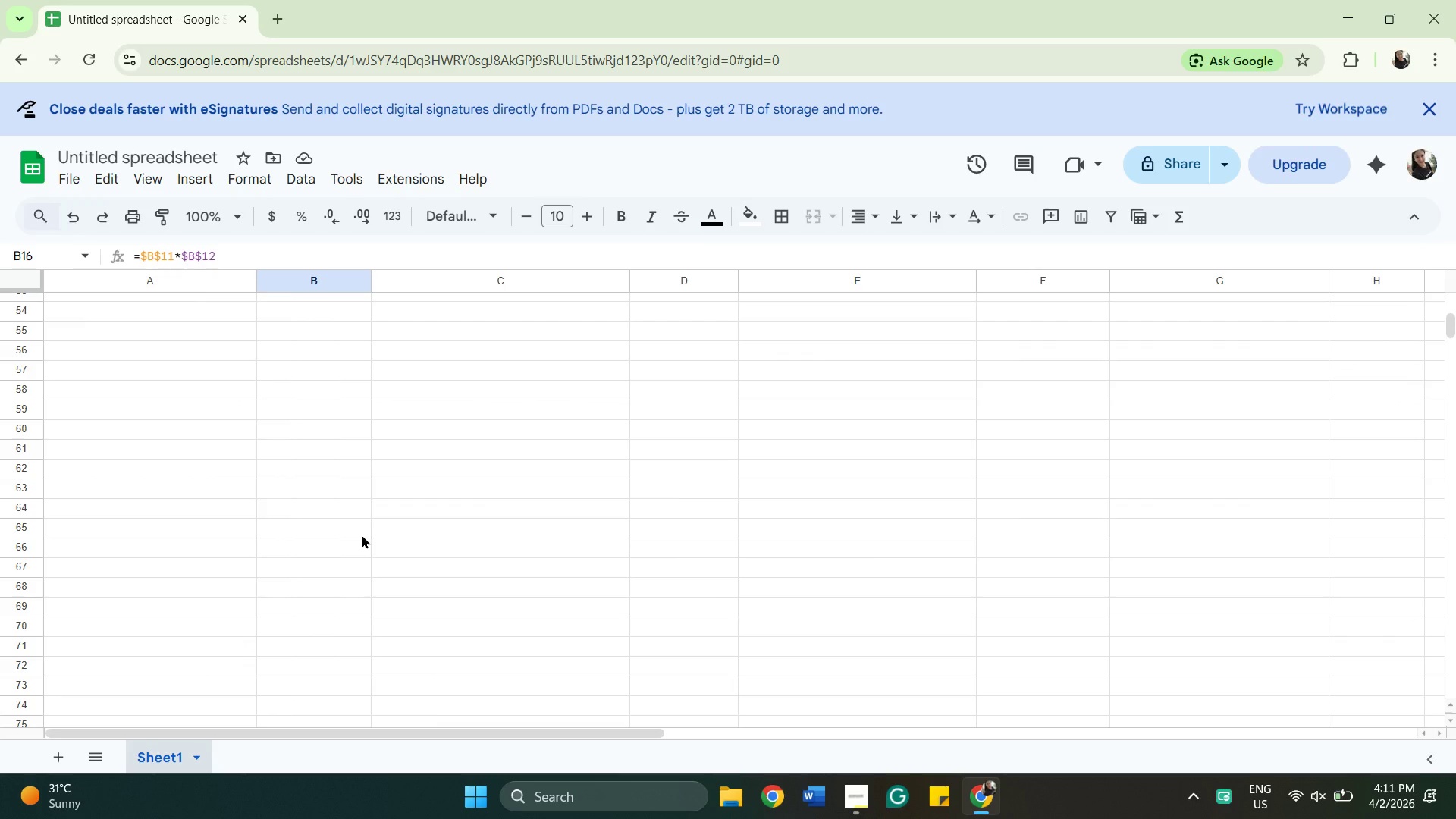 
scroll: coordinate [364, 523], scroll_direction: up, amount: 3.0
 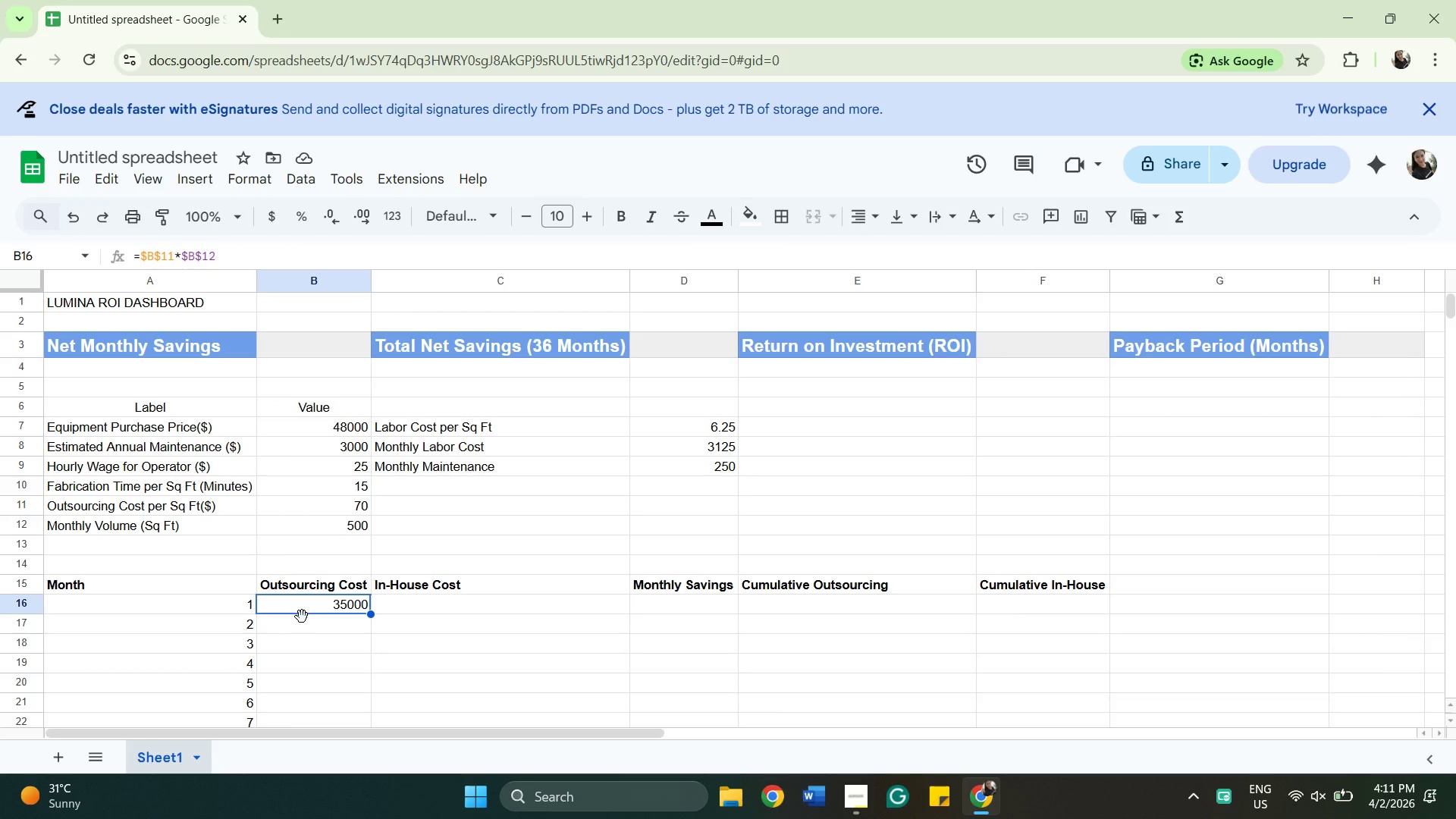 
left_click_drag(start_coordinate=[302, 617], to_coordinate=[333, 607])
 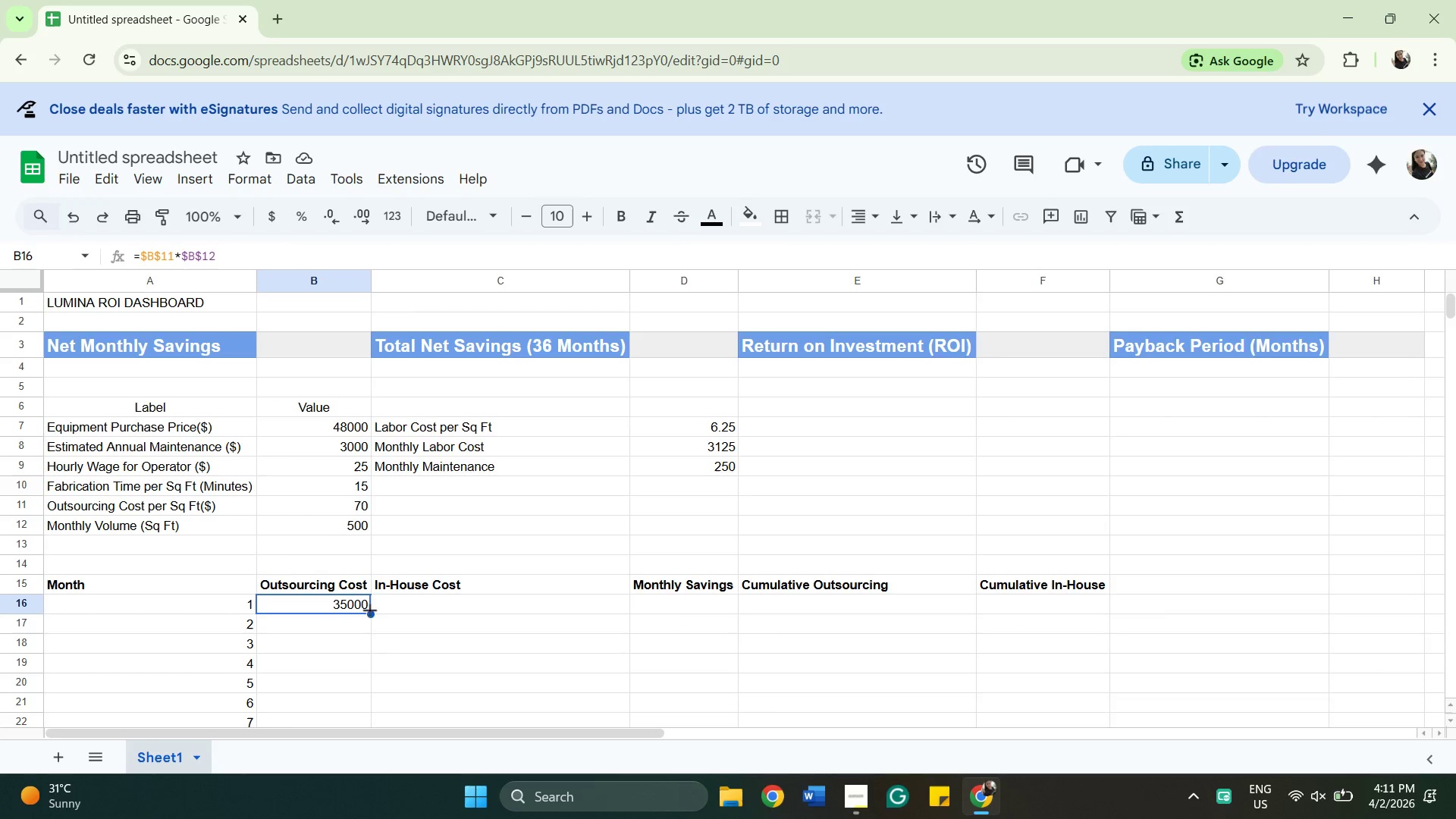 
left_click_drag(start_coordinate=[371, 612], to_coordinate=[362, 521])
 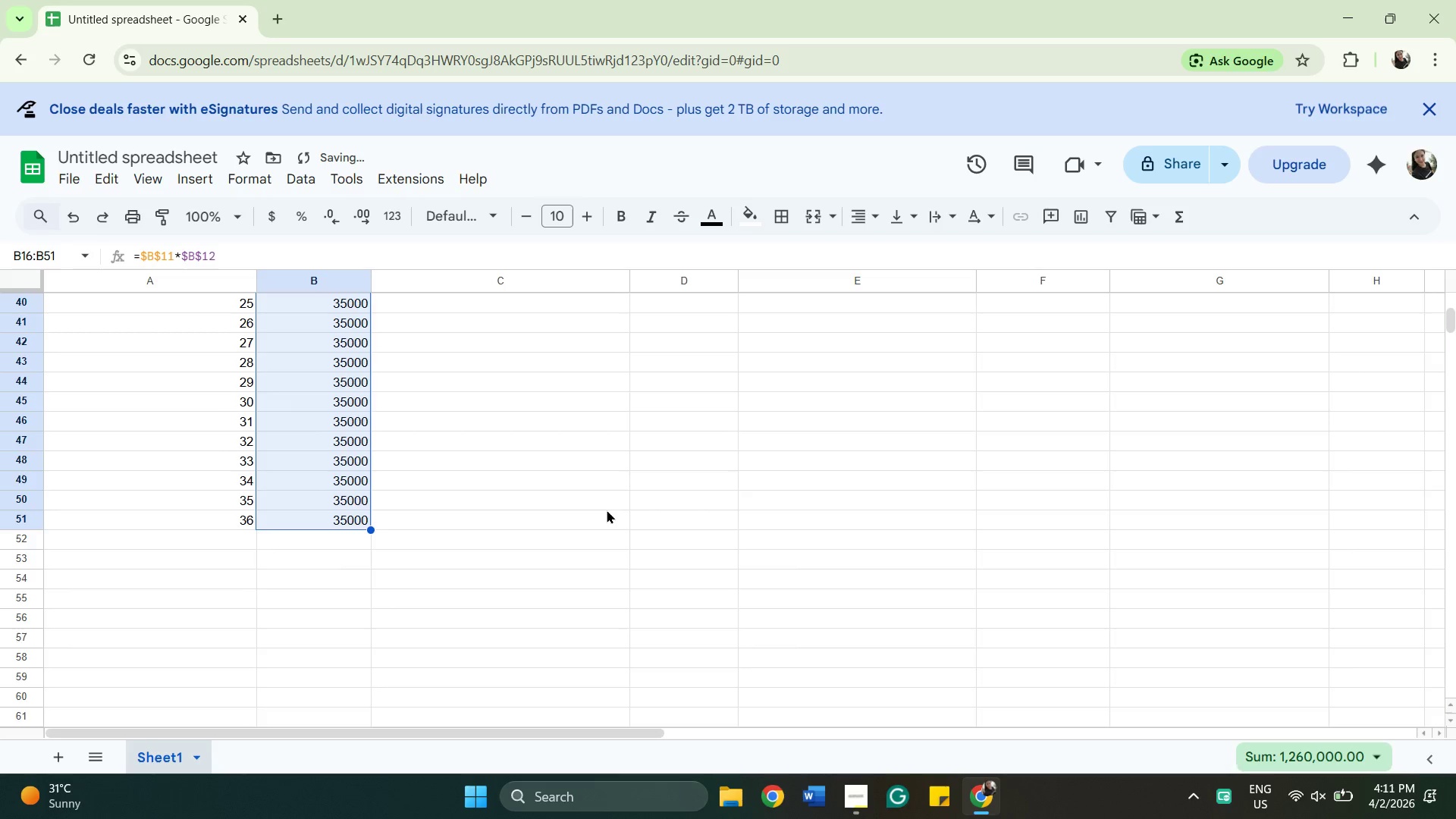 
scroll: coordinate [594, 493], scroll_direction: up, amount: 3.0
 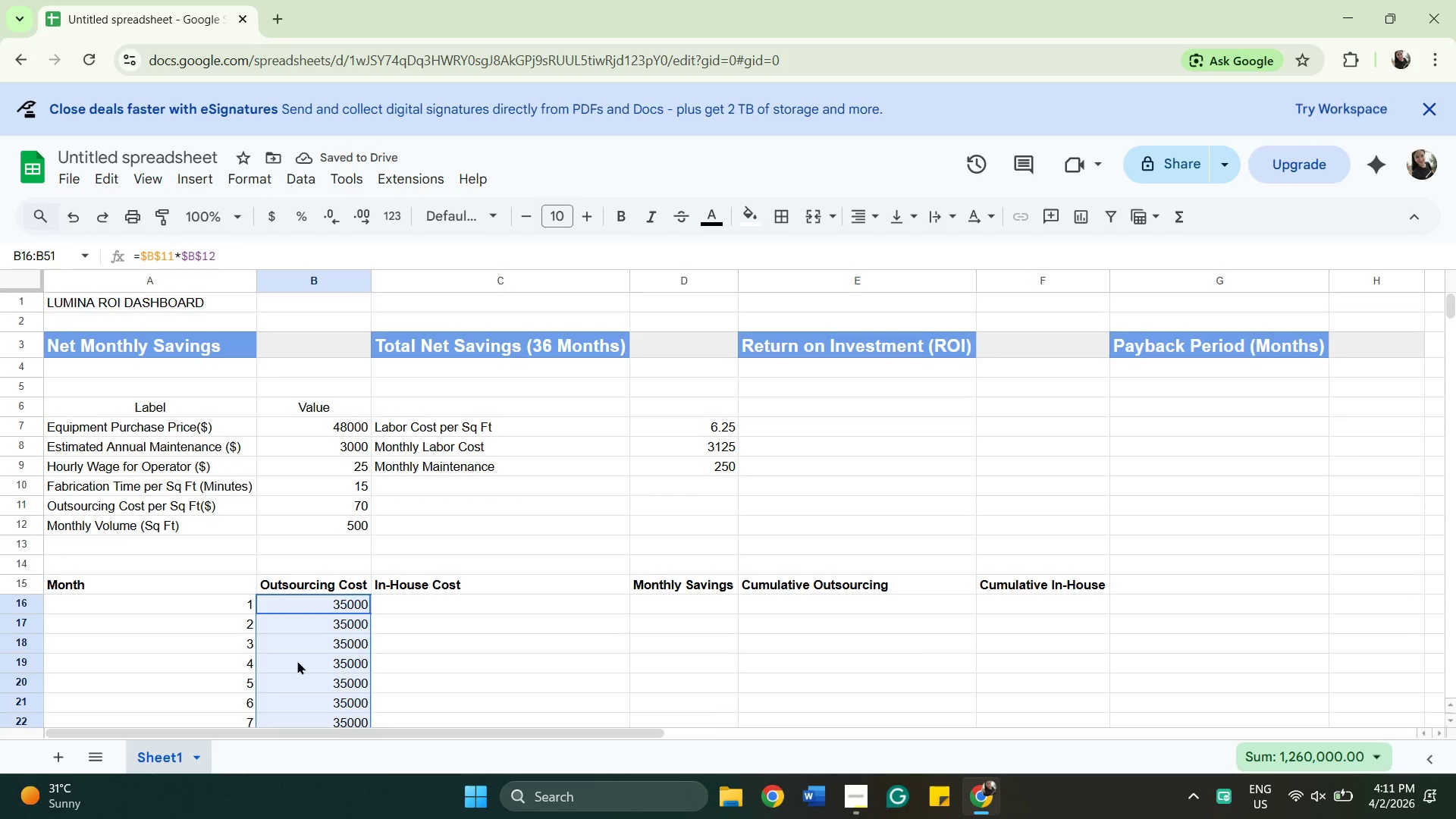 
double_click([300, 654])
 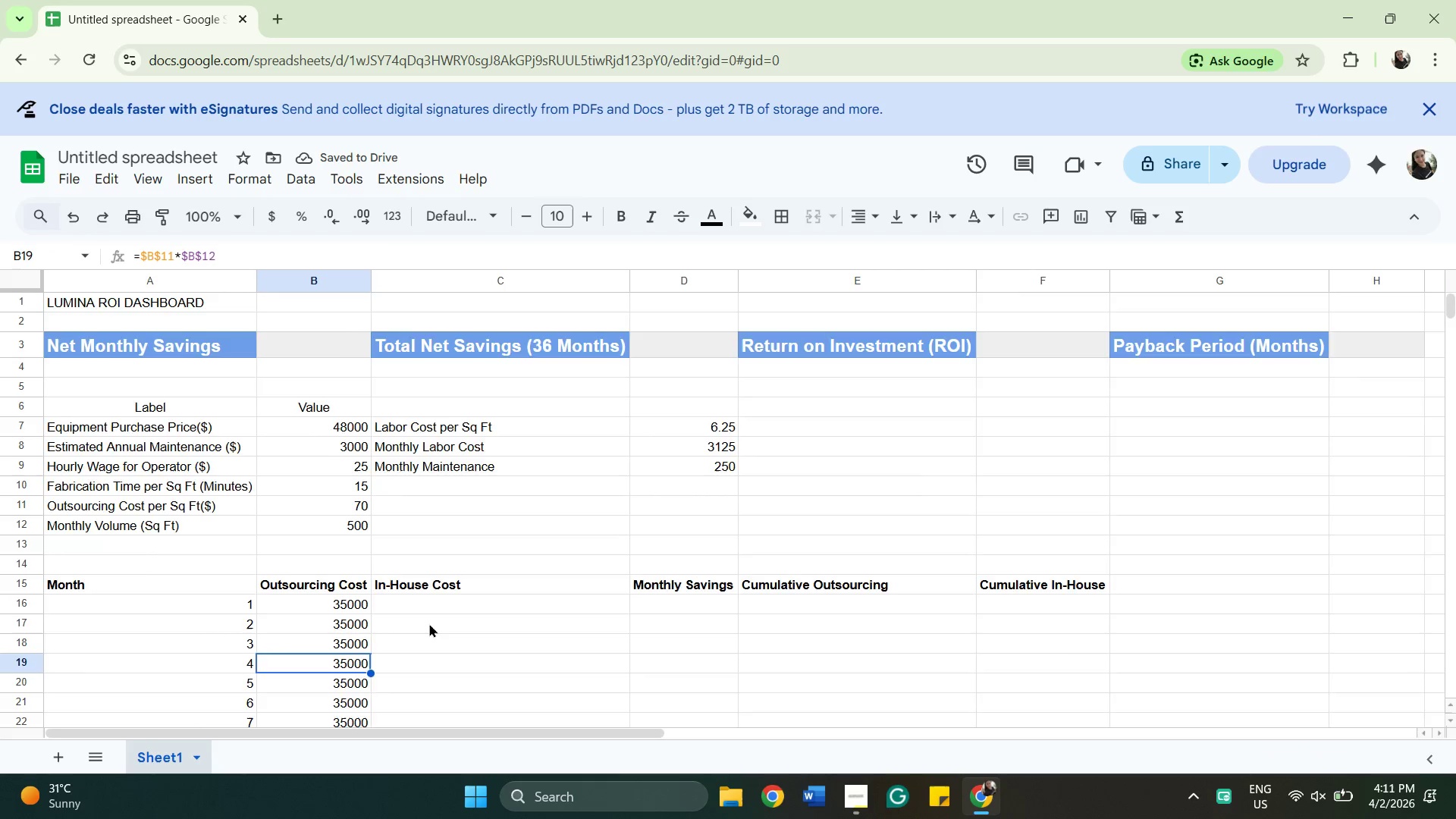 
scroll: coordinate [437, 618], scroll_direction: down, amount: 1.0
 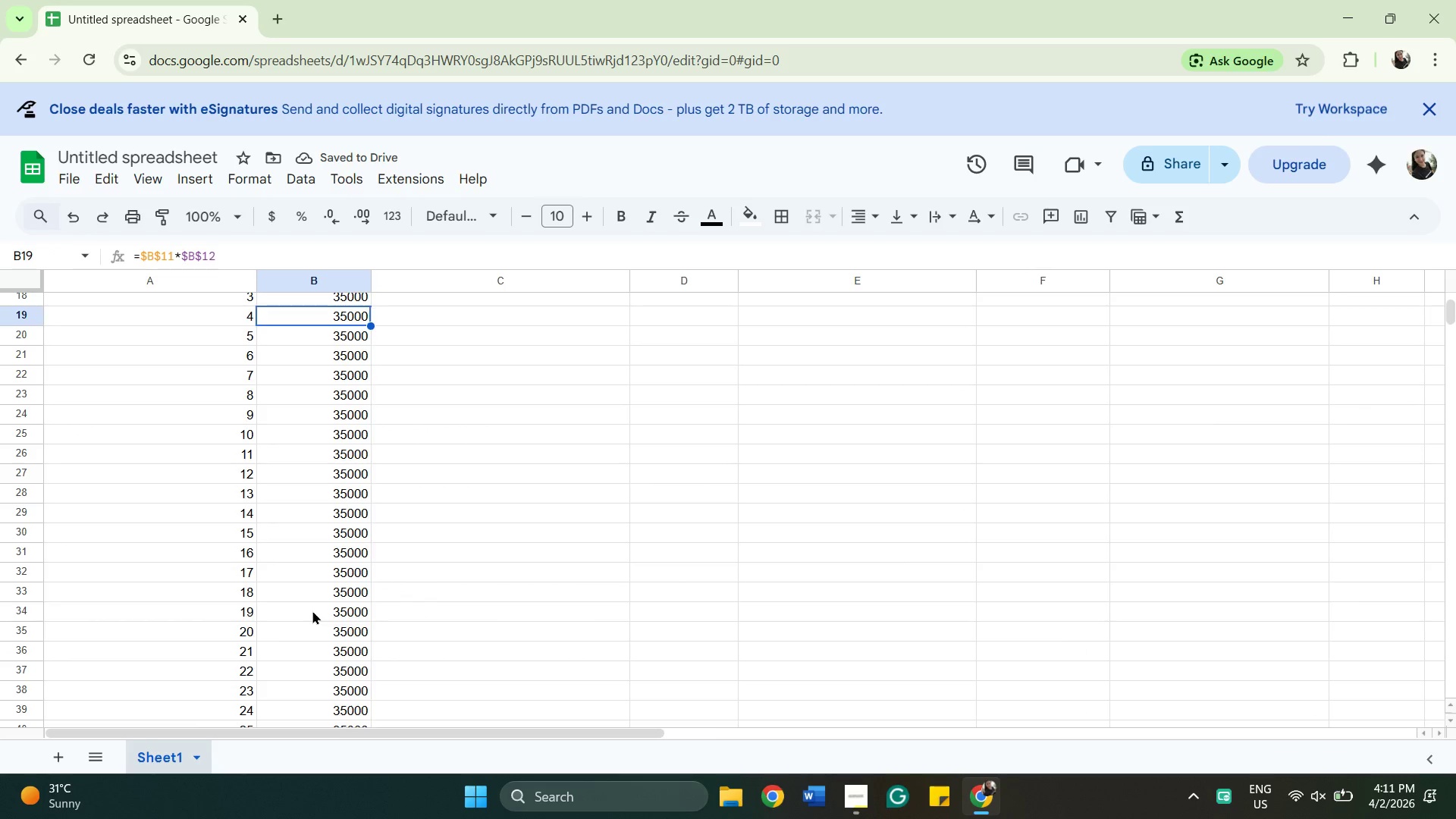 
double_click([308, 610])
 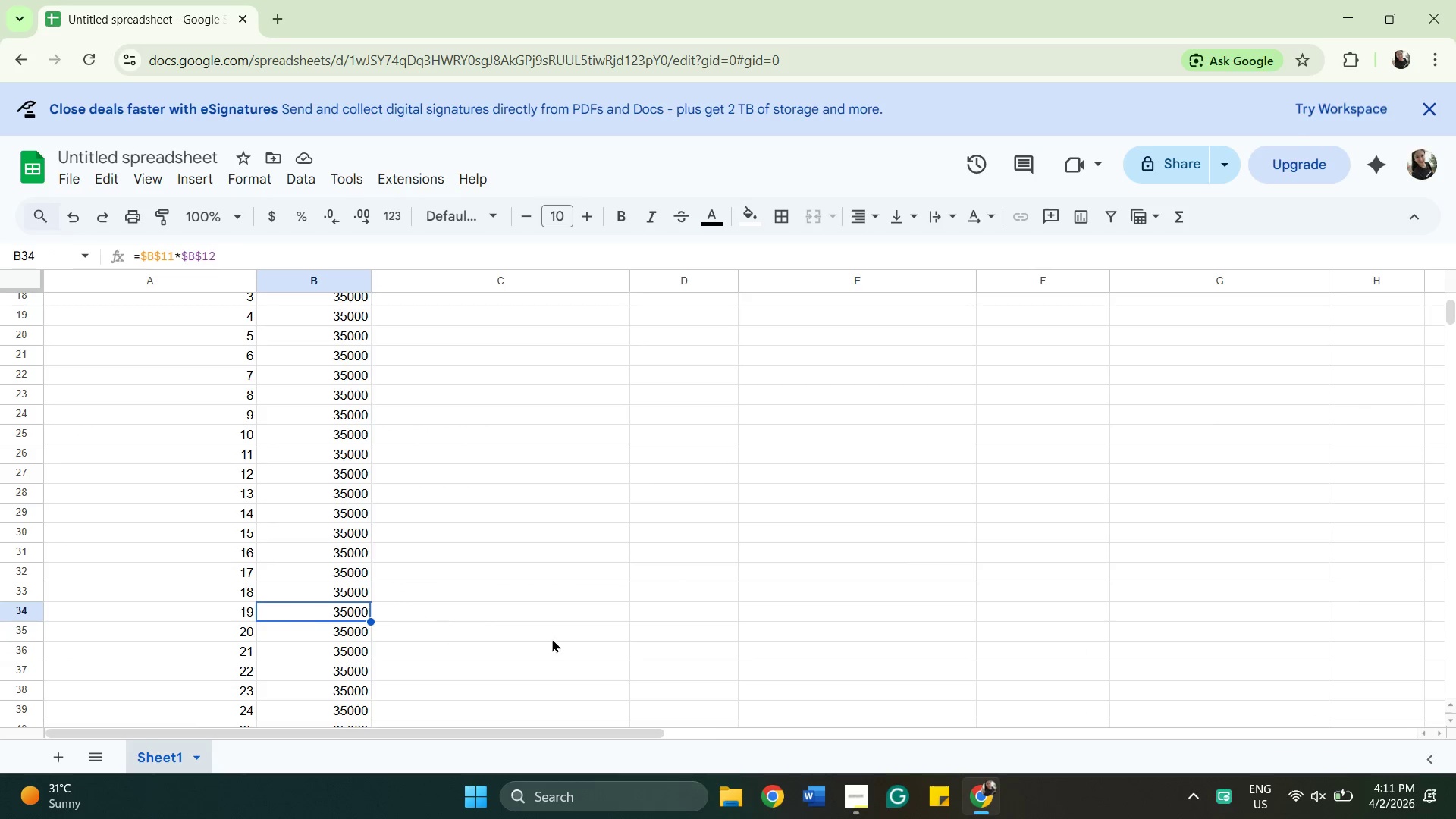 
left_click([541, 626])
 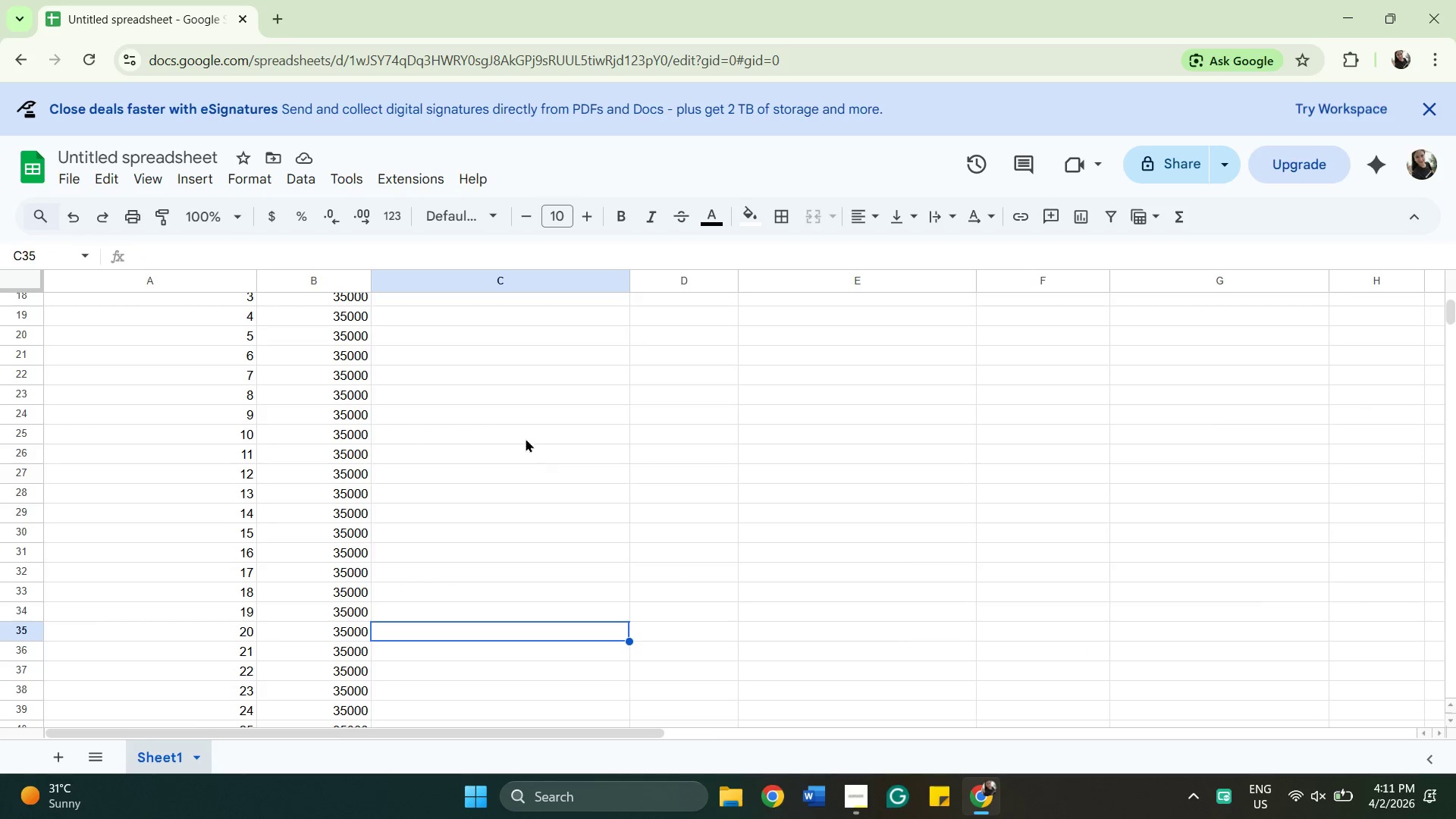 
scroll: coordinate [525, 386], scroll_direction: up, amount: 1.0
 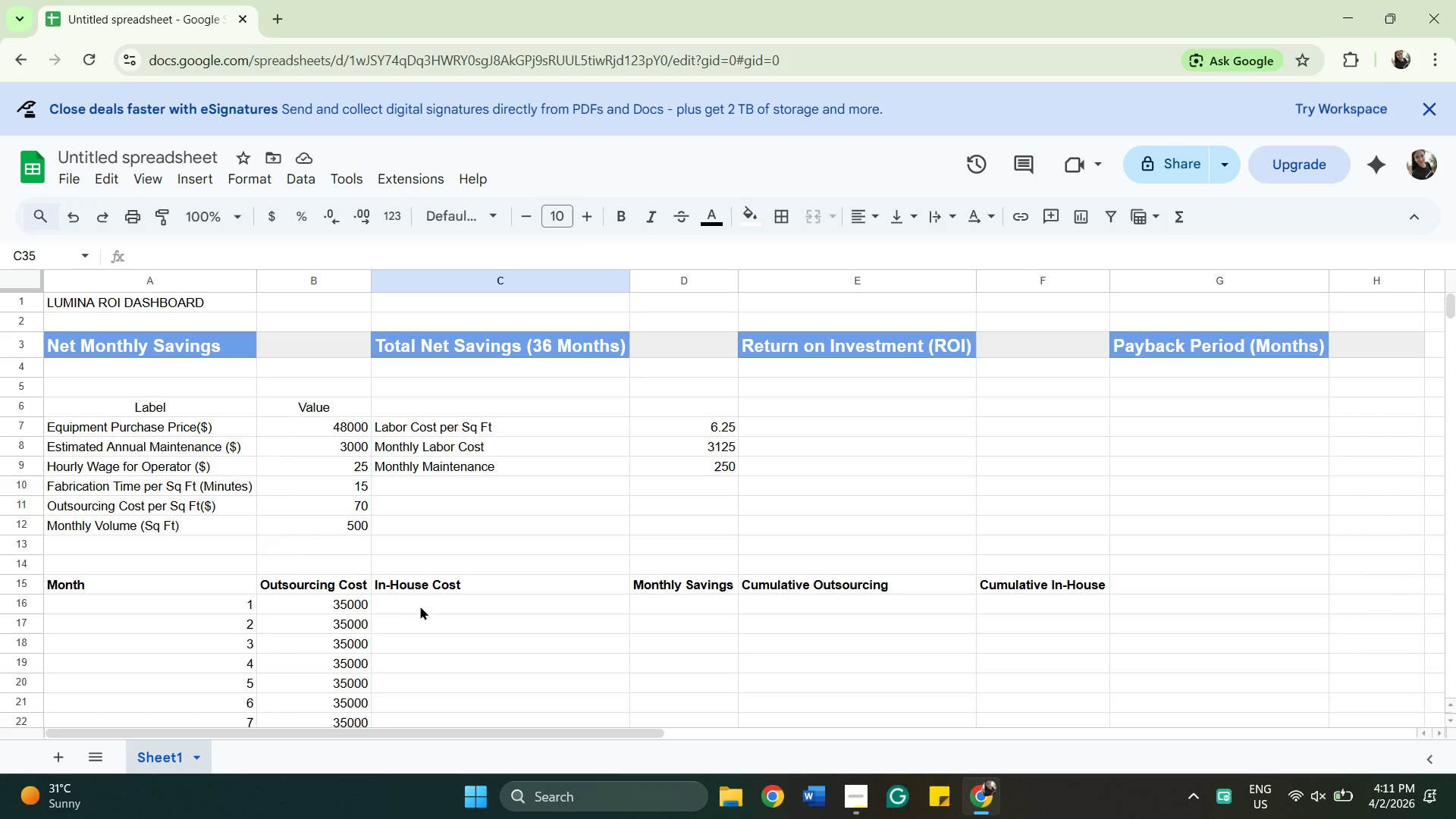 
left_click([421, 605])
 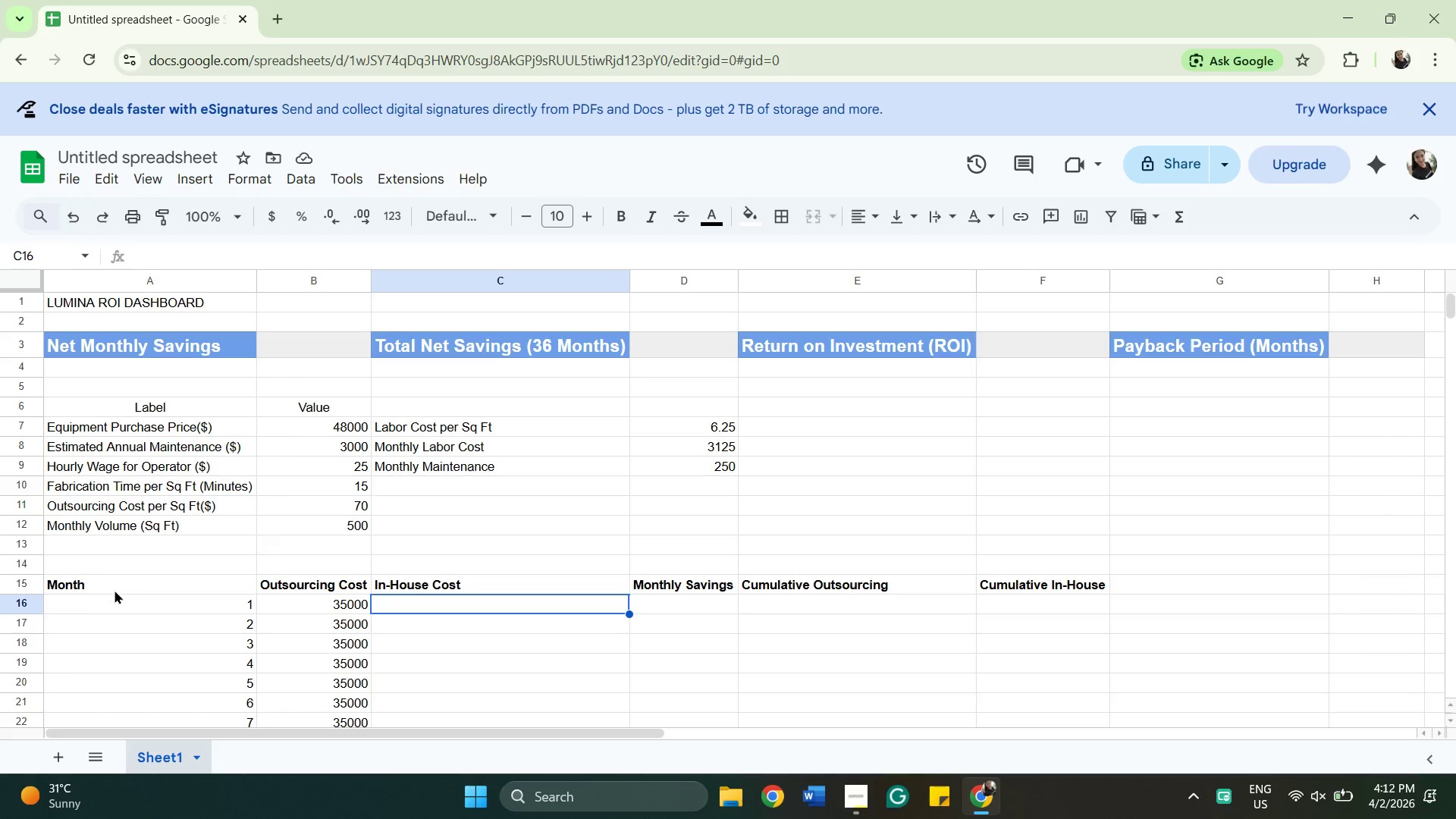 
left_click([148, 582])
 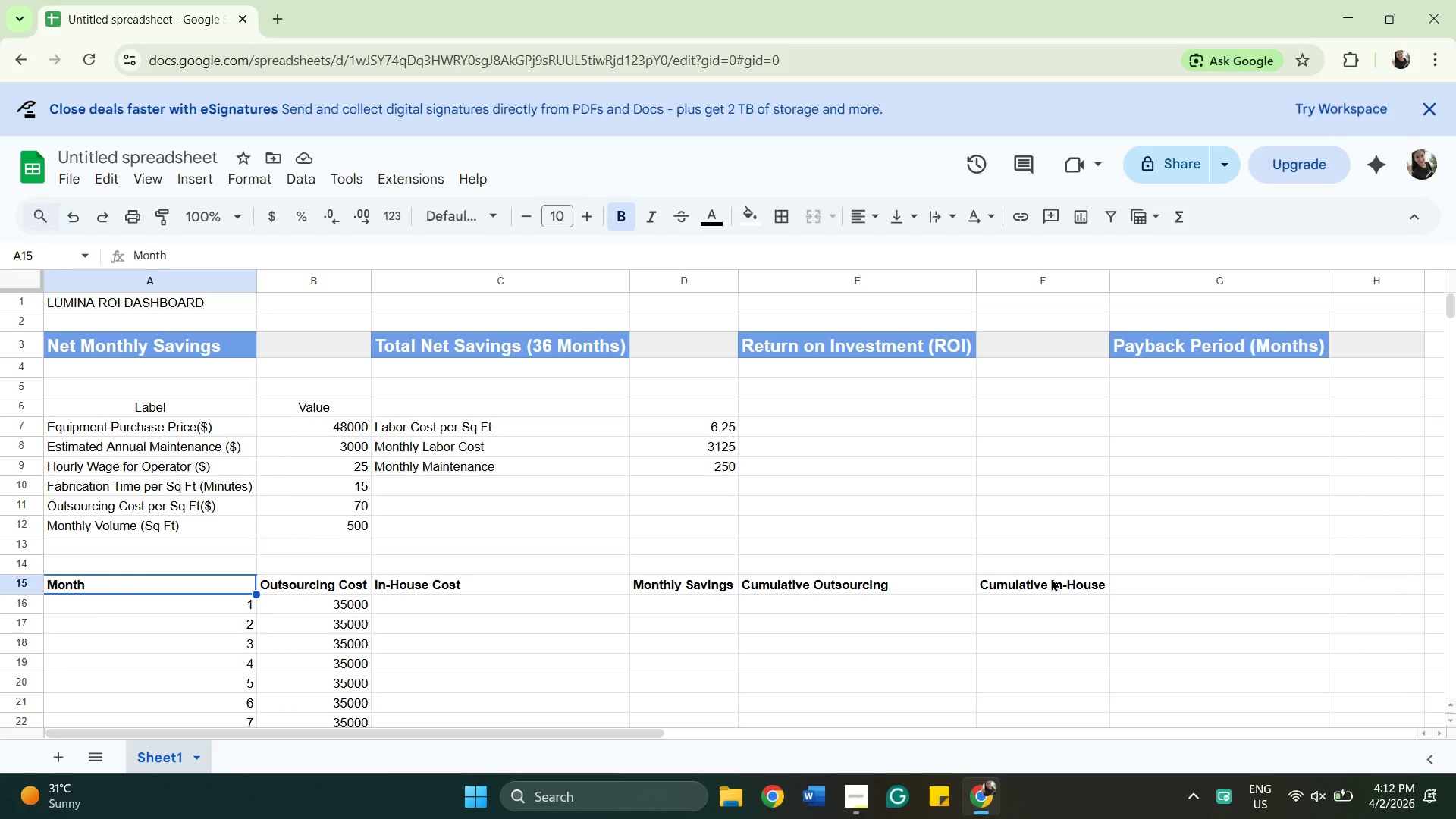 
key(Shift+ShiftLeft)
 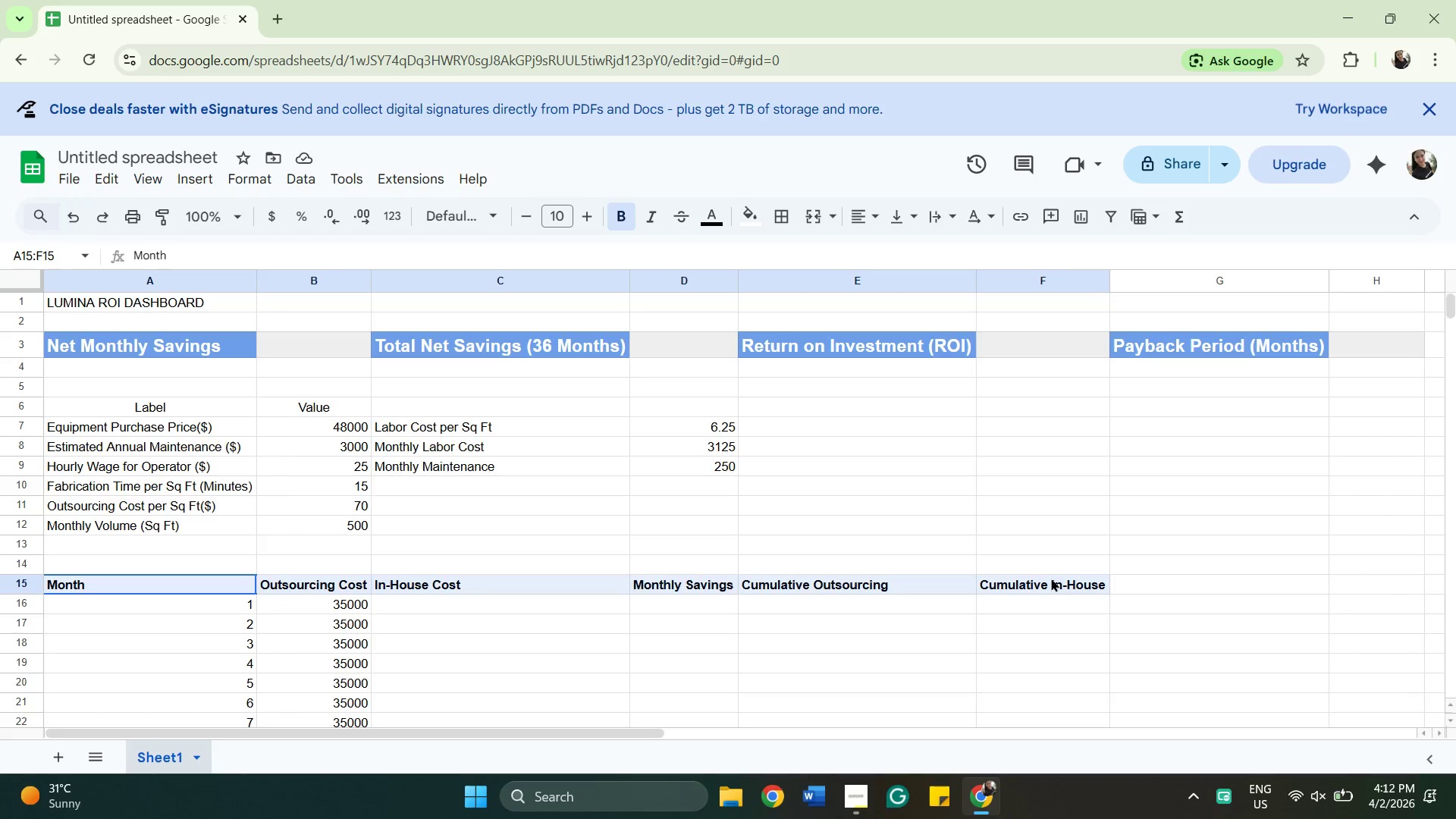 
left_click([1051, 578])
 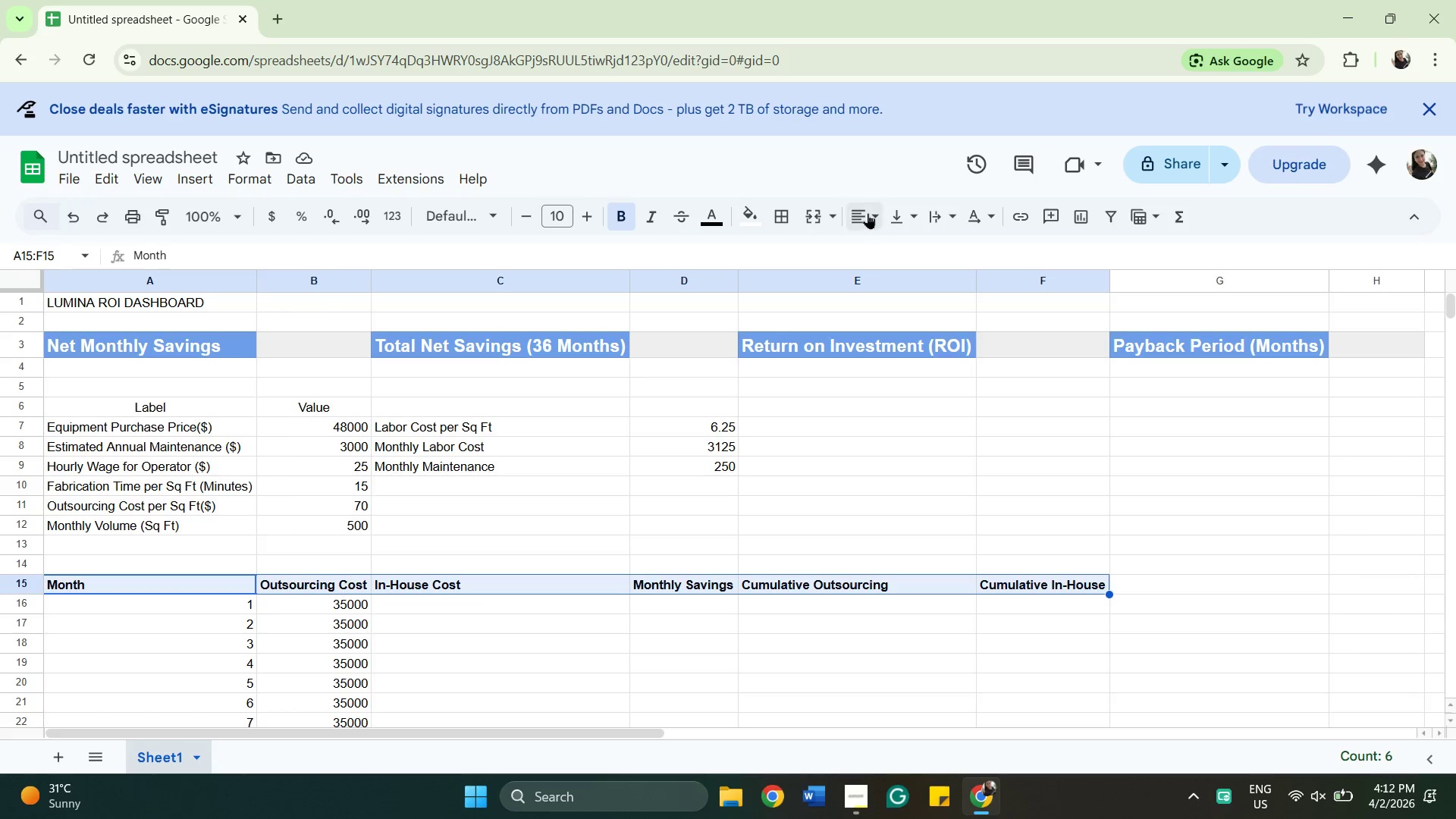 
left_click([868, 213])
 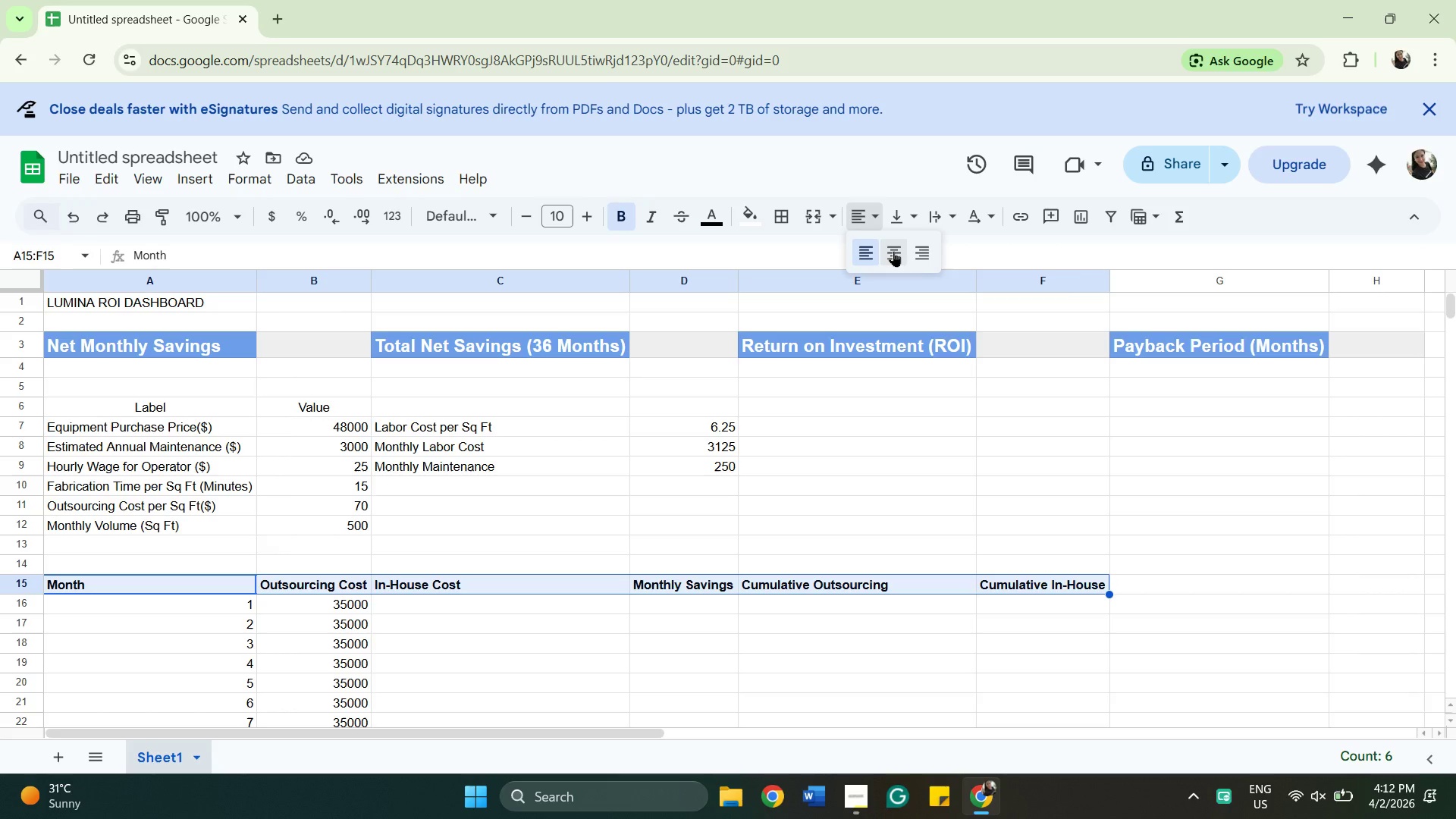 
left_click([893, 251])
 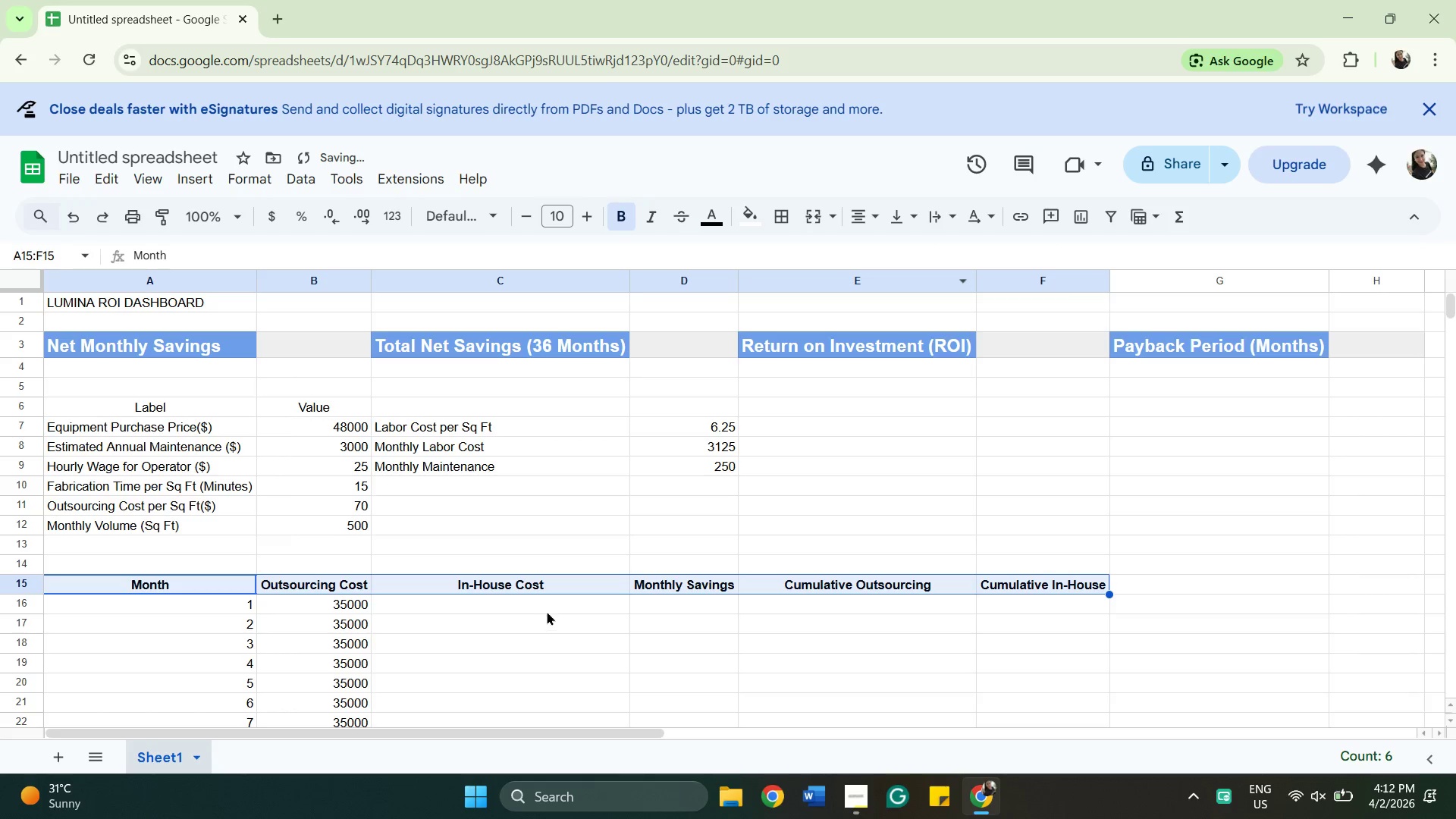 
left_click([543, 607])
 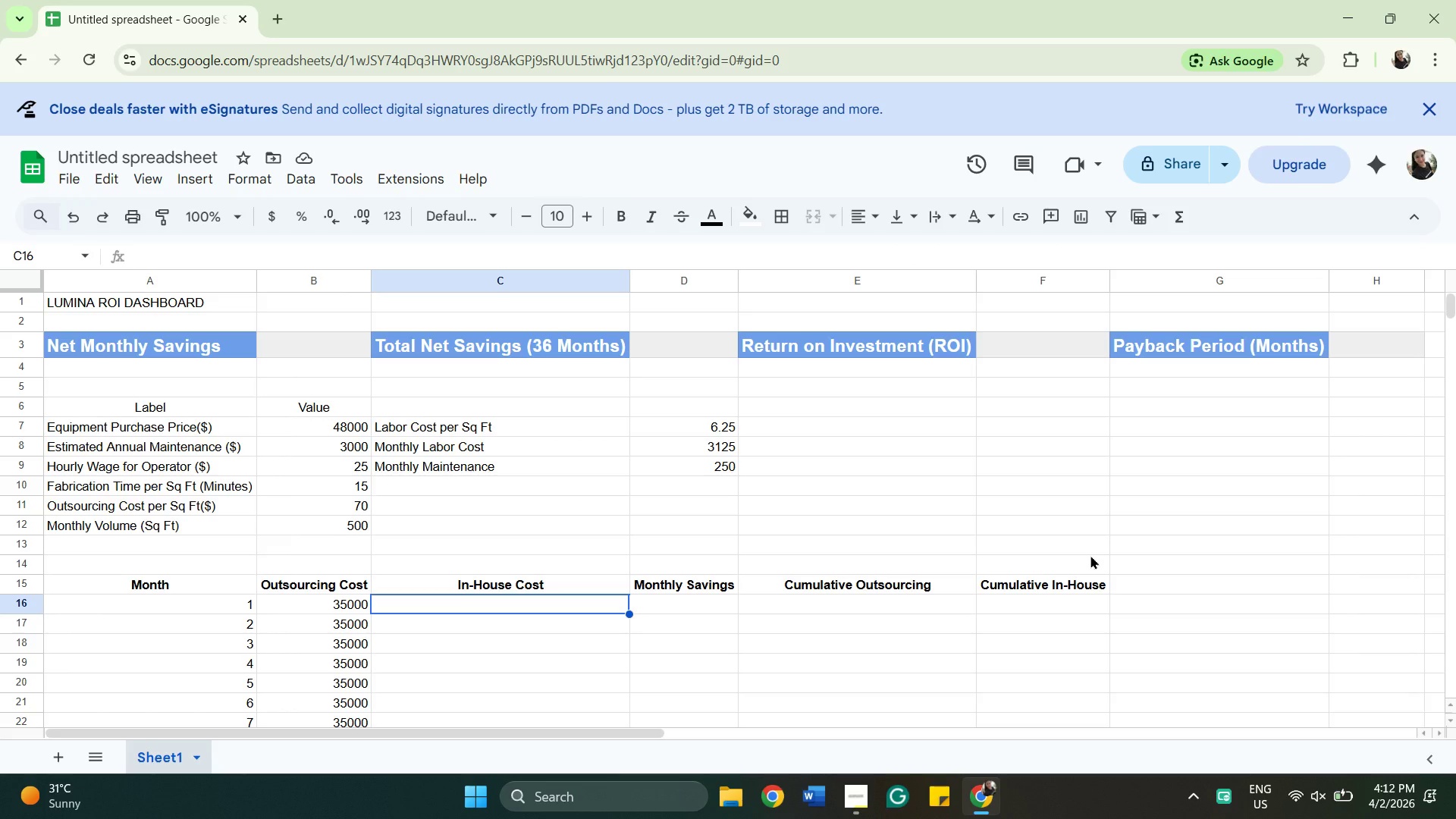 
wait(10.58)
 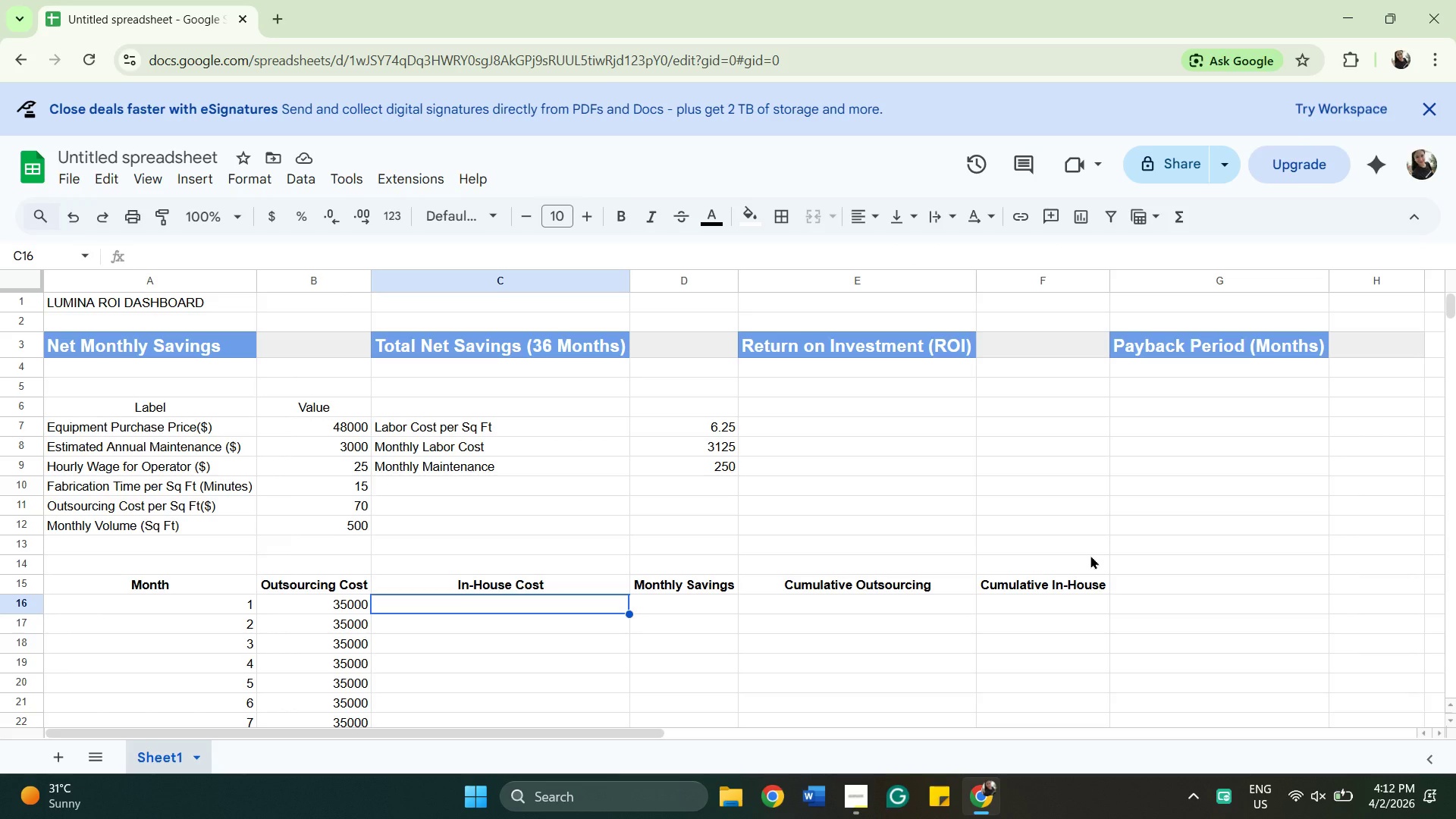 
type(D)
key(Backspace)
type(=D*=)
key(Backspace)
key(Backspace)
type(8+)
 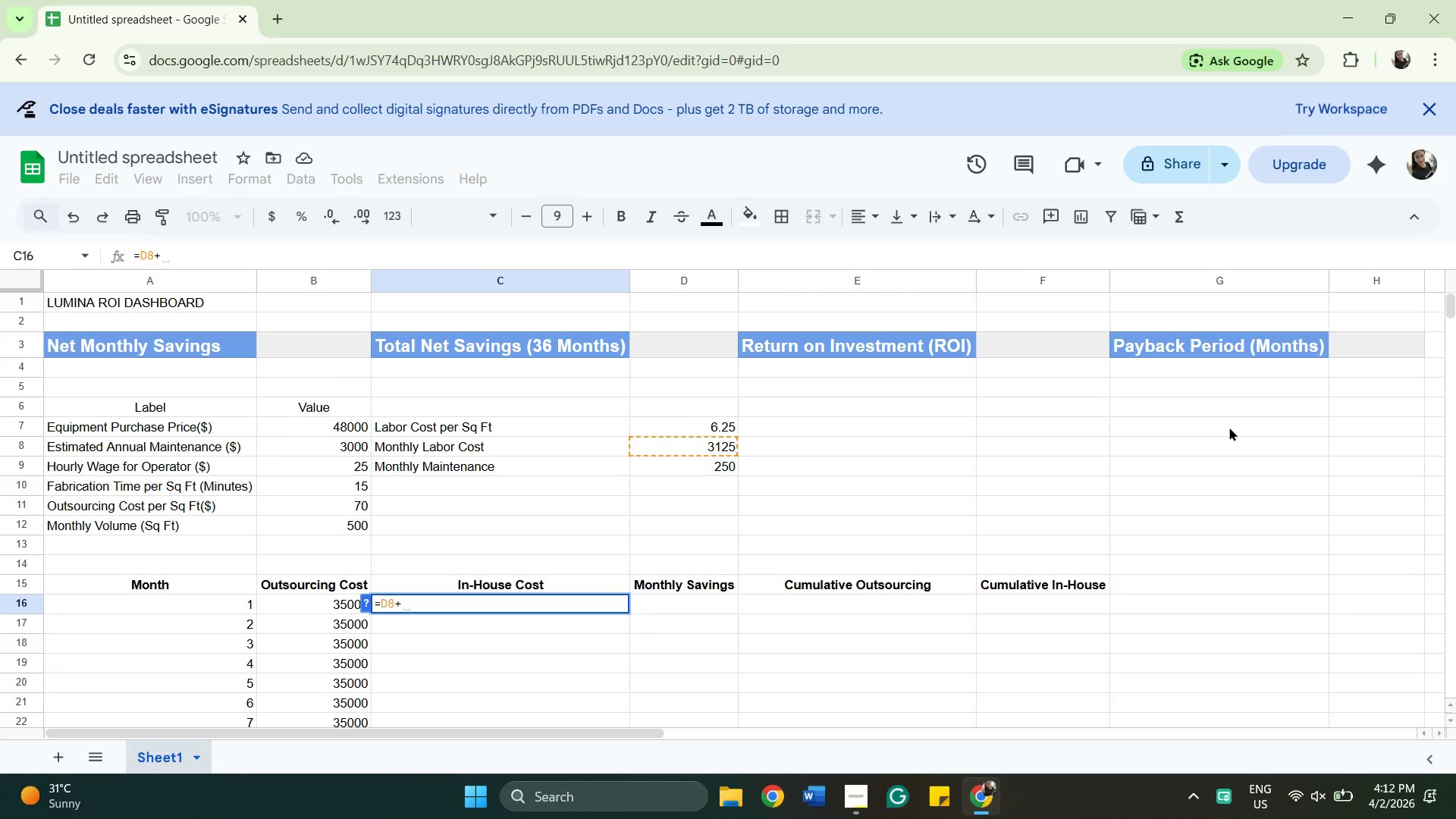 
type(D9)
 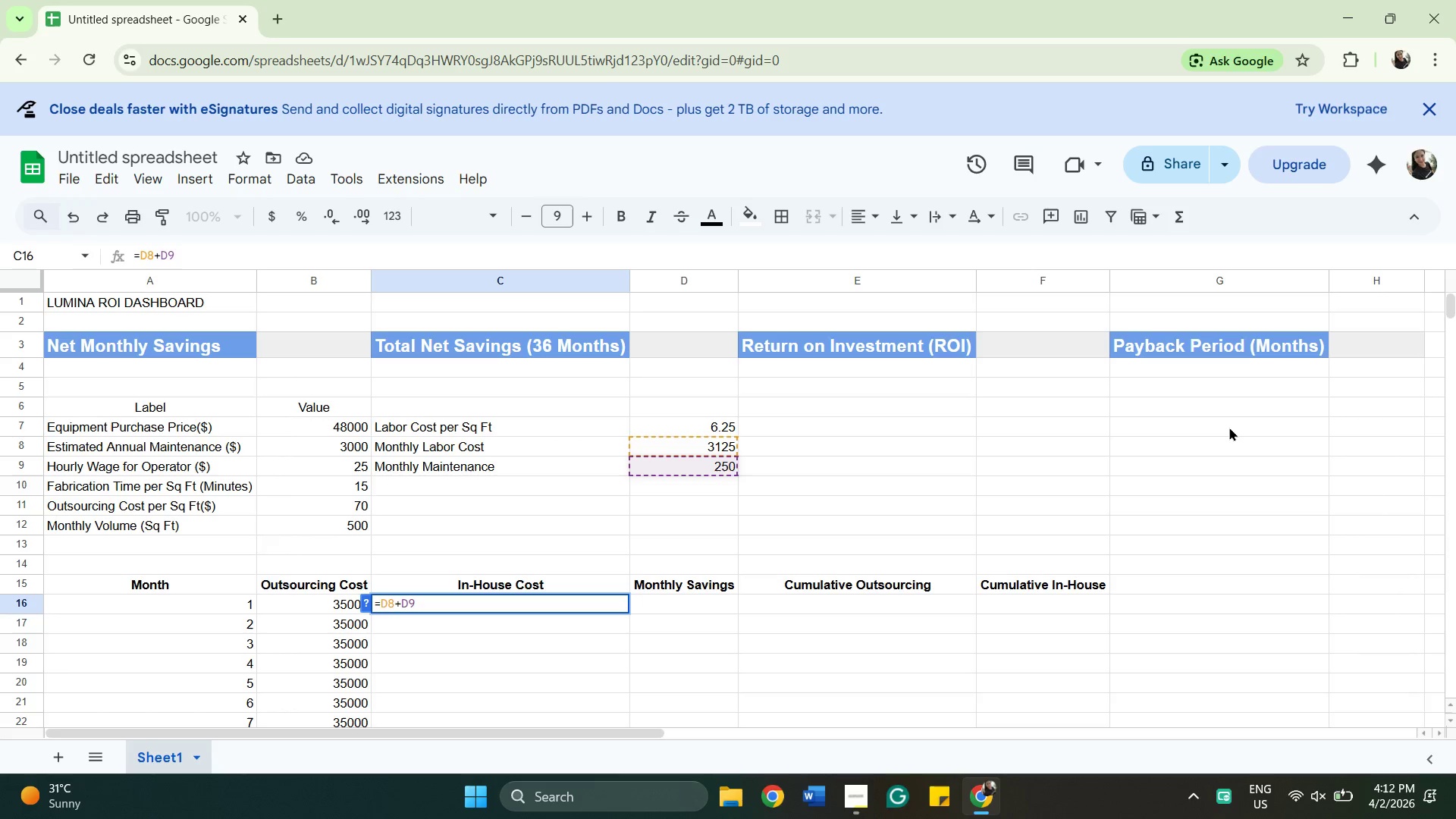 
key(Enter)
 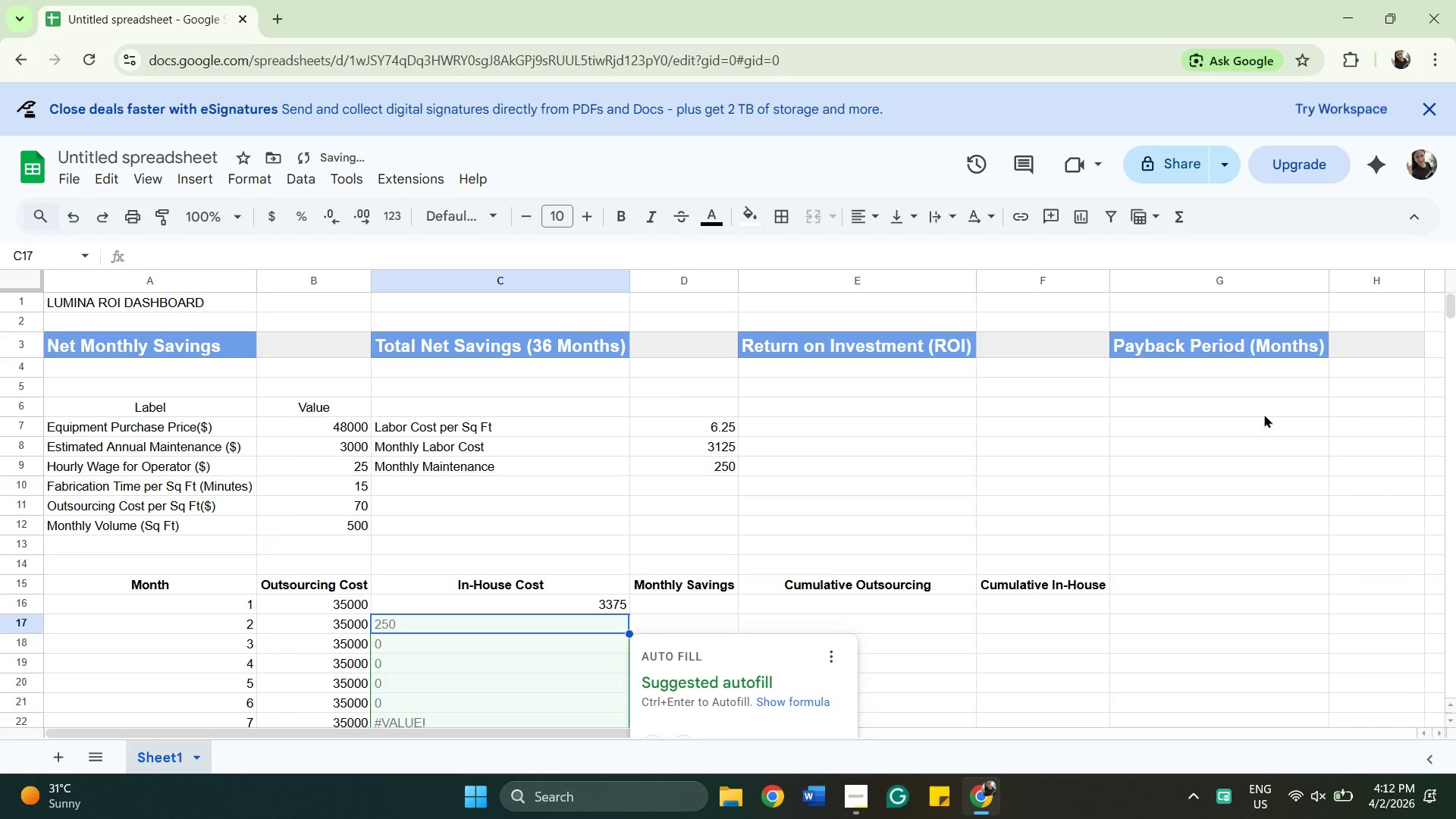 
scroll: coordinate [1301, 513], scroll_direction: down, amount: 1.0
 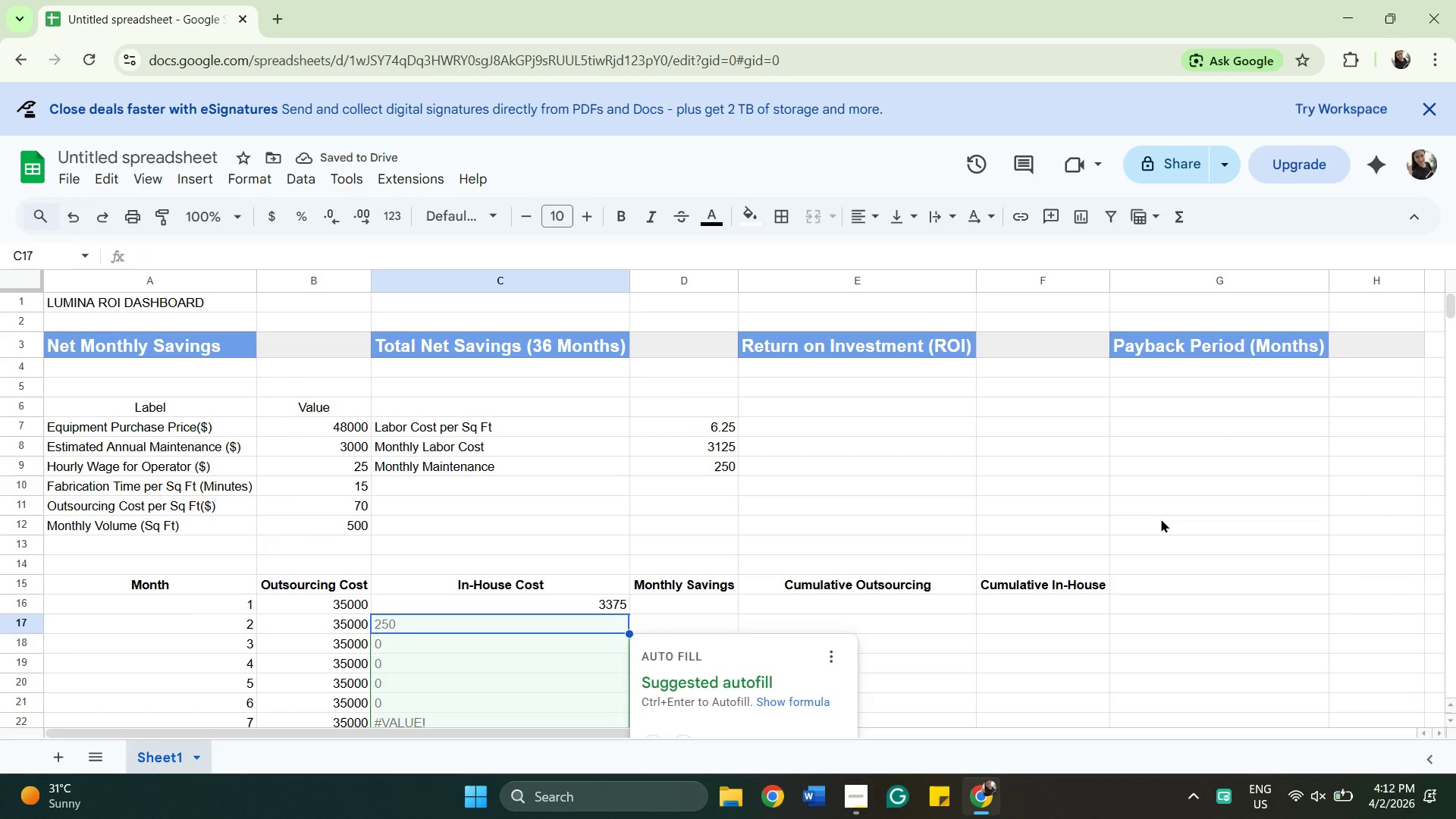 
scroll: coordinate [1161, 519], scroll_direction: up, amount: 1.0
 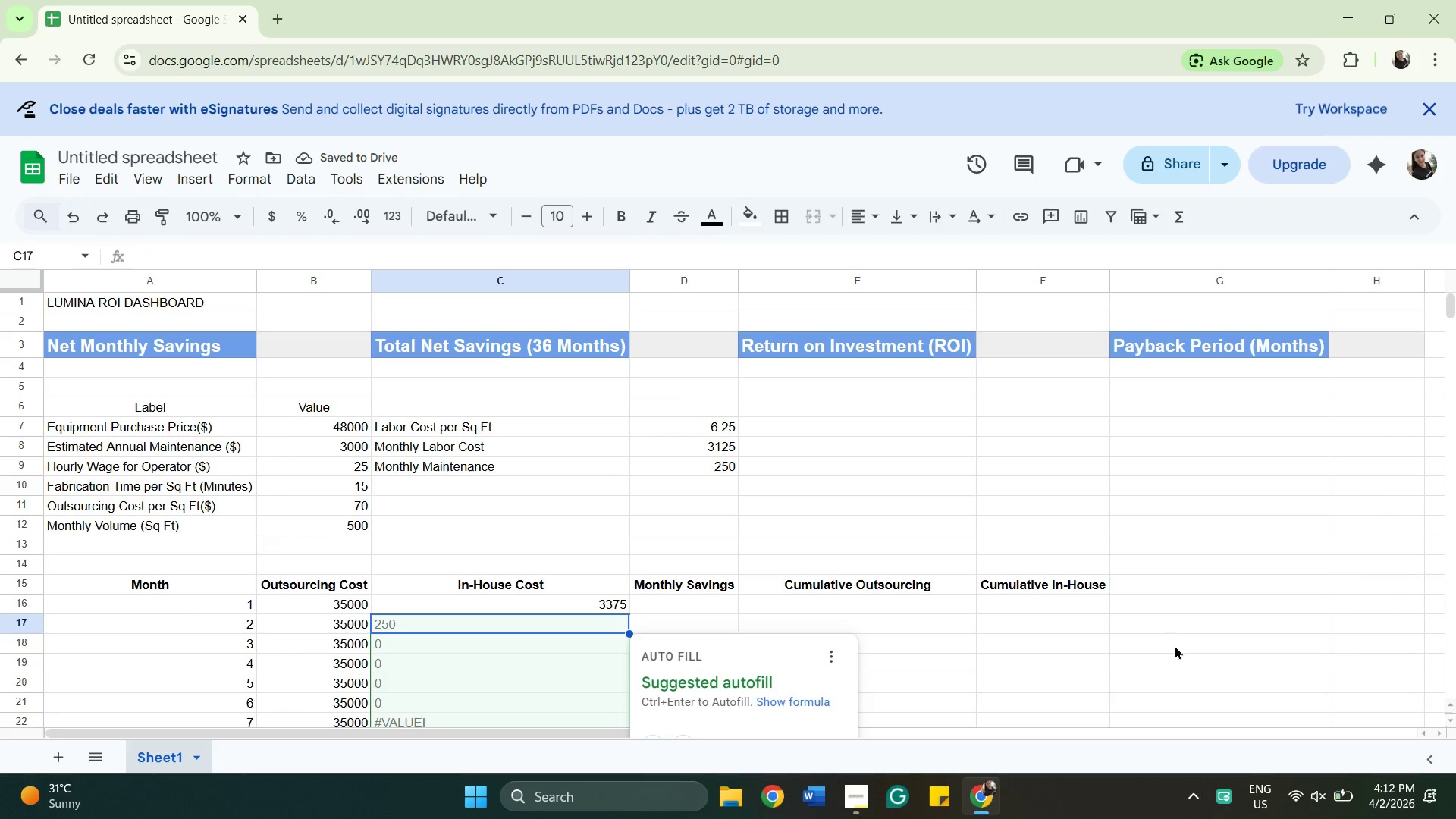 
left_click([1175, 645])
 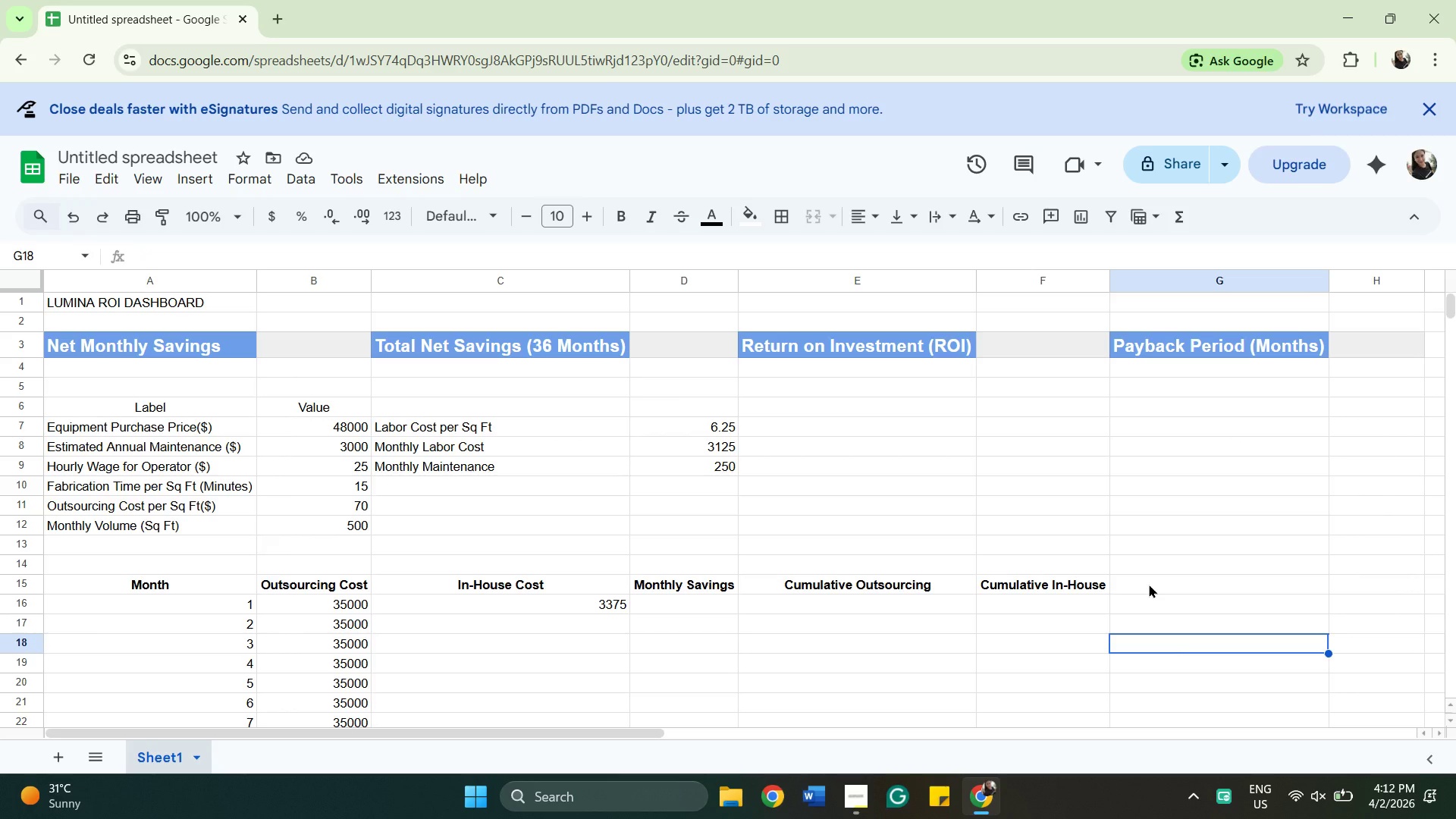 
wait(8.81)
 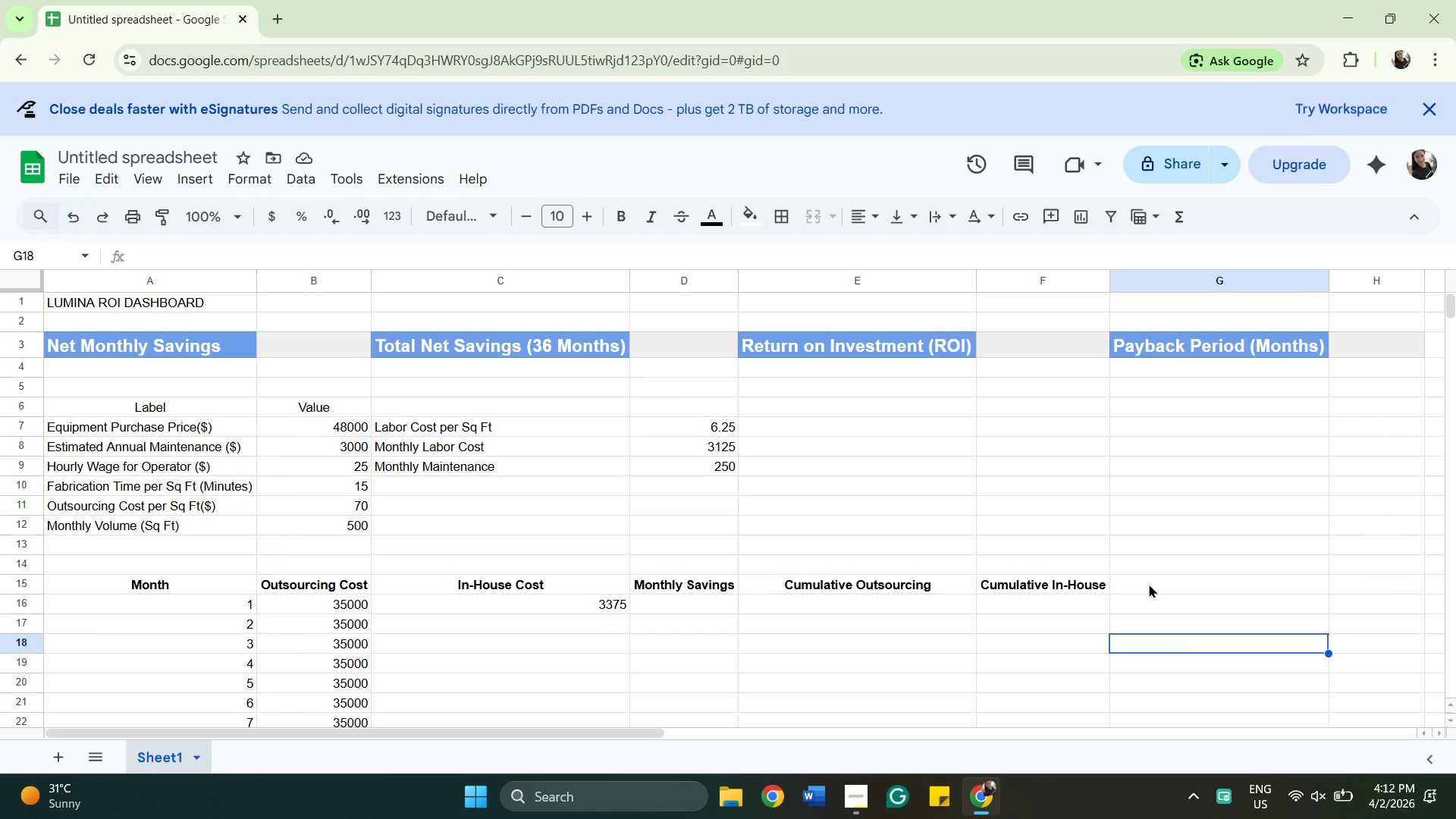 
left_click([526, 598])
 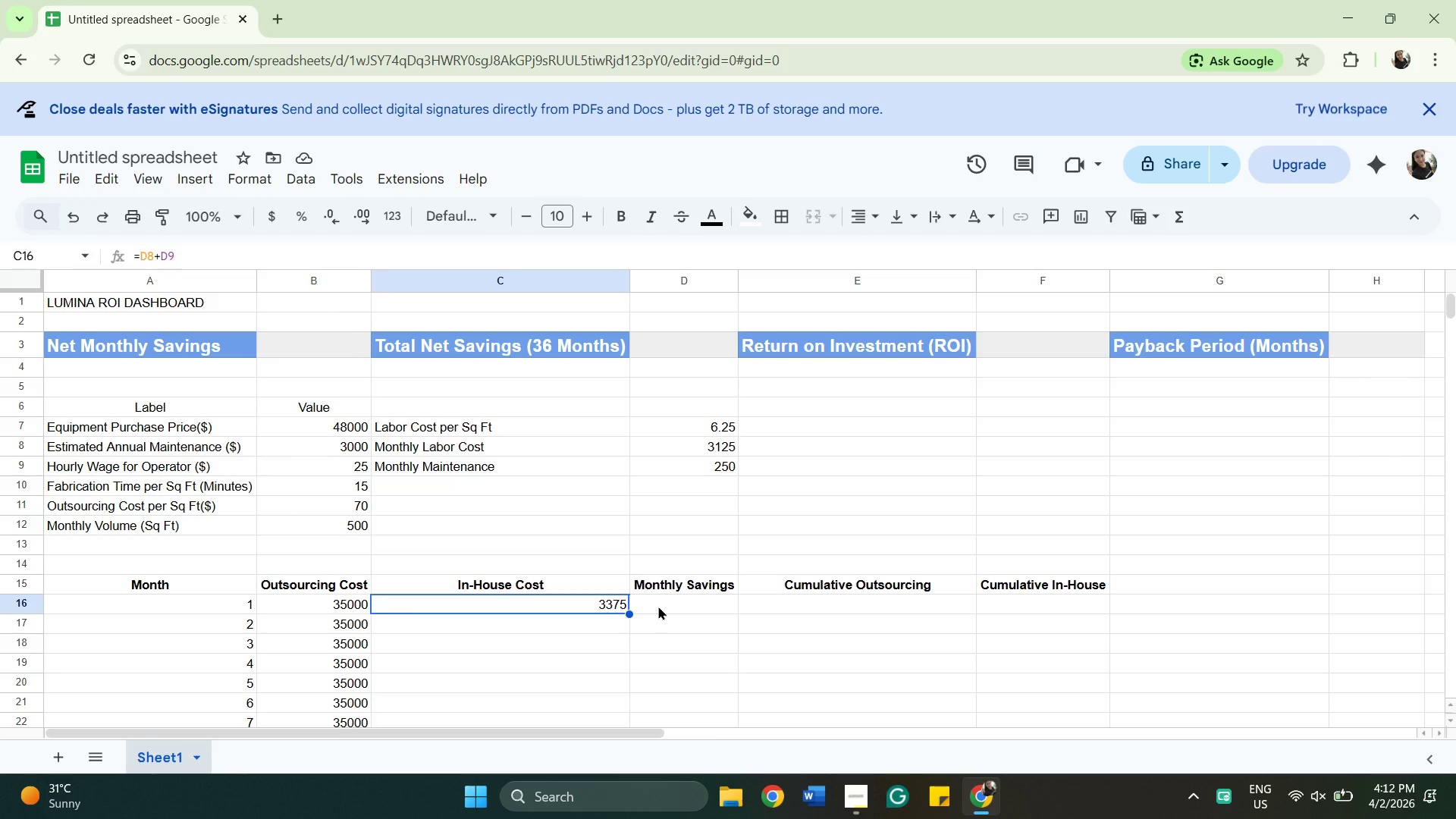 
scroll: coordinate [660, 605], scroll_direction: down, amount: 1.0
 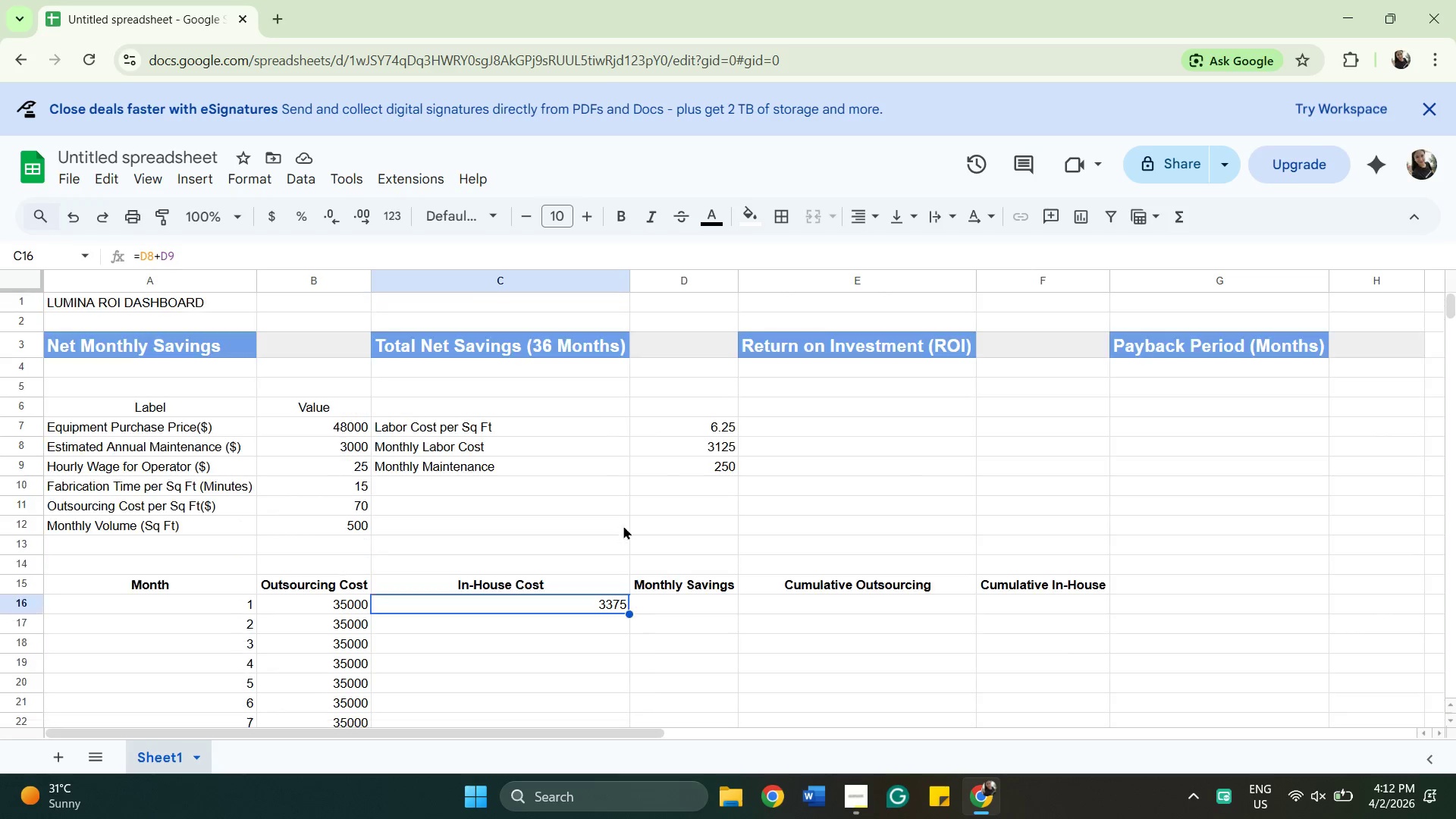 
scroll: coordinate [623, 526], scroll_direction: up, amount: 1.0
 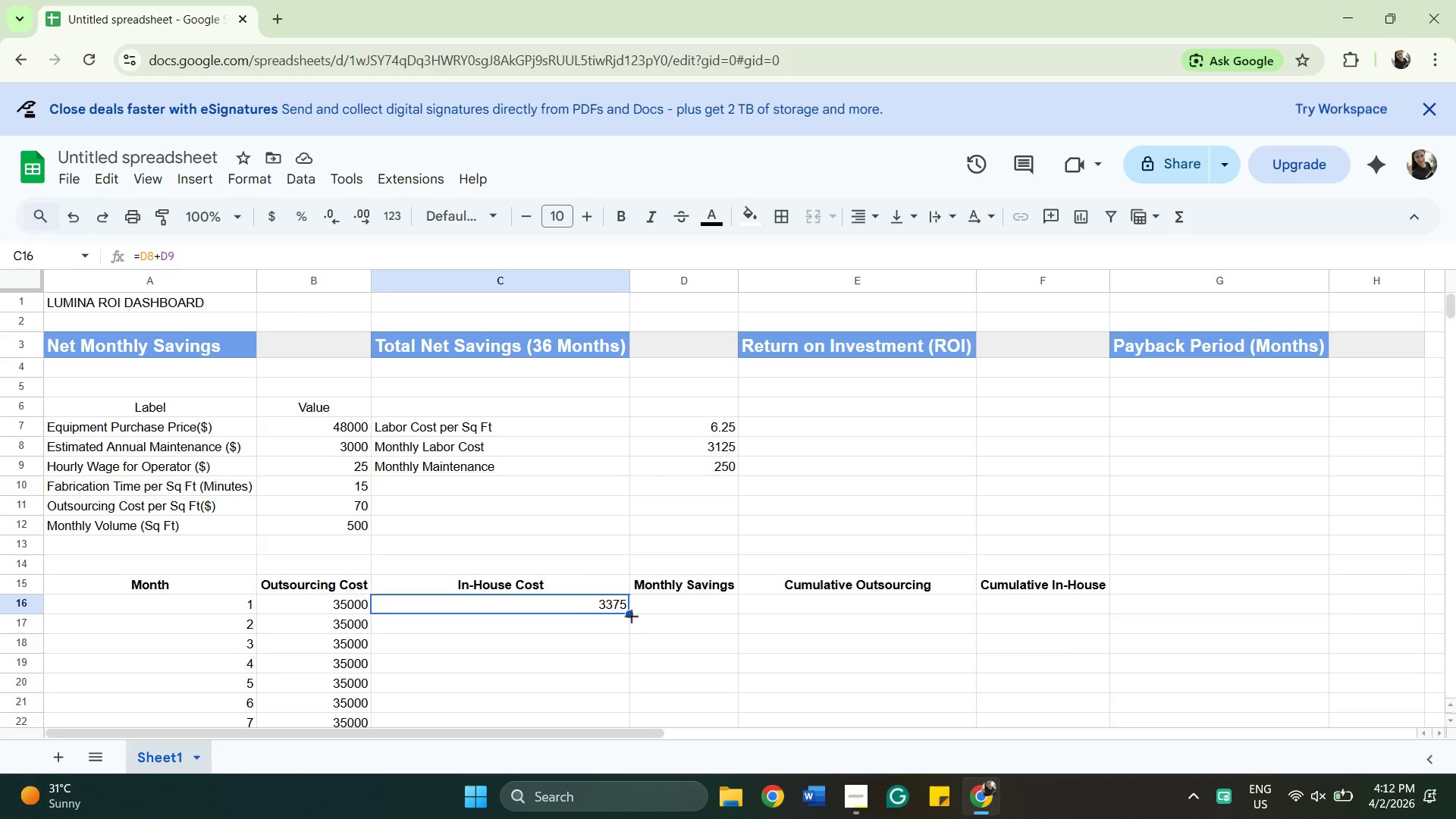 
left_click([602, 629])
 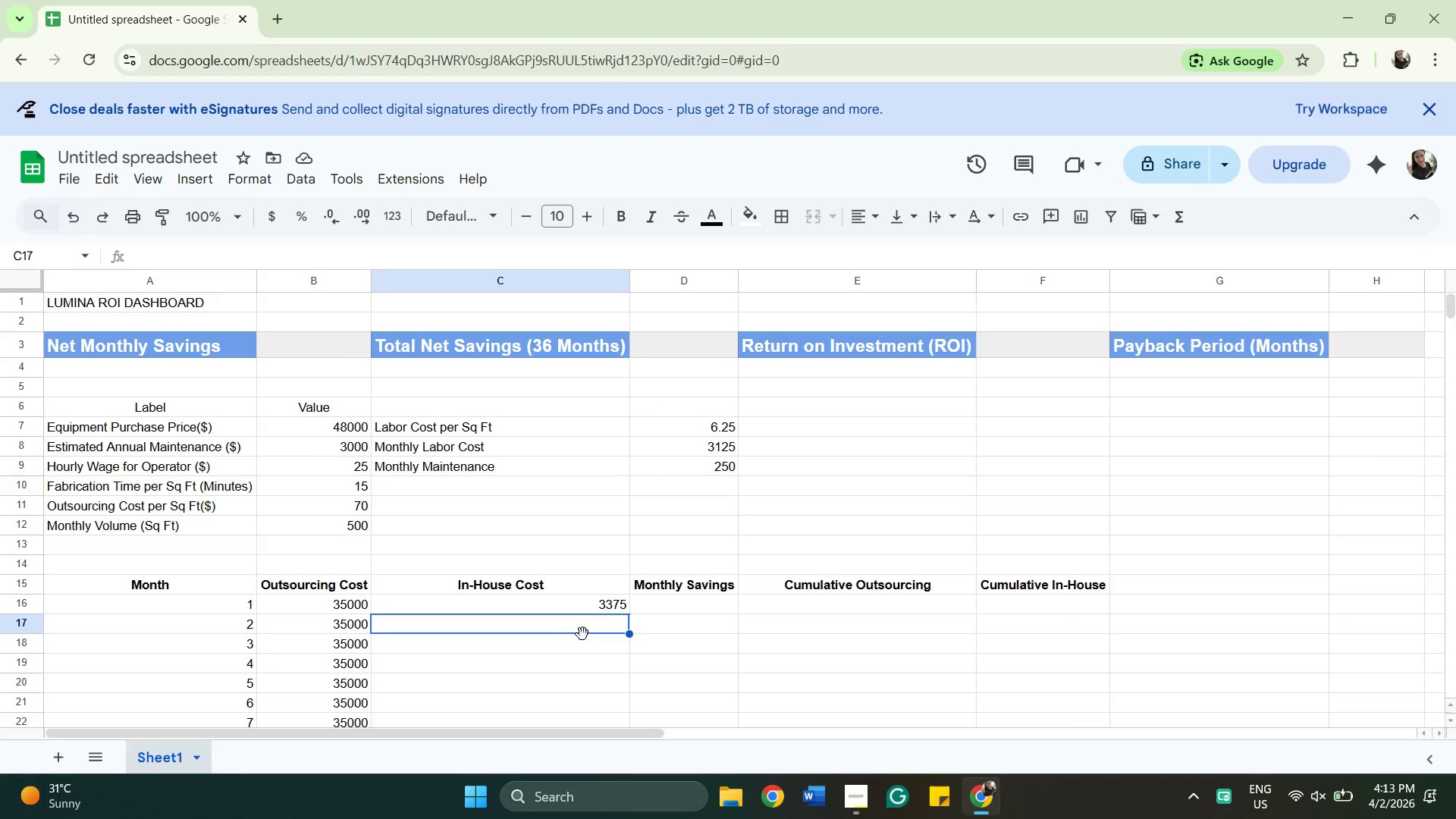 
left_click([599, 592])
 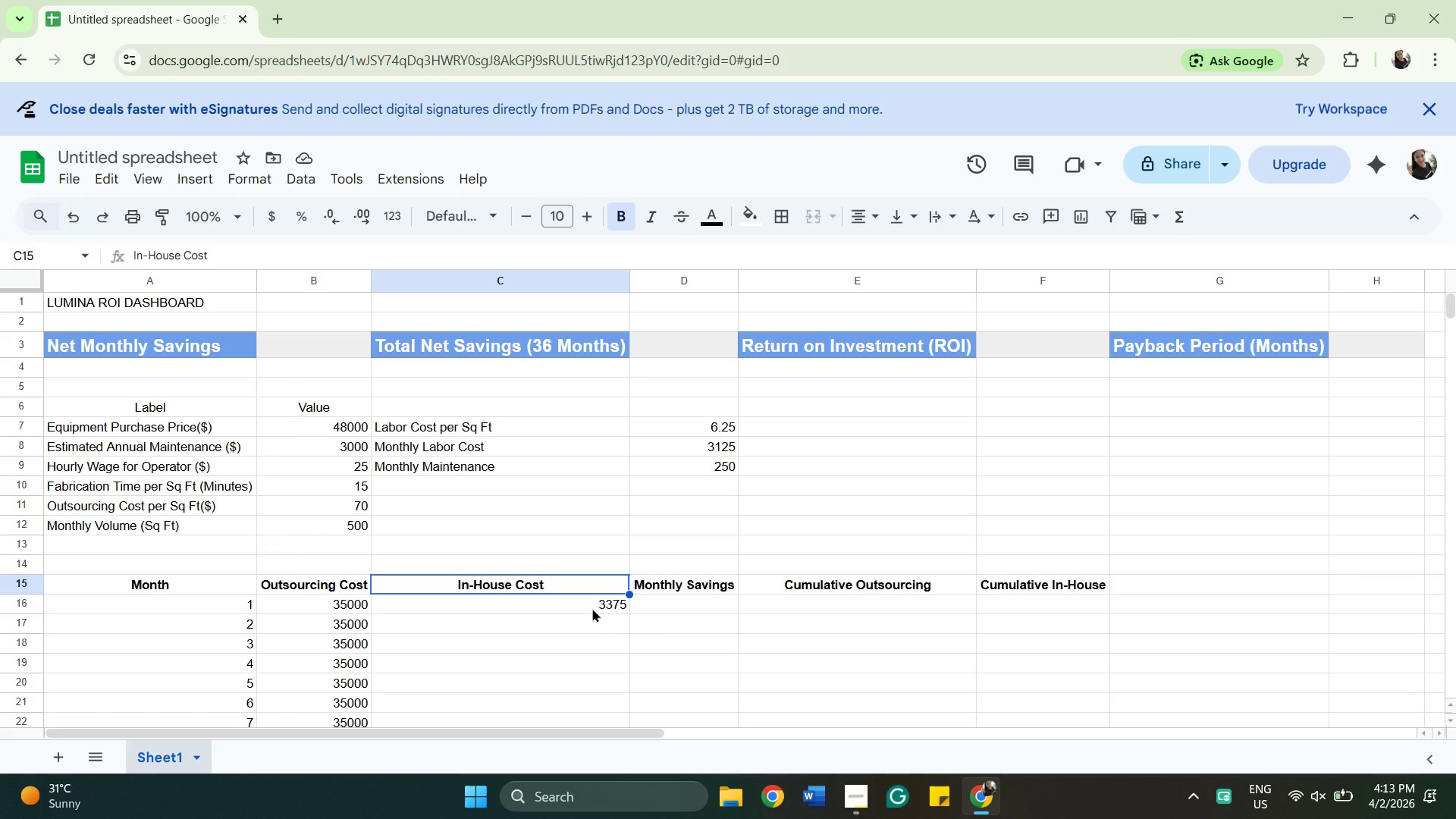 
left_click([592, 608])
 